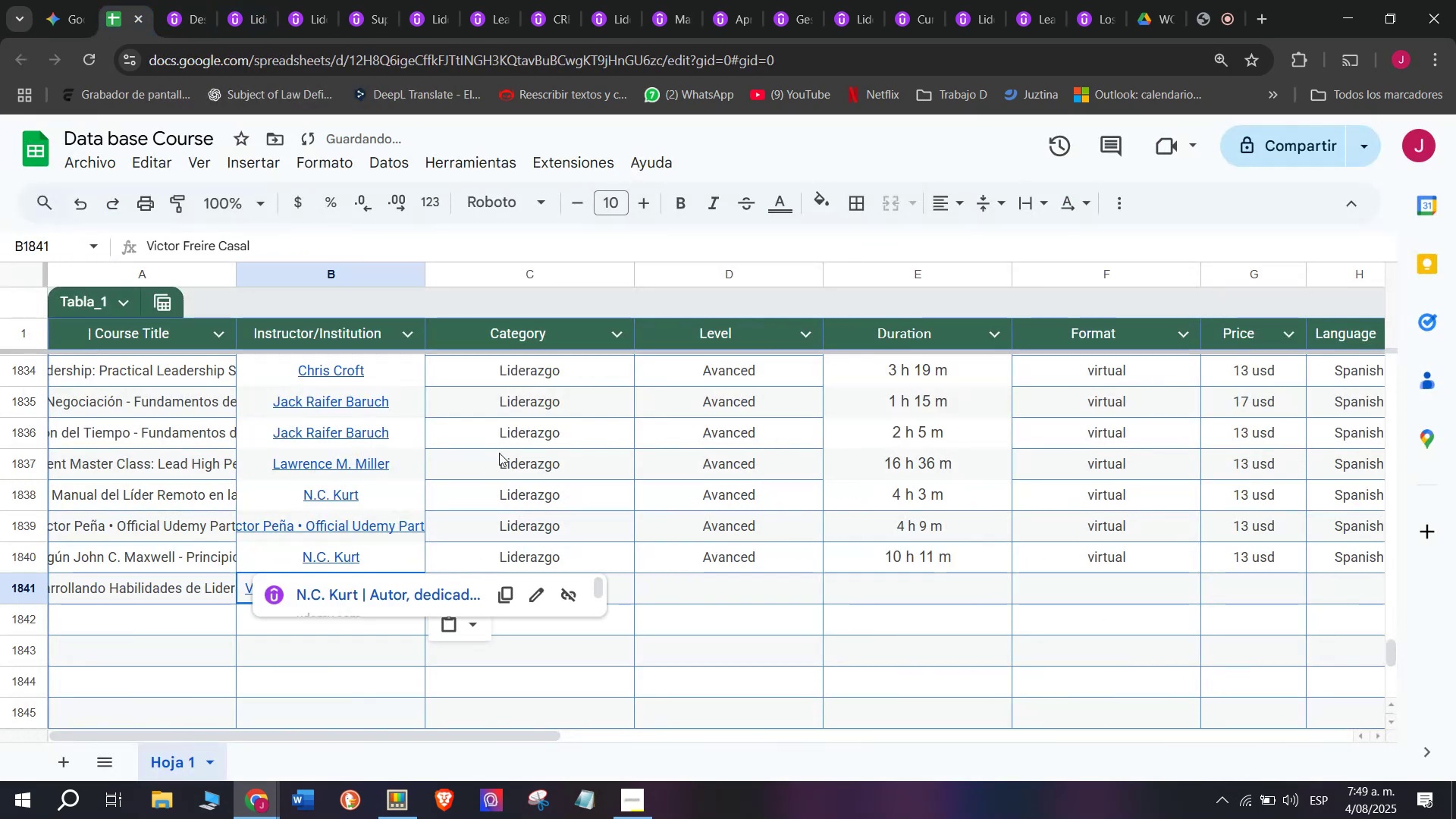 
key(Control+ControlLeft)
 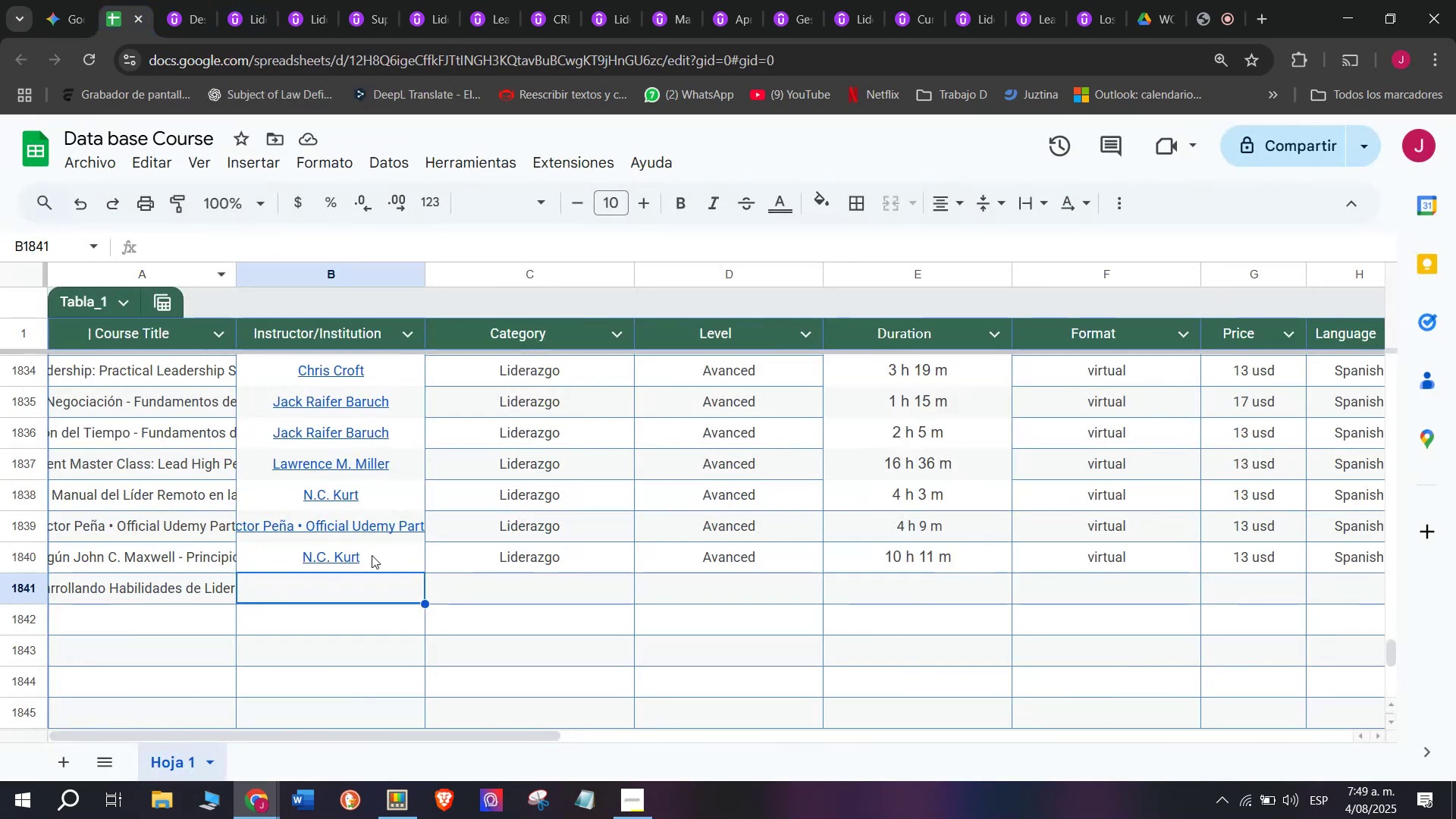 
key(Control+V)
 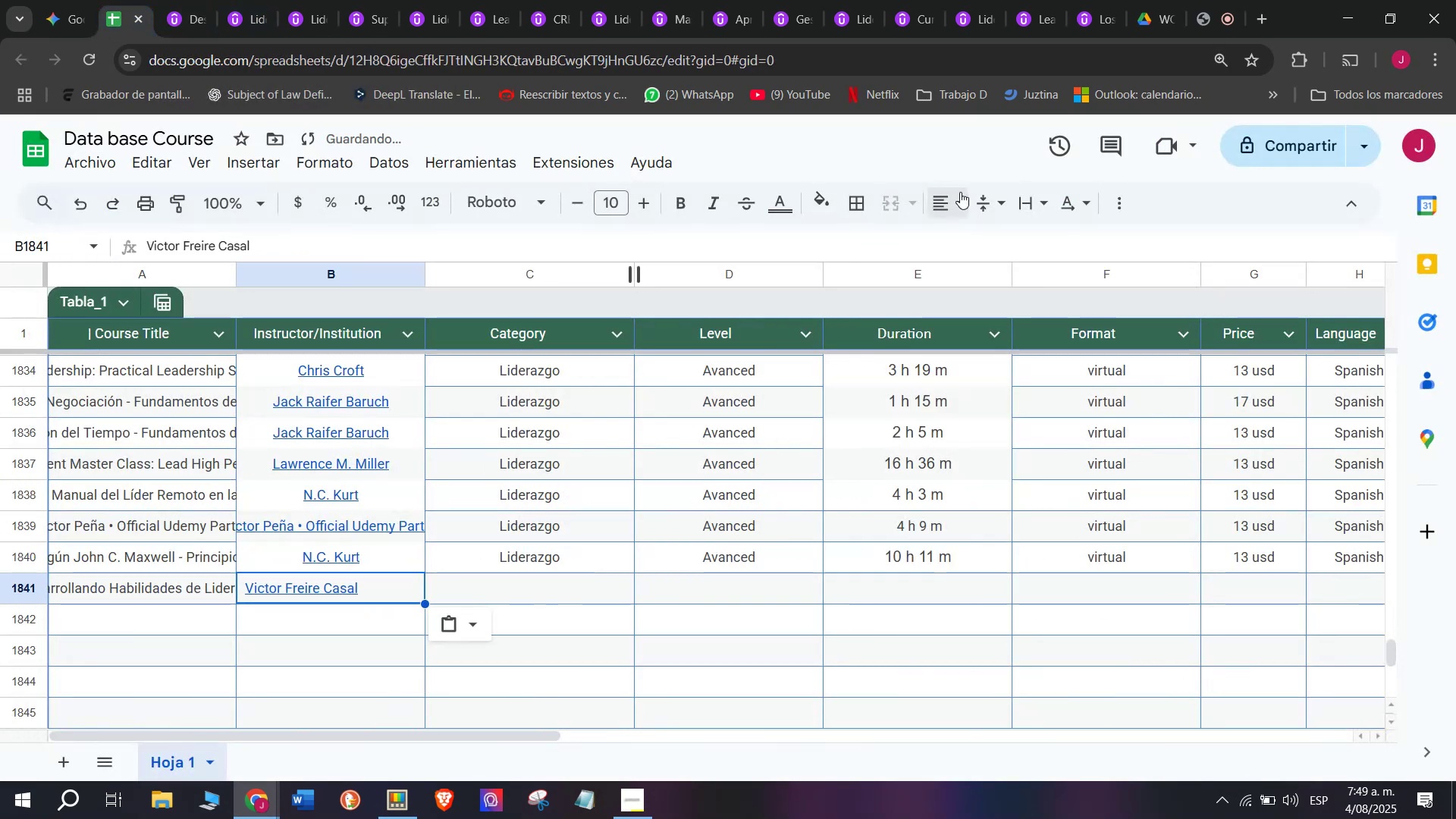 
left_click([968, 202])
 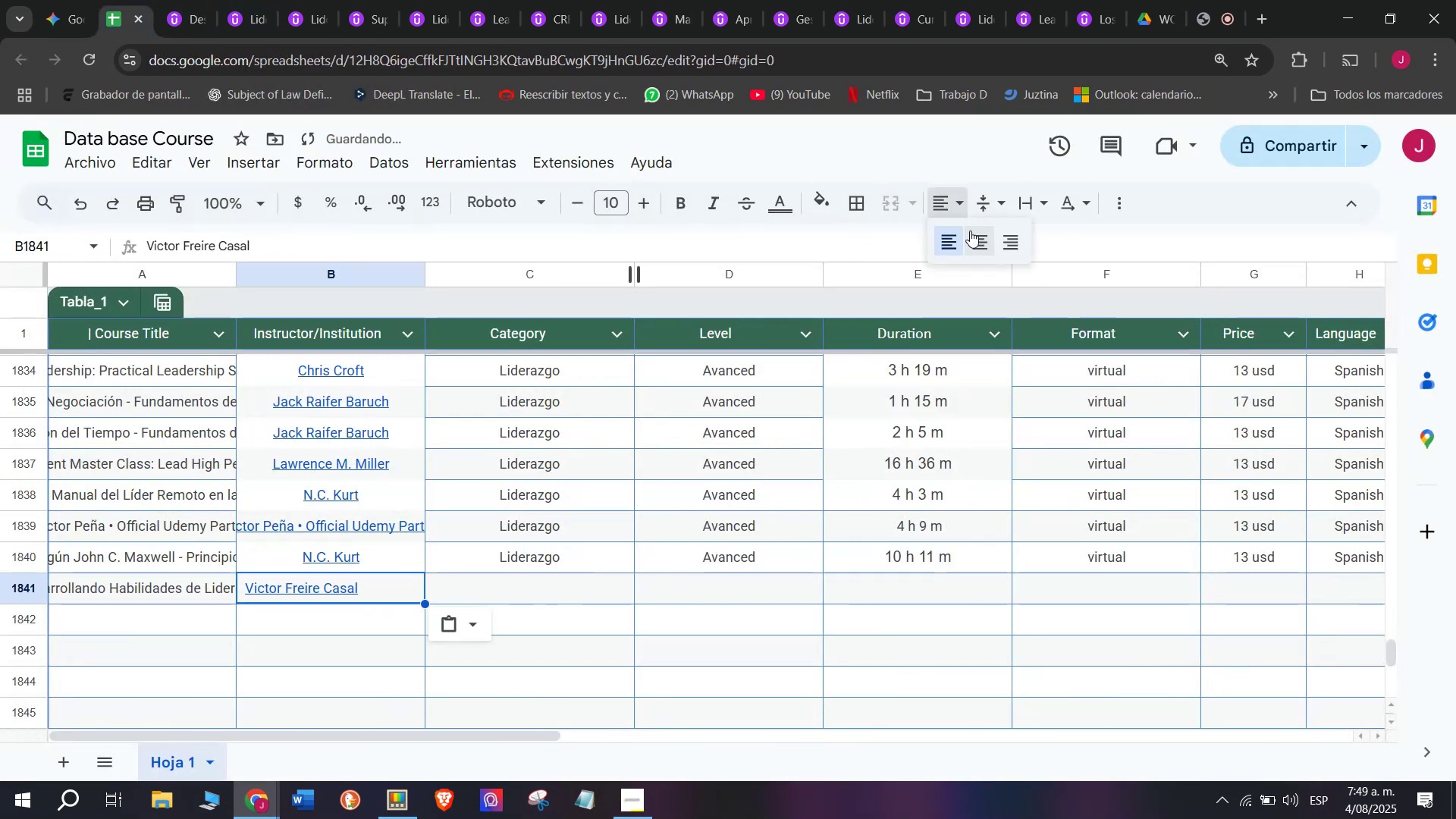 
left_click([974, 233])
 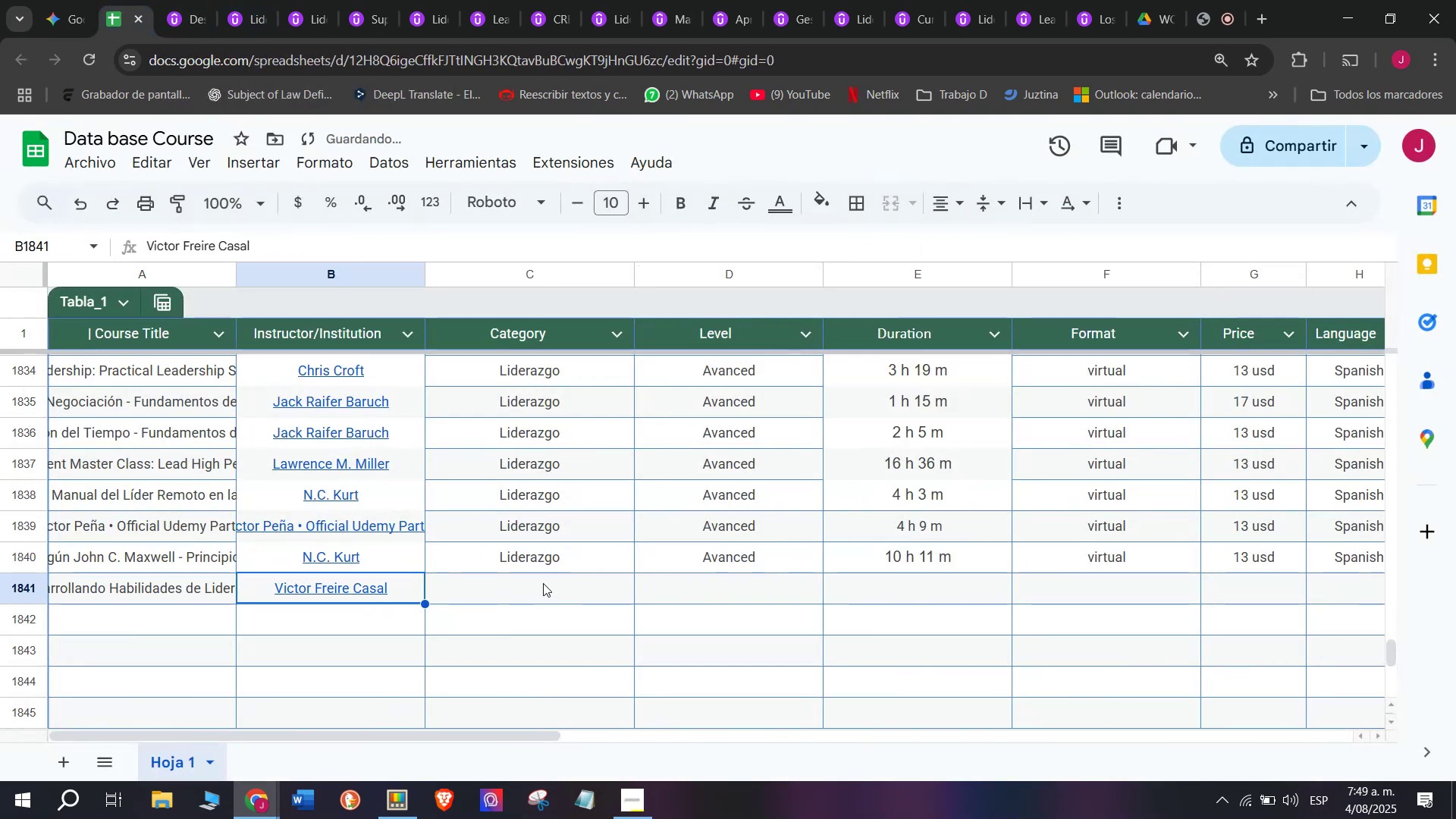 
left_click([549, 571])
 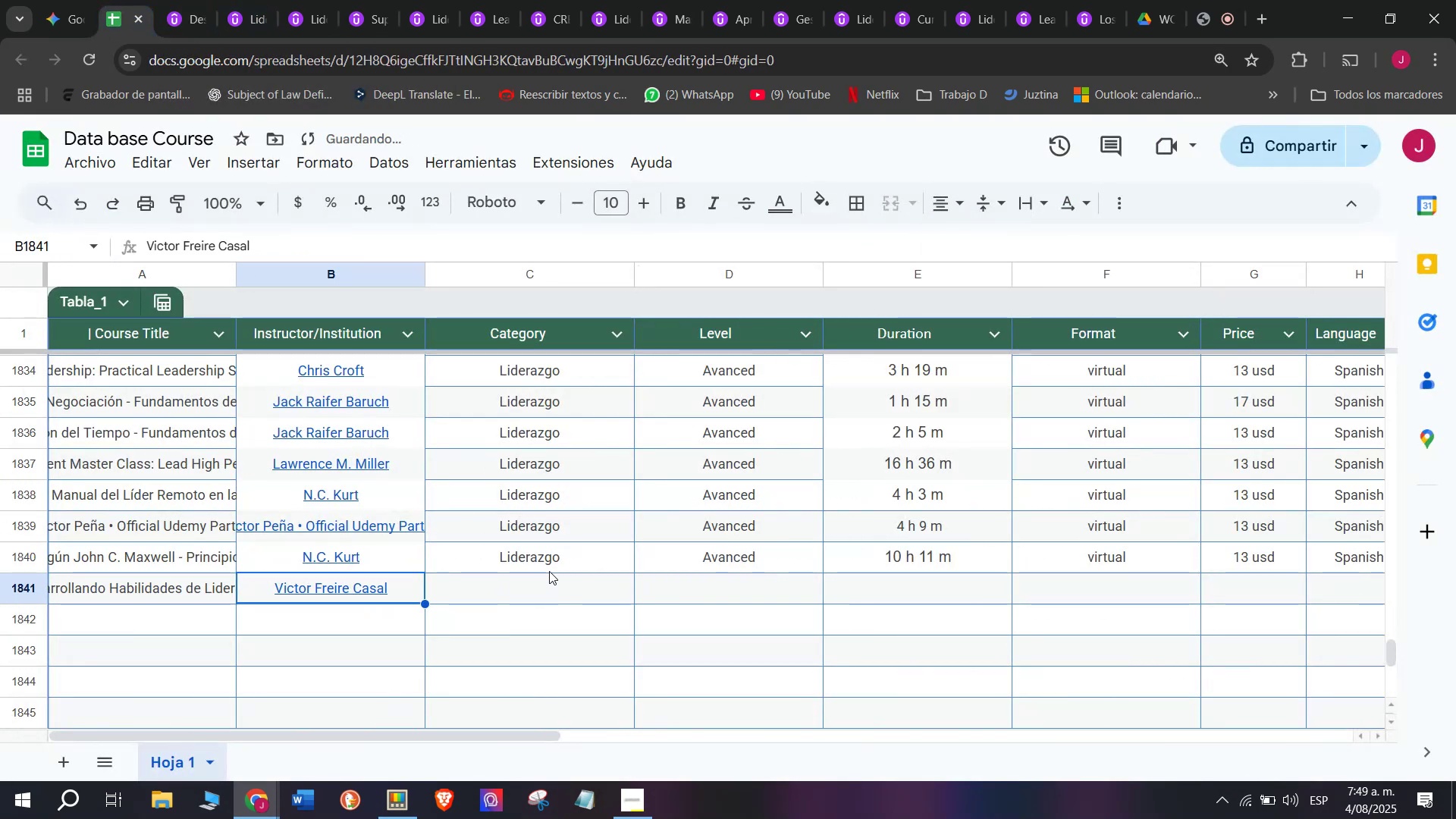 
key(Control+ControlLeft)
 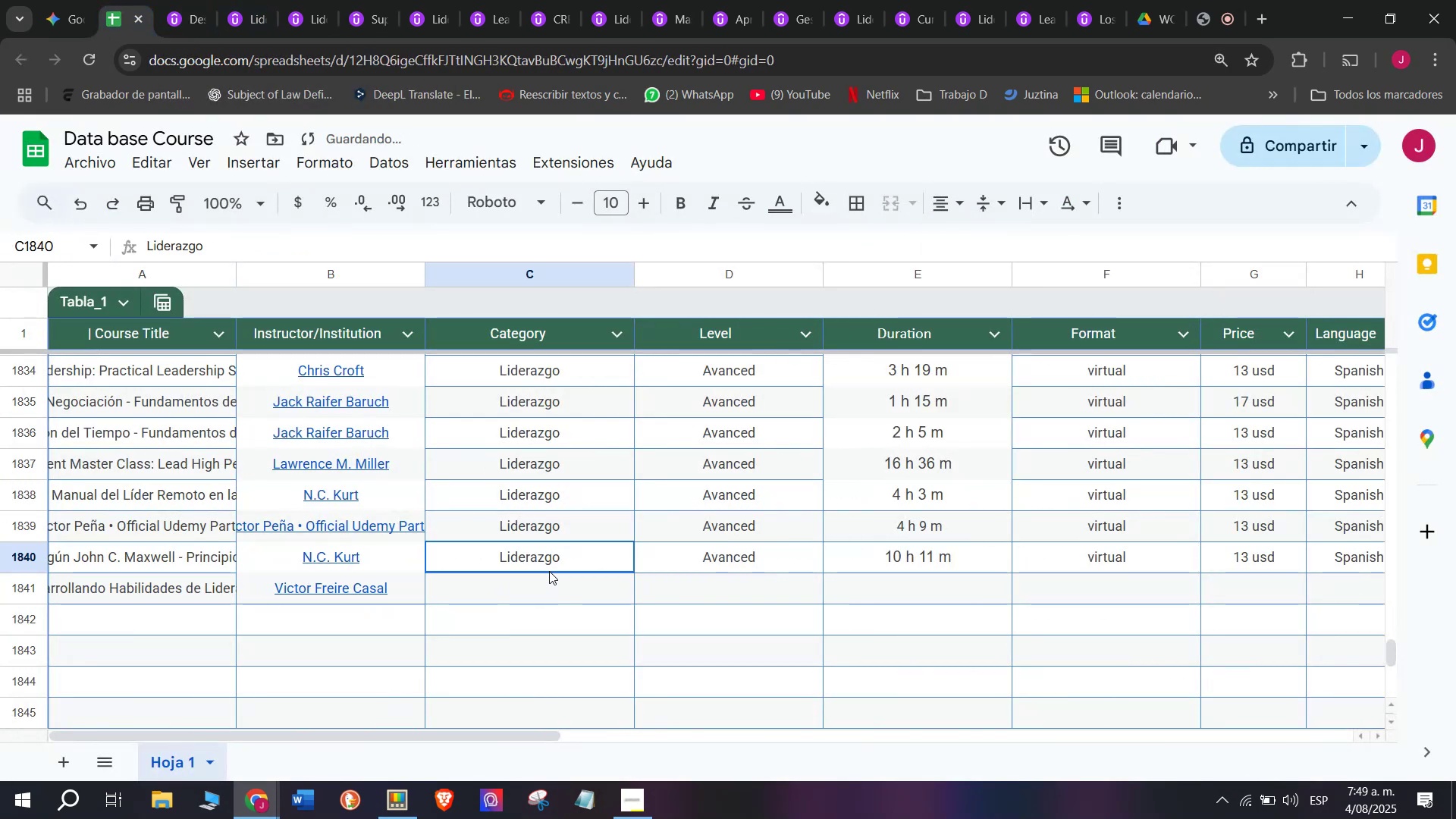 
key(Break)
 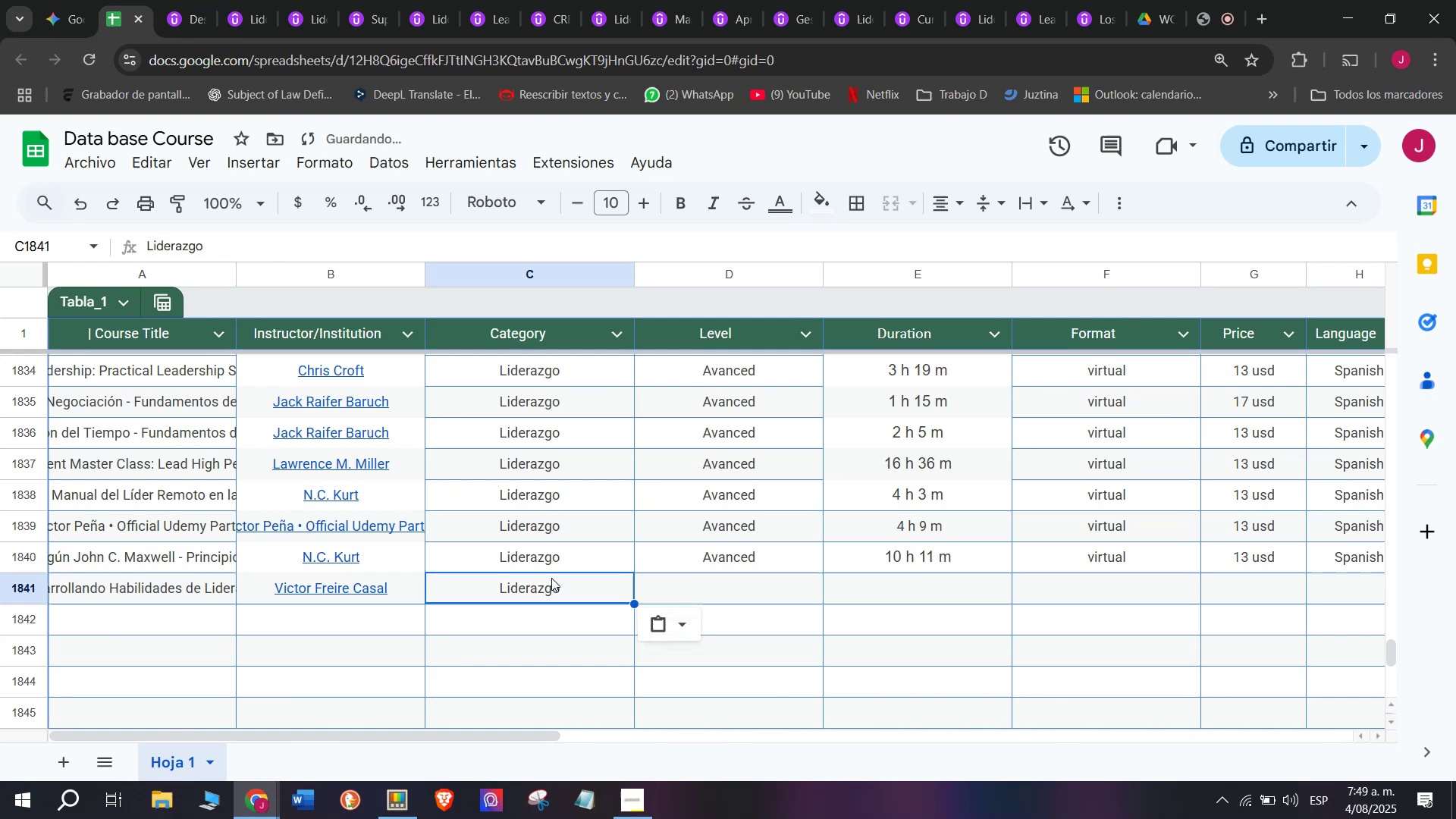 
key(Control+C)
 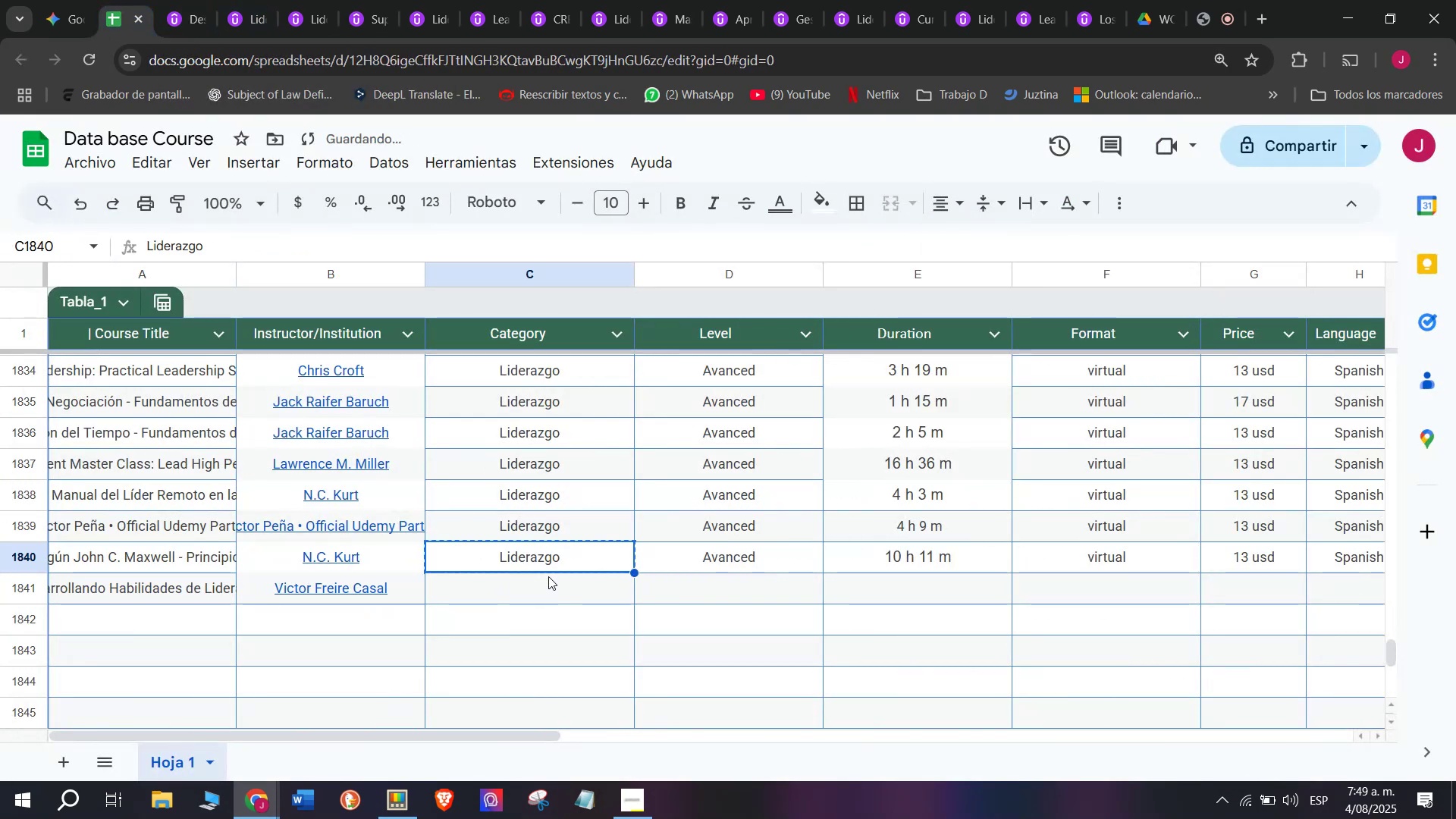 
key(Z)
 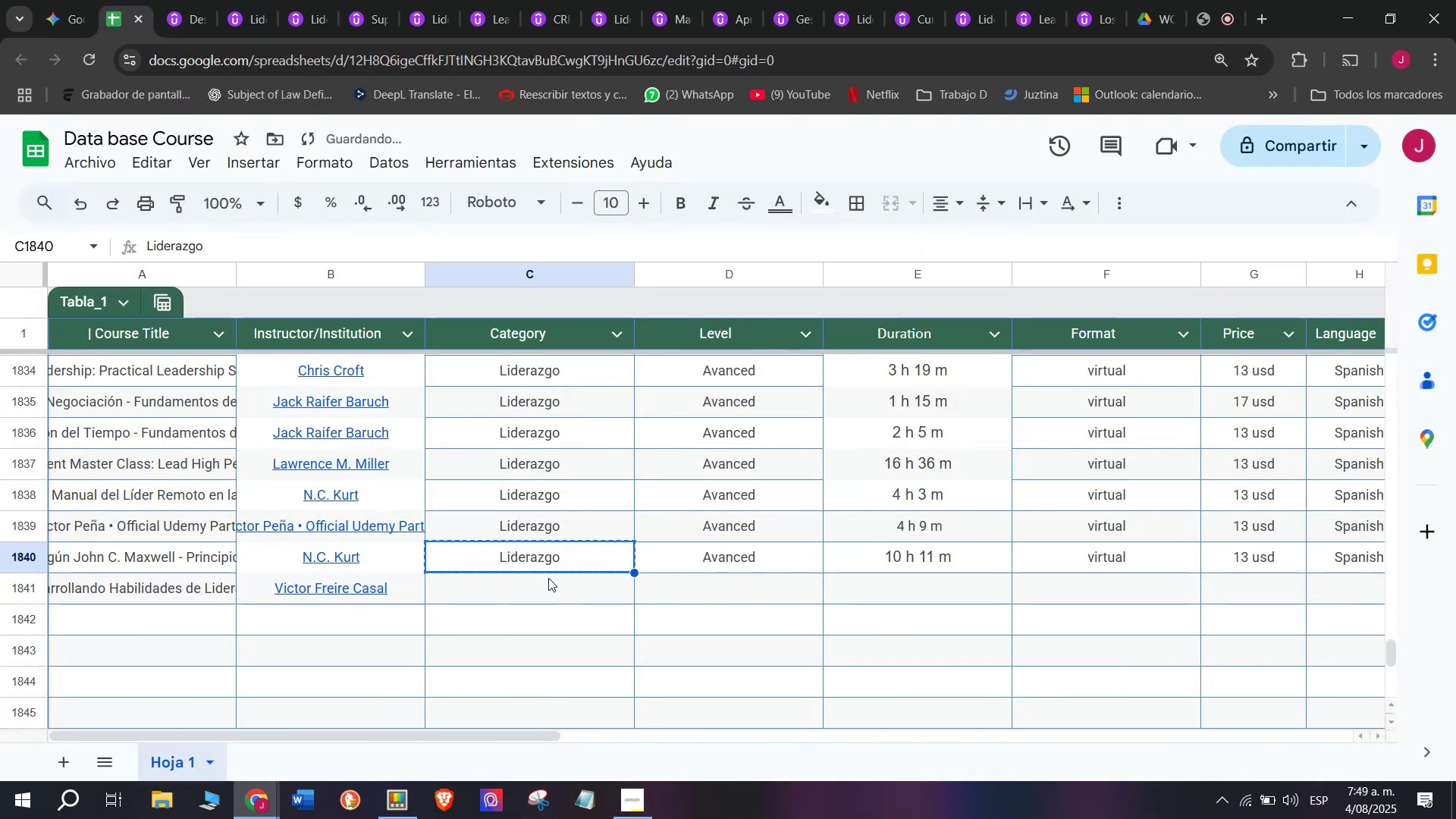 
key(Control+ControlLeft)
 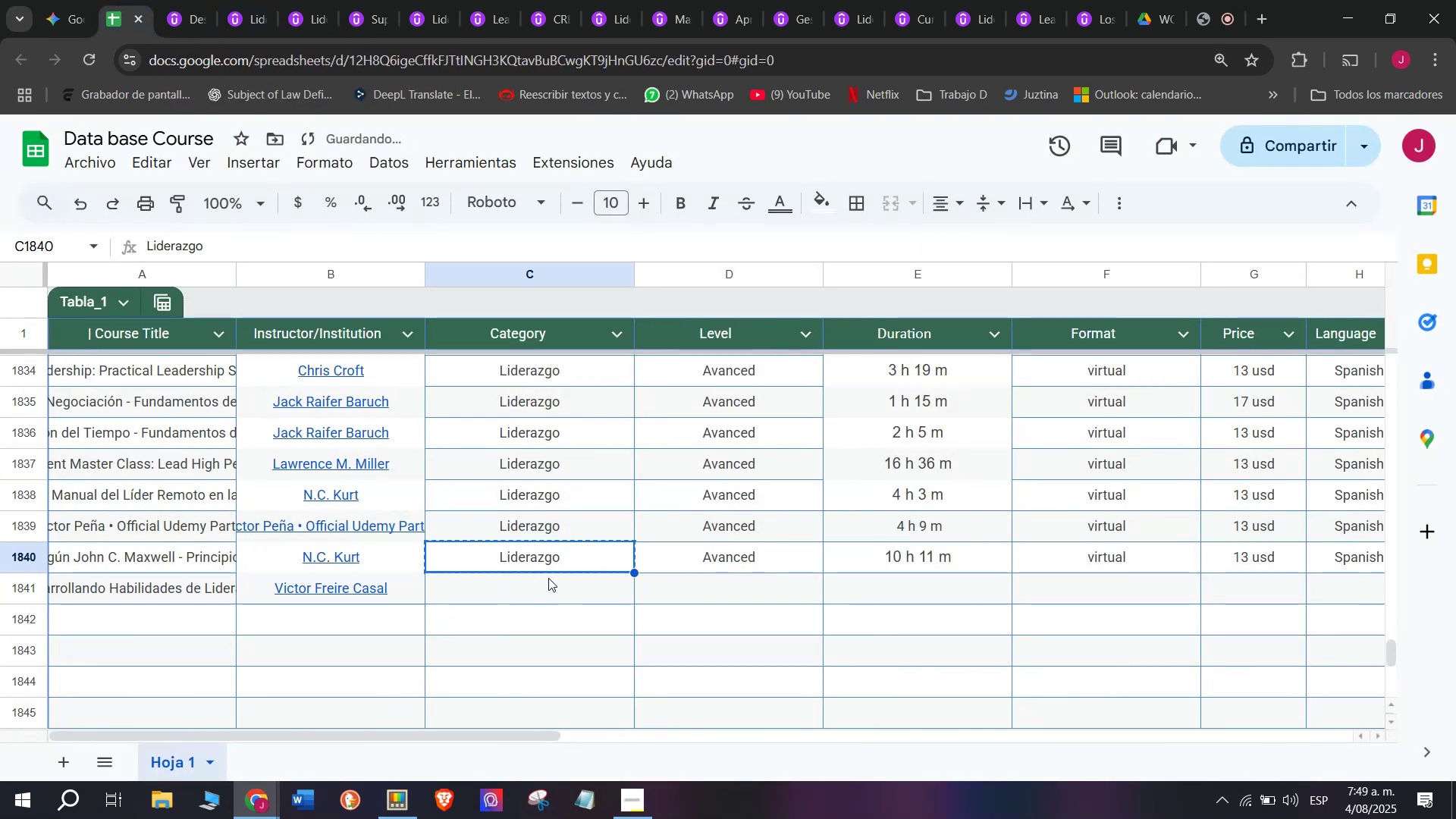 
key(Control+V)
 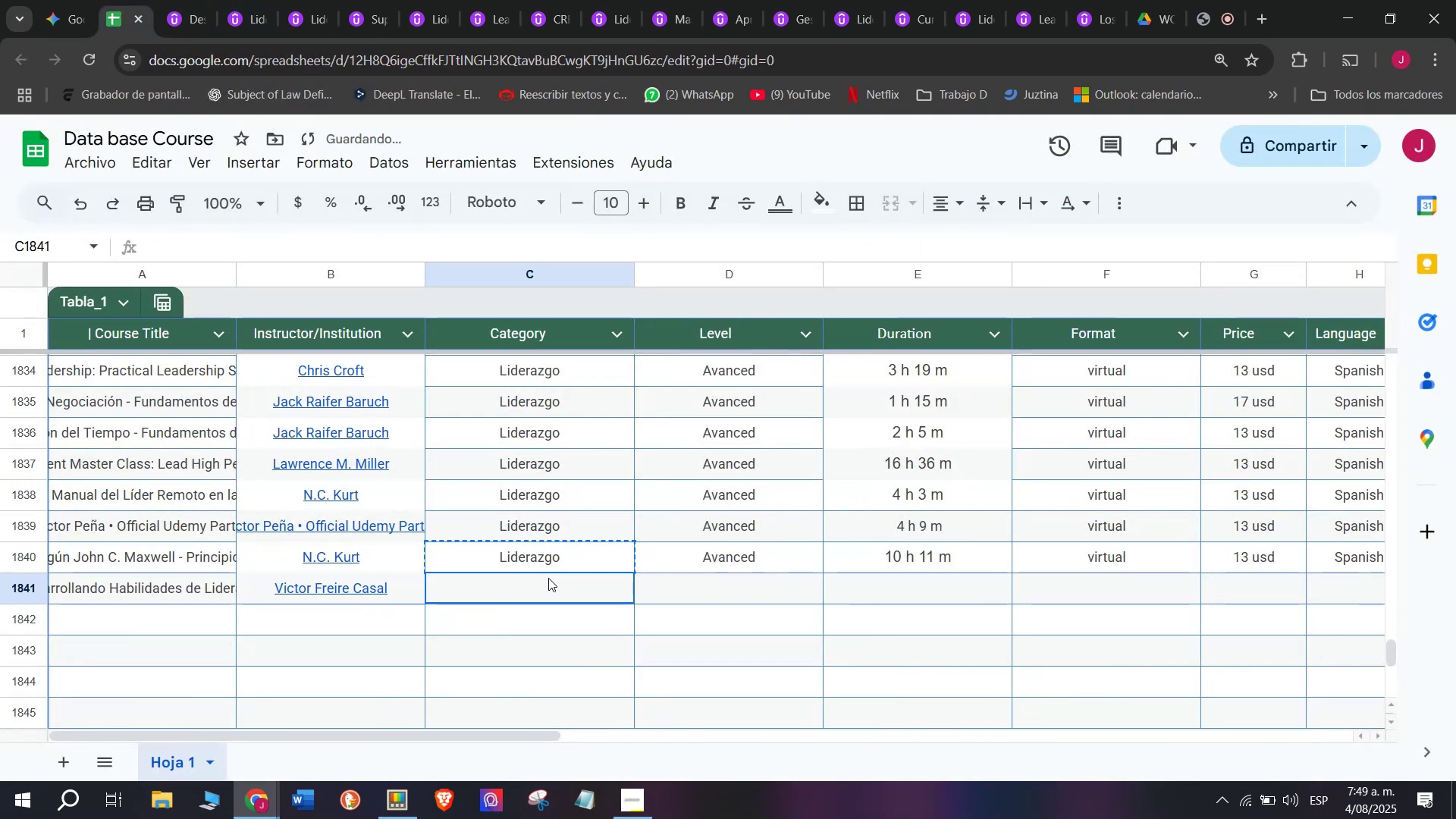 
double_click([548, 578])
 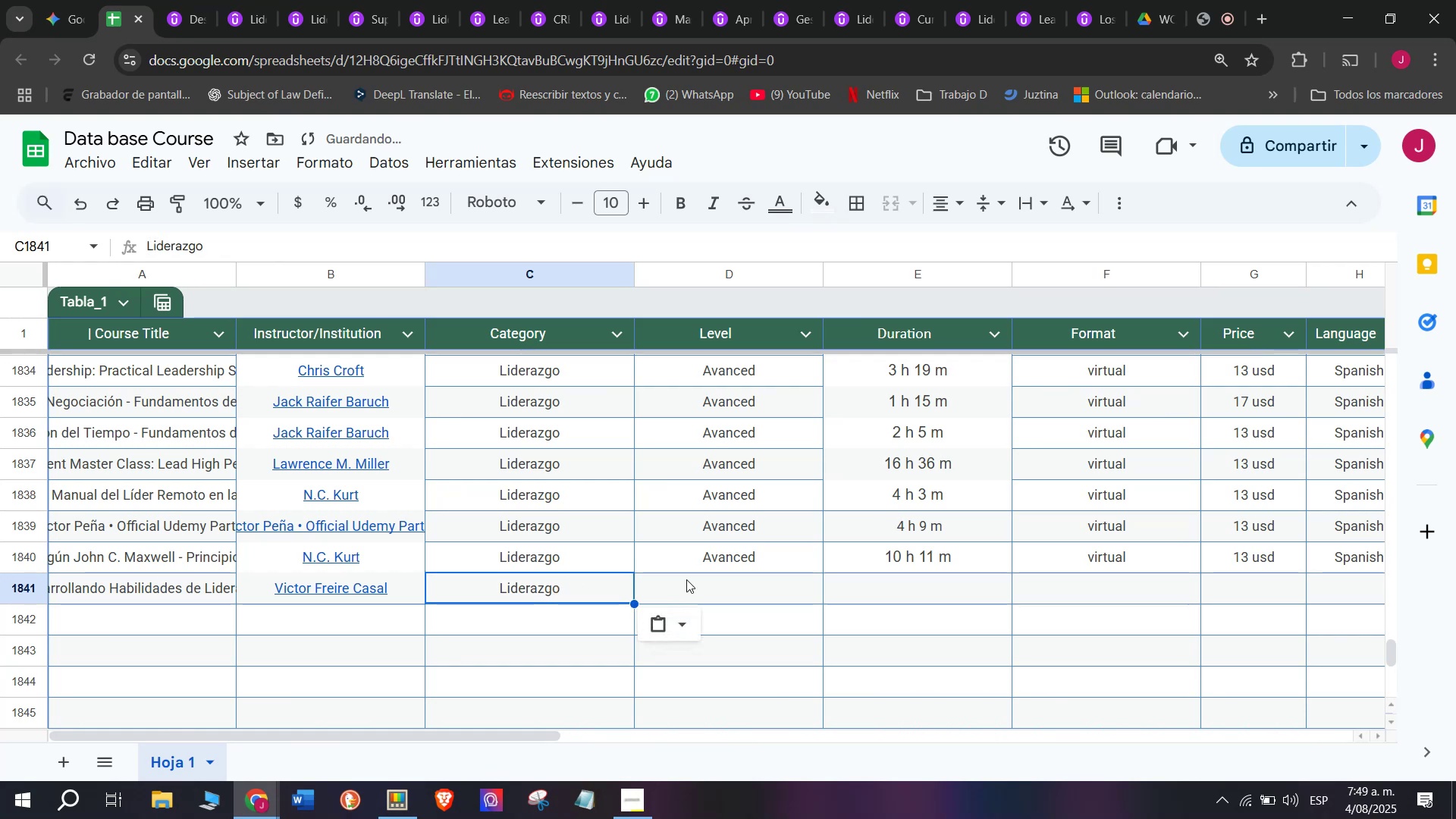 
triple_click([713, 579])
 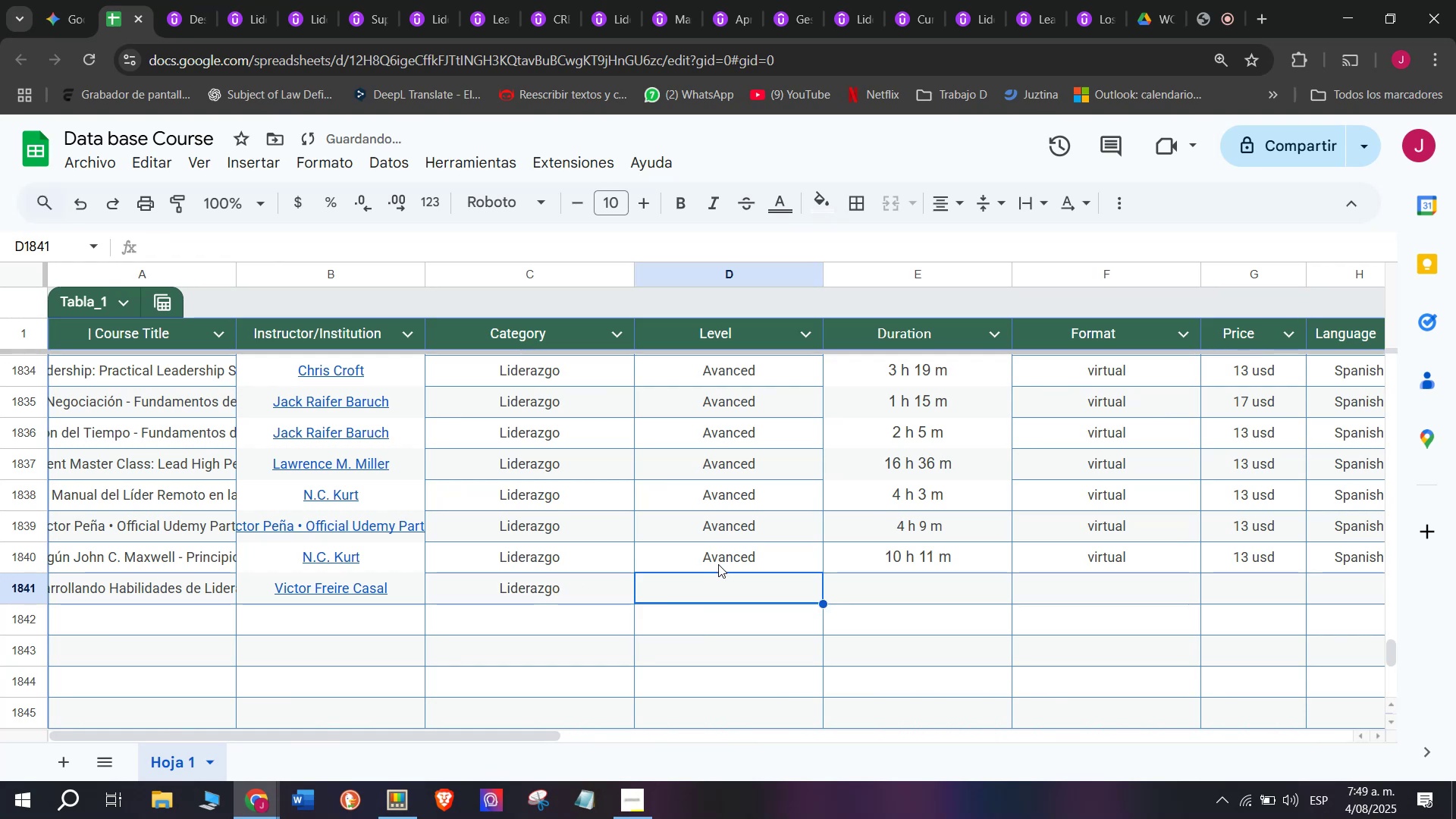 
triple_click([718, 560])
 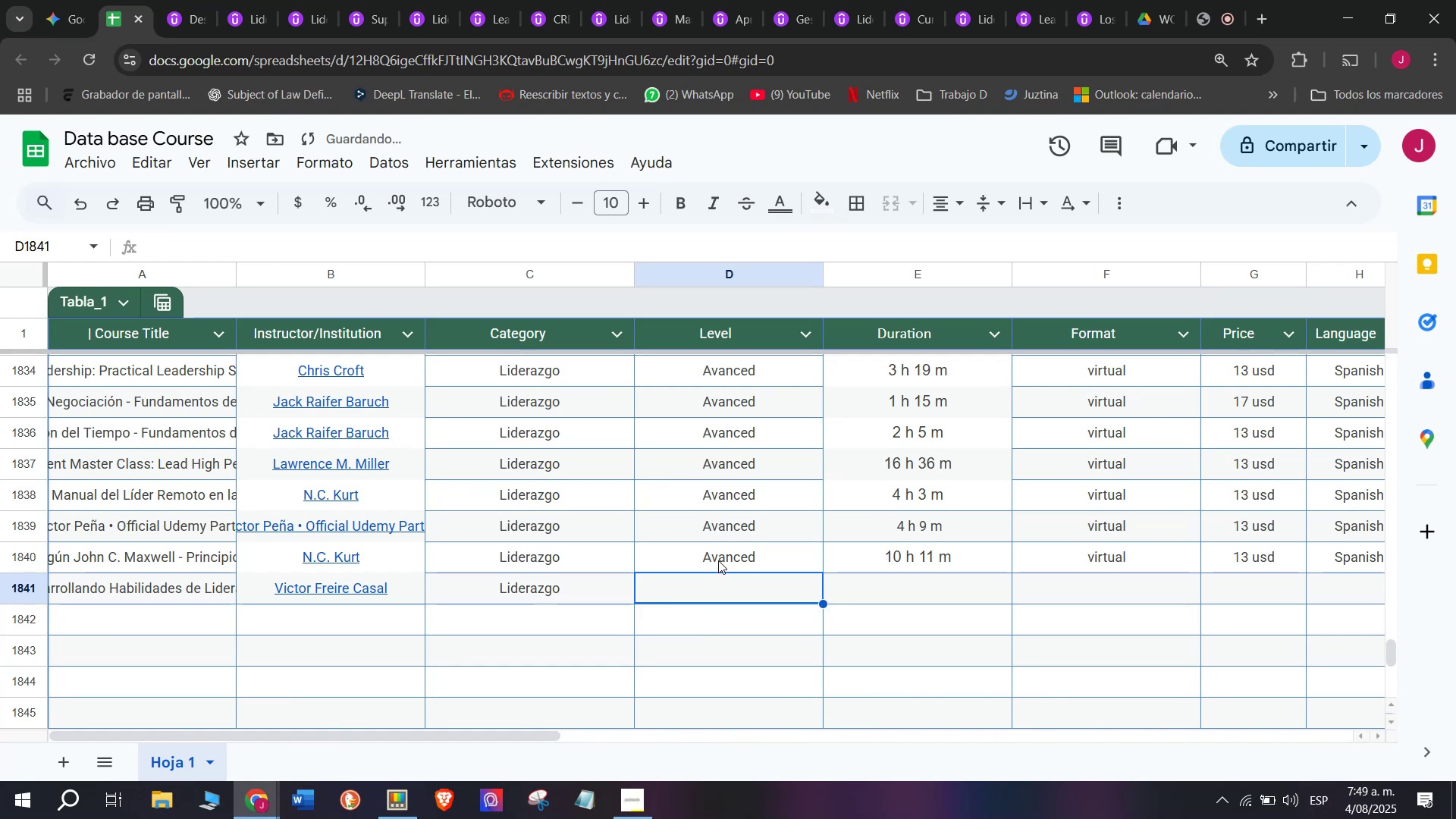 
key(Control+ControlLeft)
 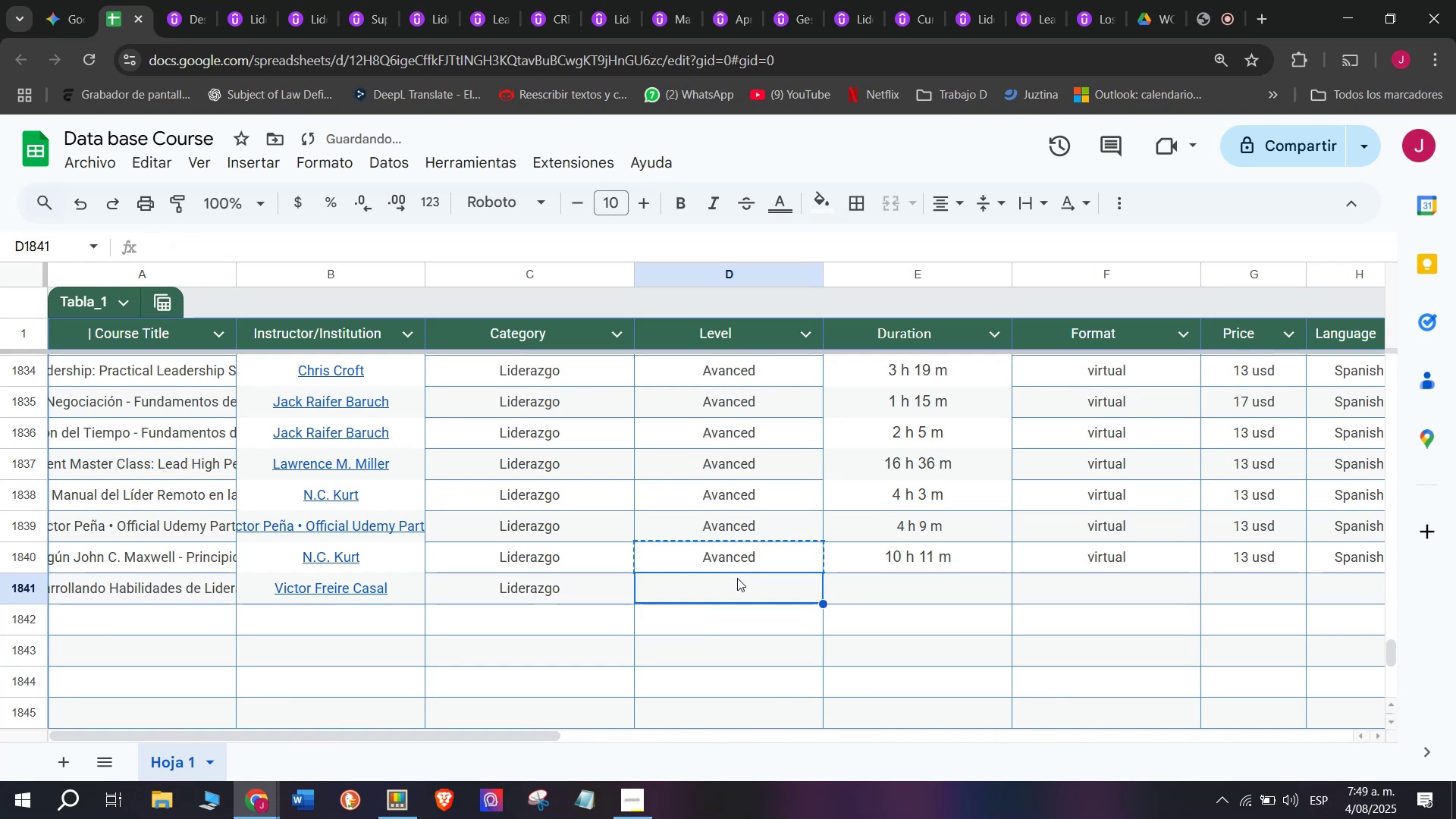 
key(Break)
 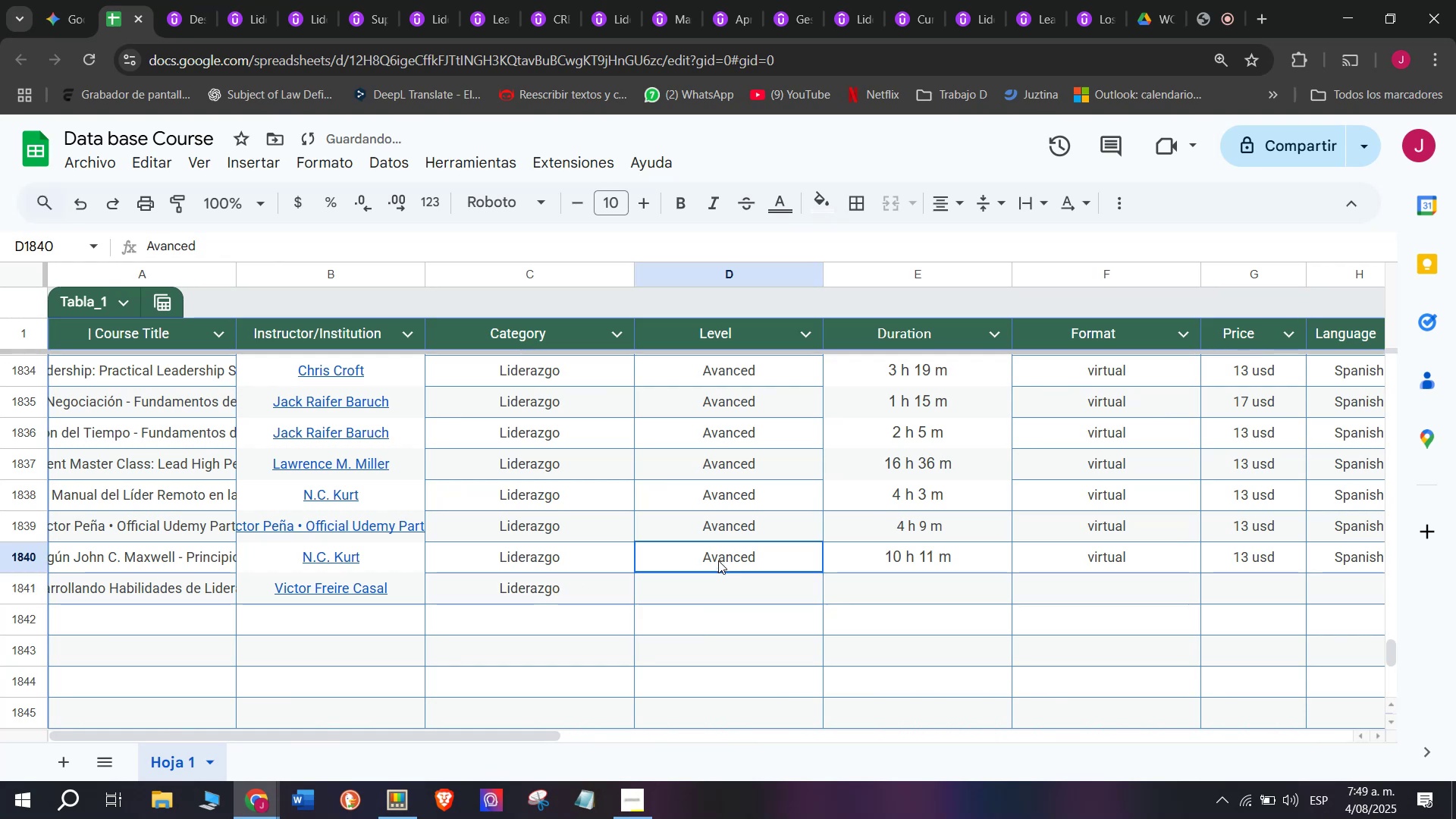 
key(Control+C)
 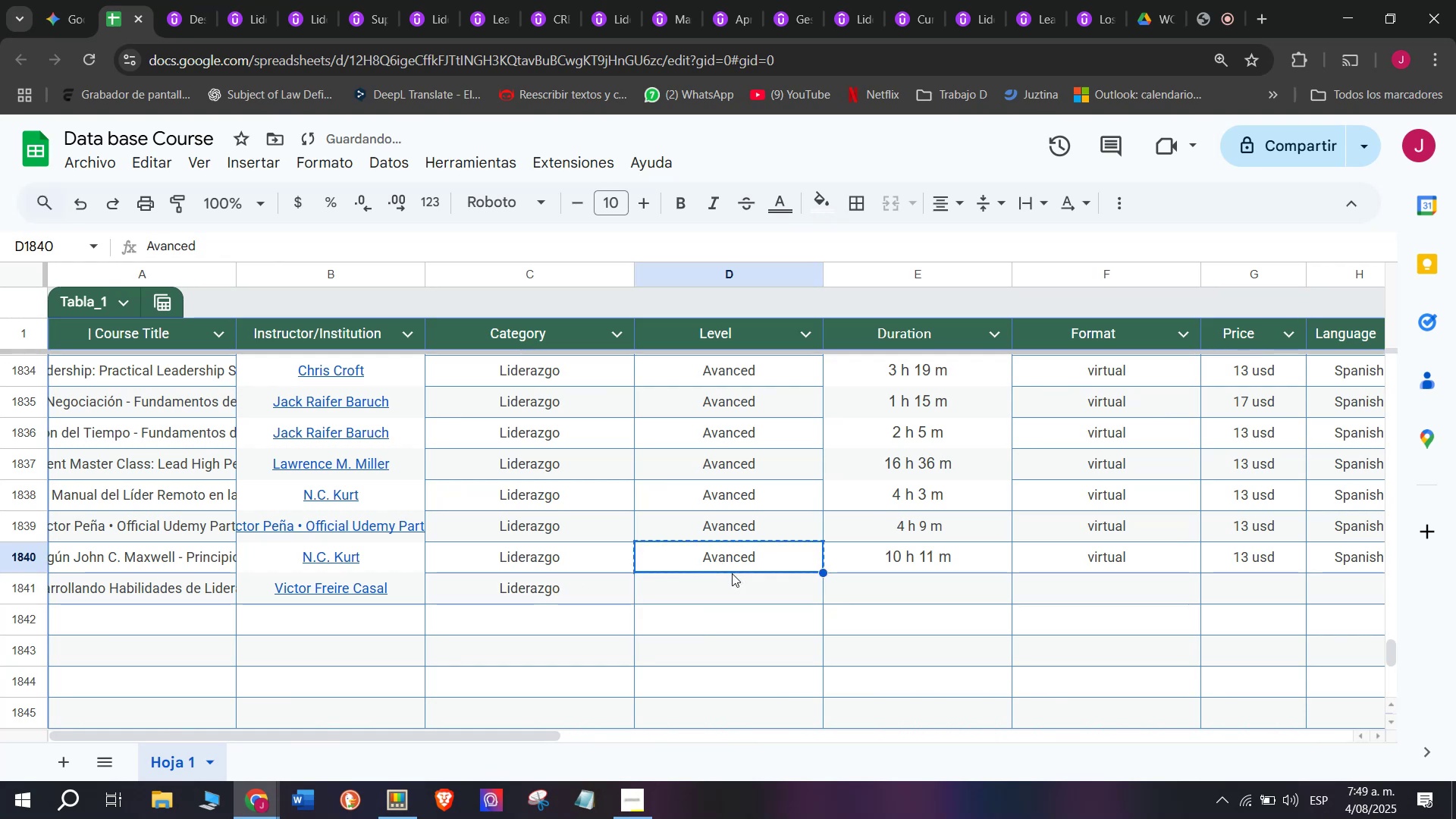 
triple_click([736, 578])
 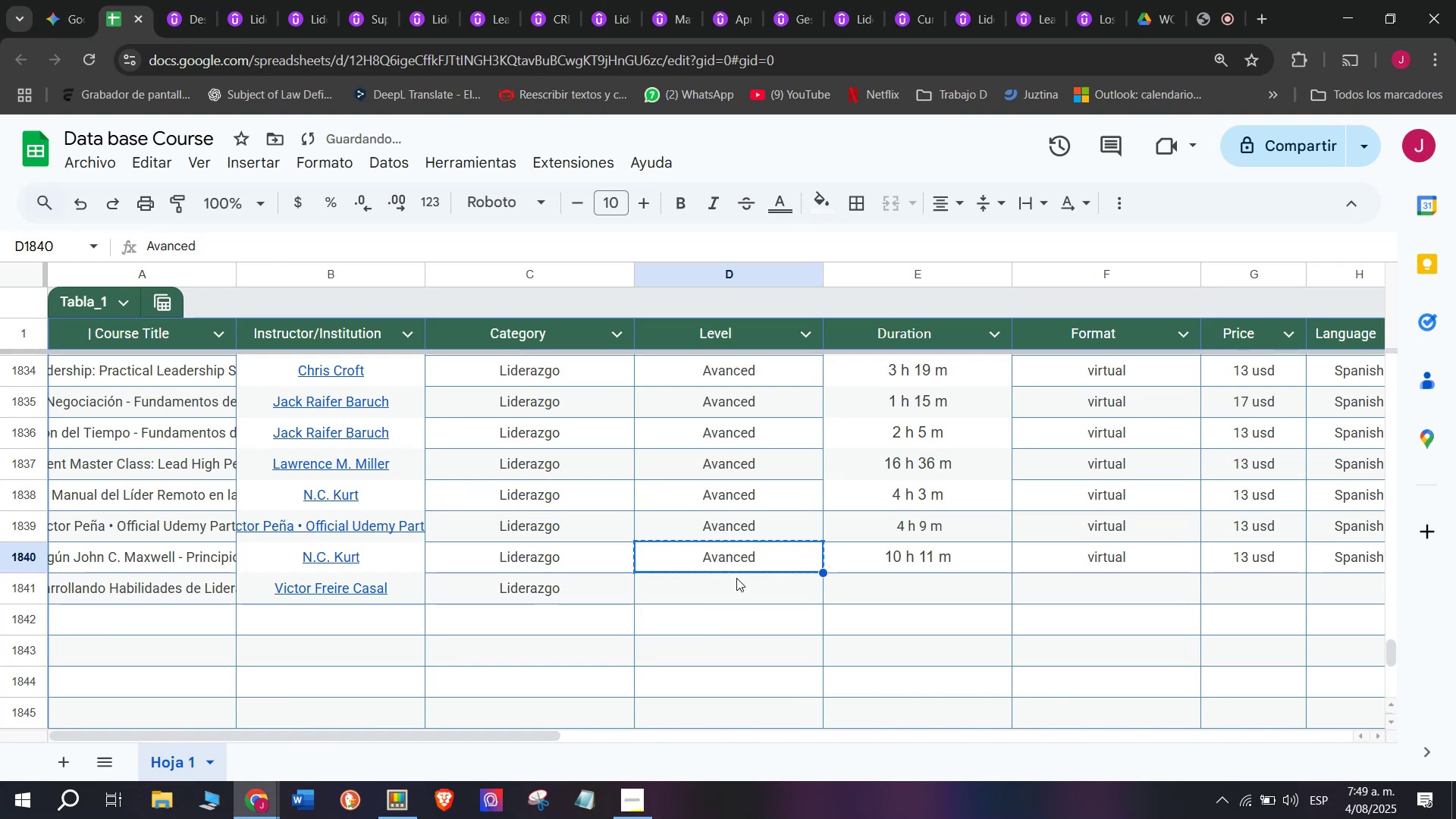 
key(Z)
 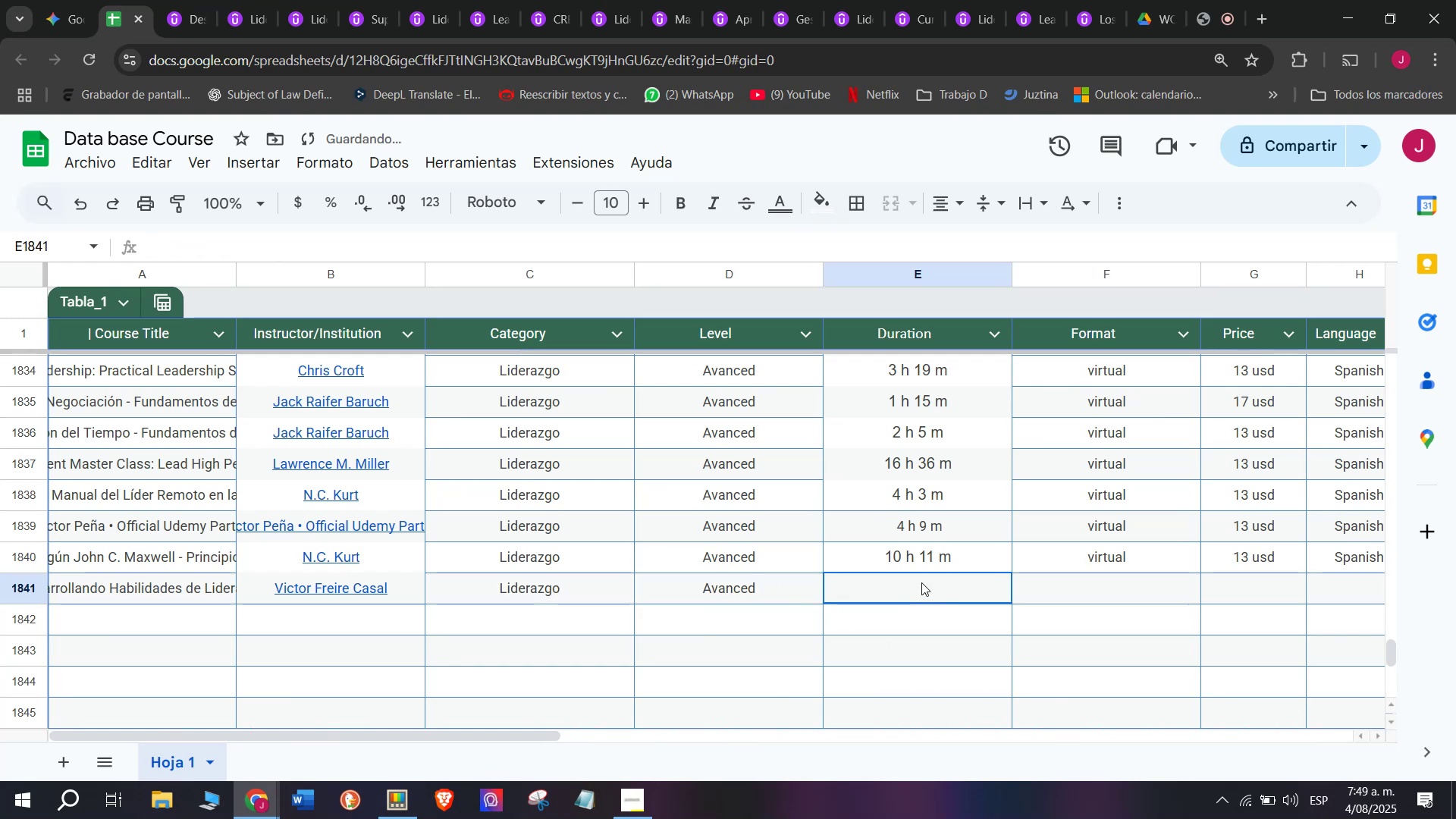 
key(Control+ControlLeft)
 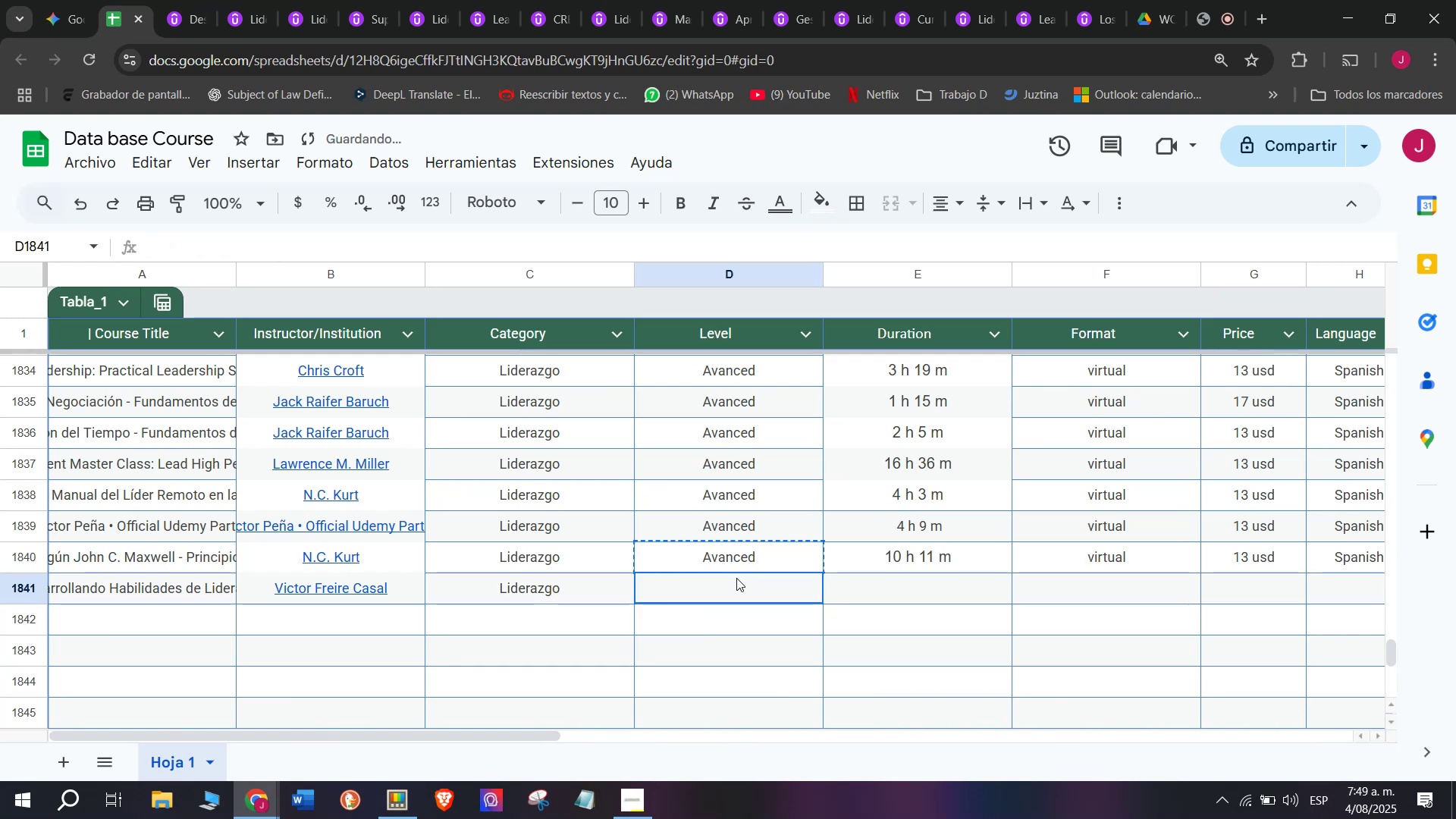 
key(Control+V)
 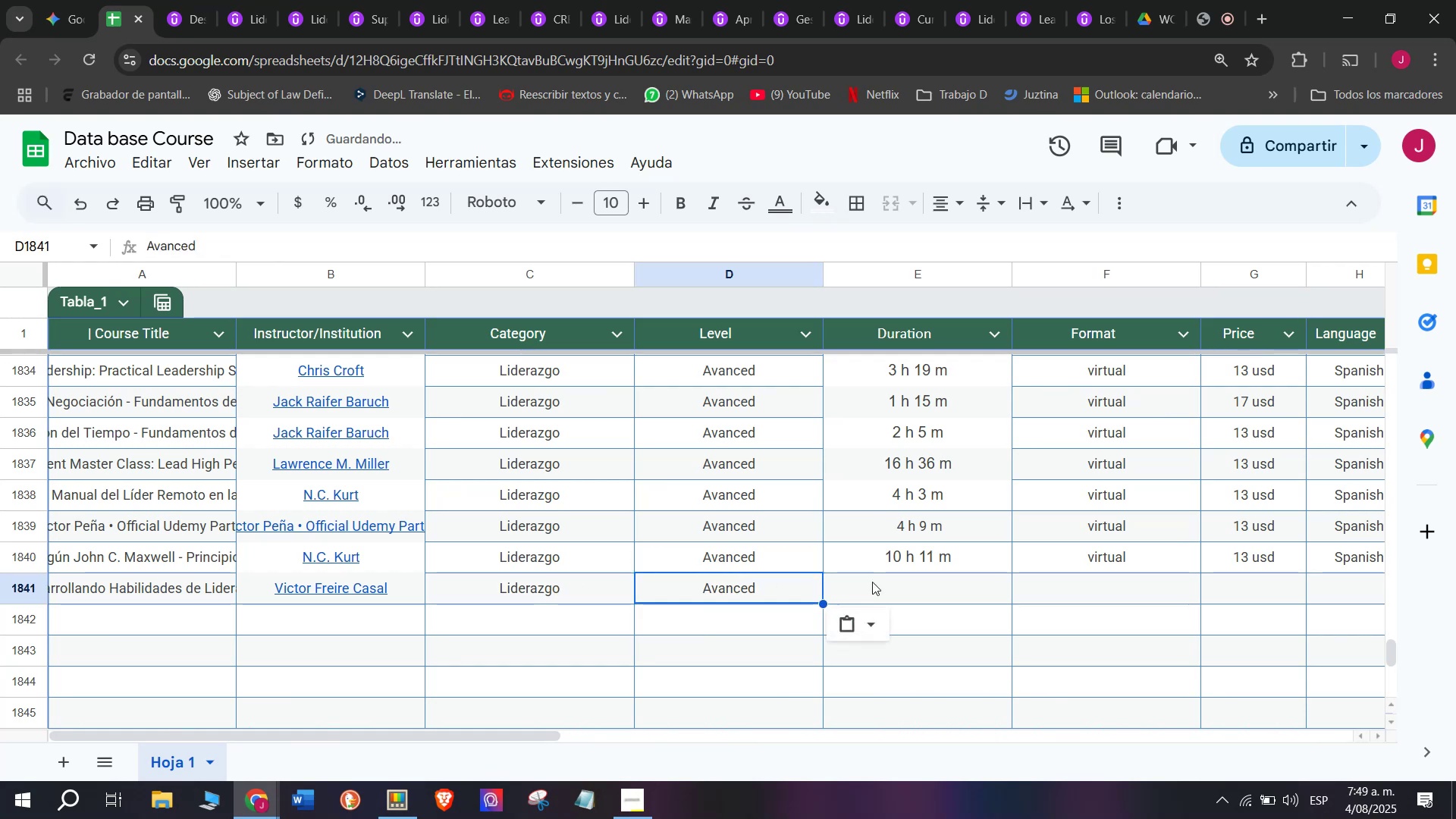 
triple_click([921, 582])
 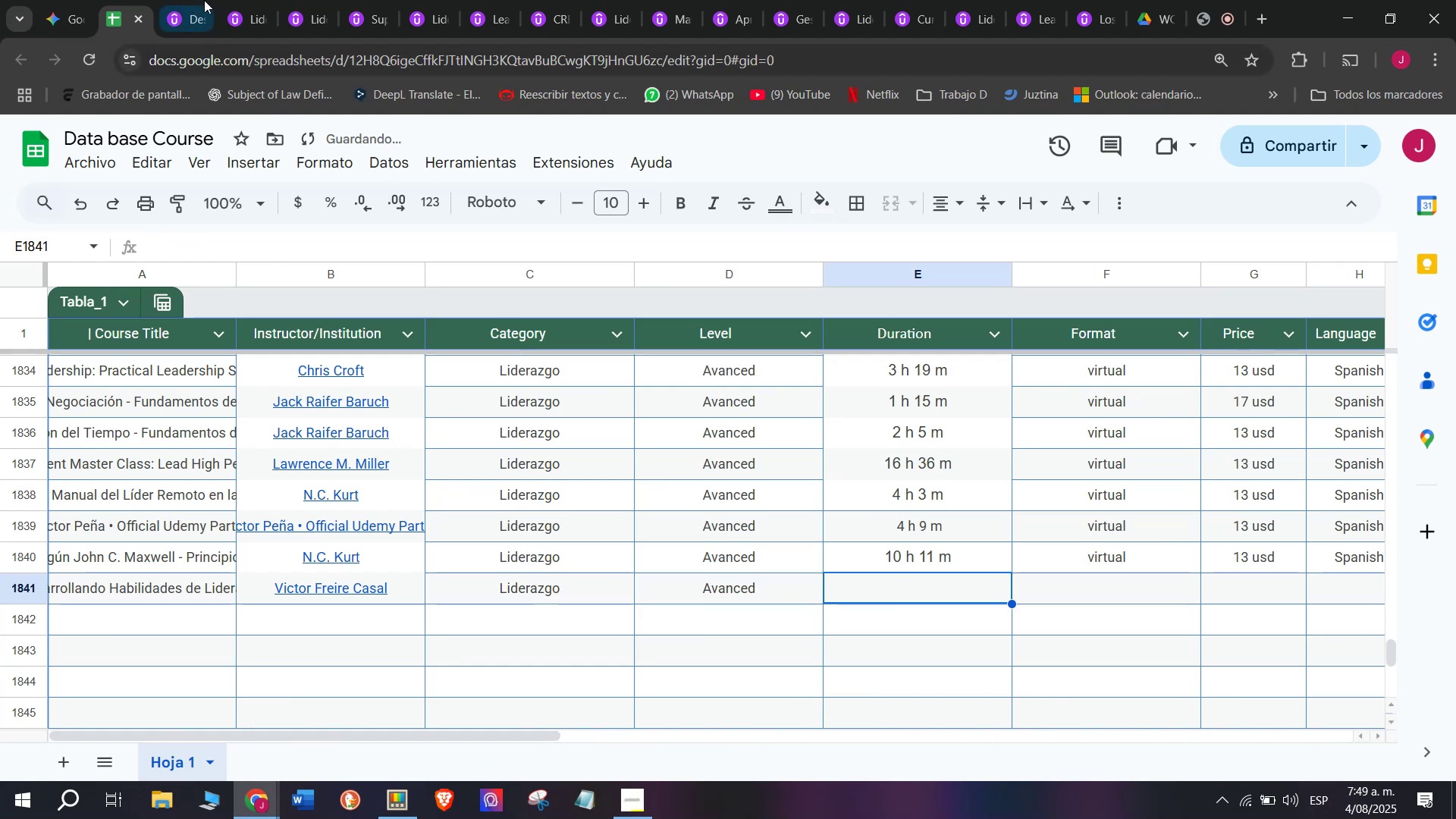 
left_click([204, 0])
 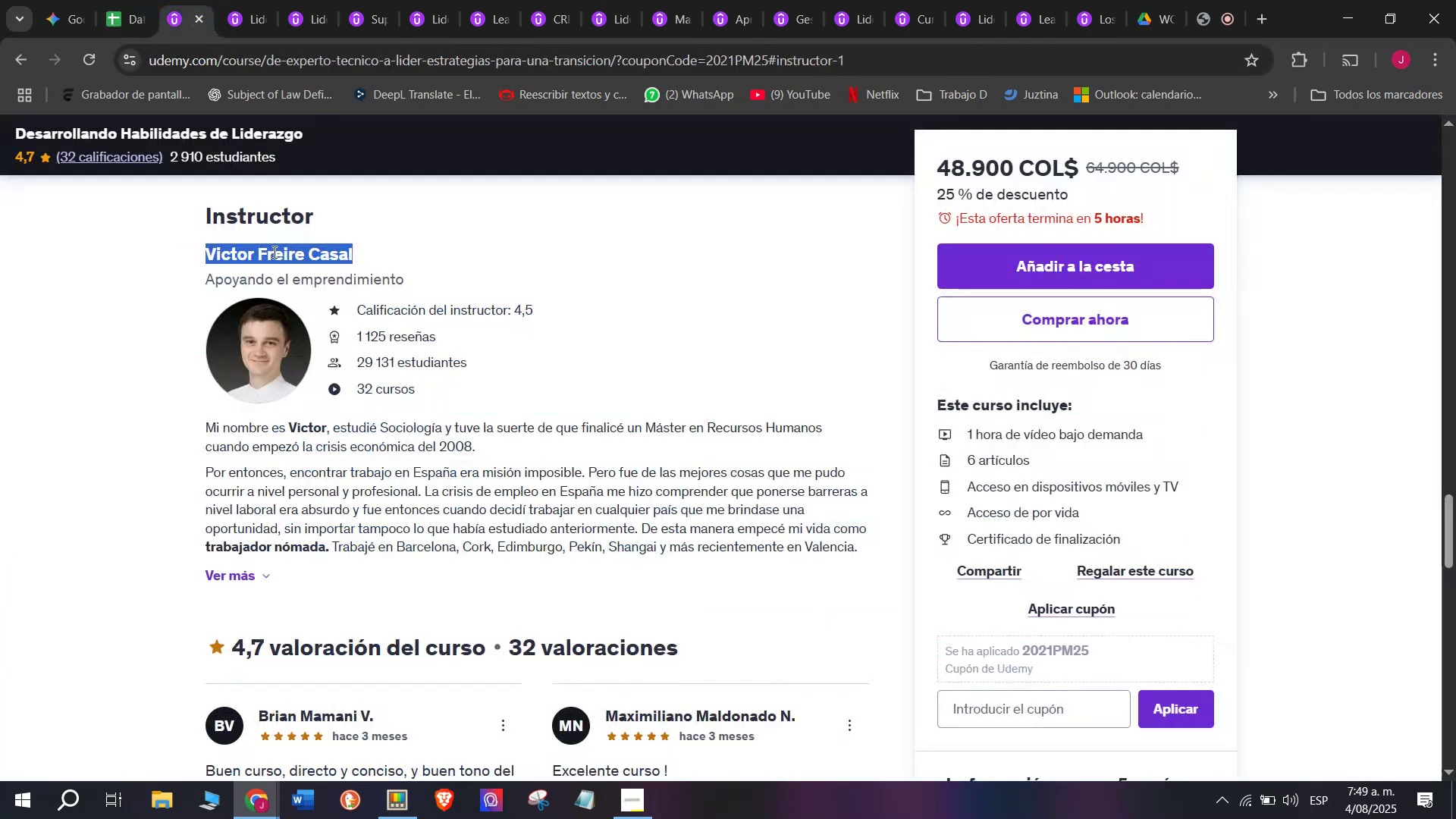 
scroll: coordinate [360, 612], scroll_direction: up, amount: 9.0
 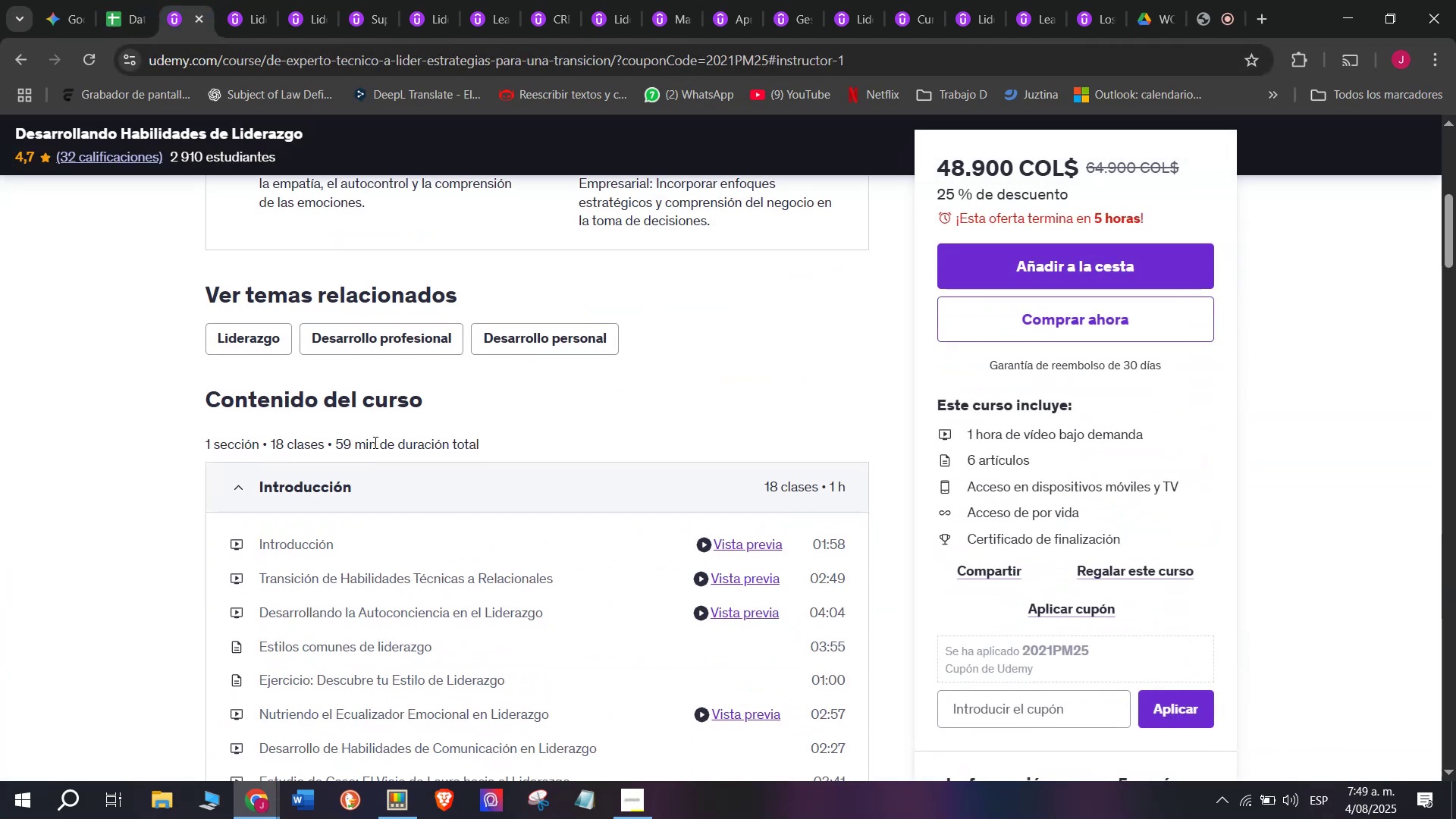 
left_click_drag(start_coordinate=[360, 444], to_coordinate=[337, 444])
 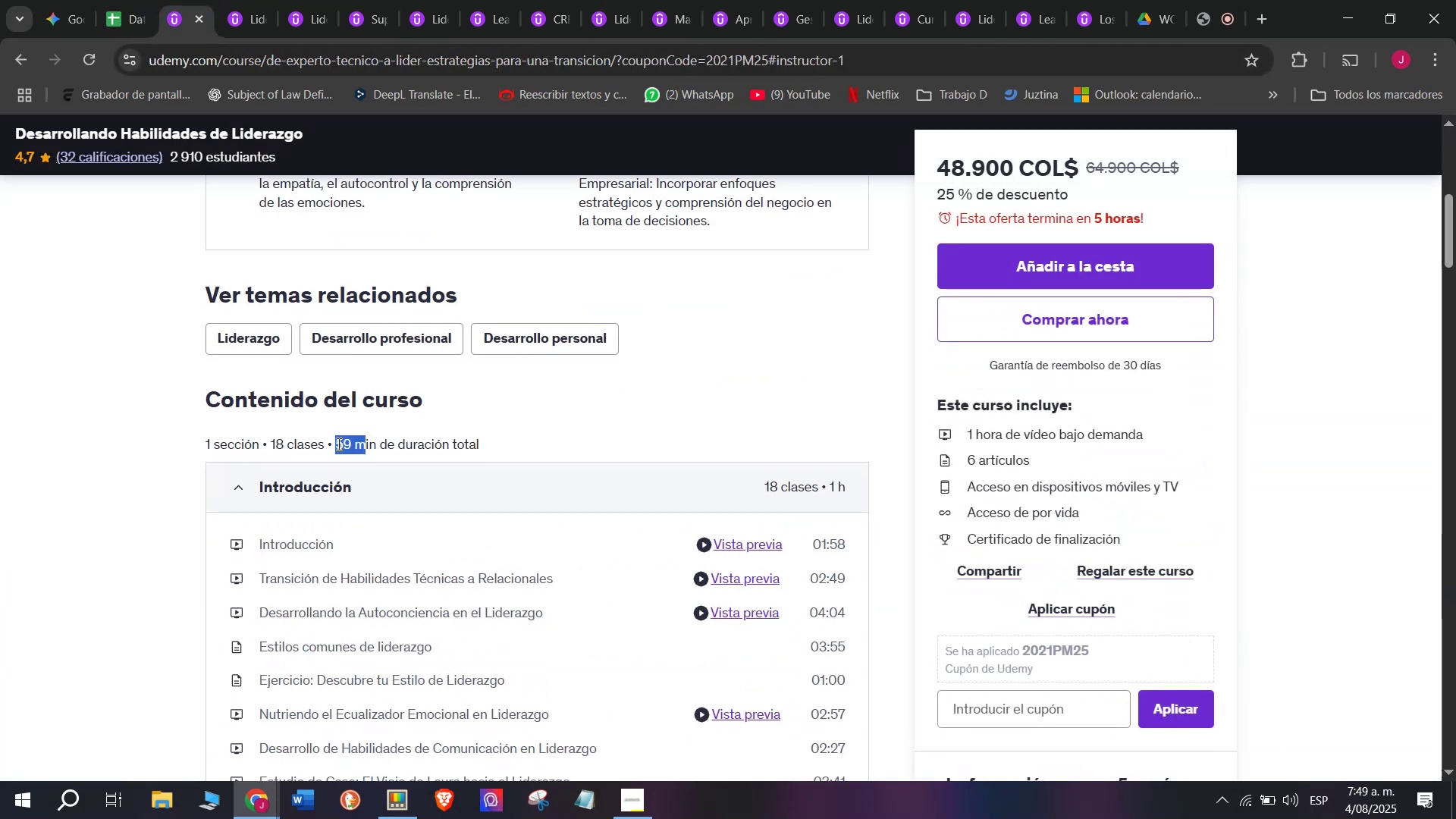 
key(Control+ControlLeft)
 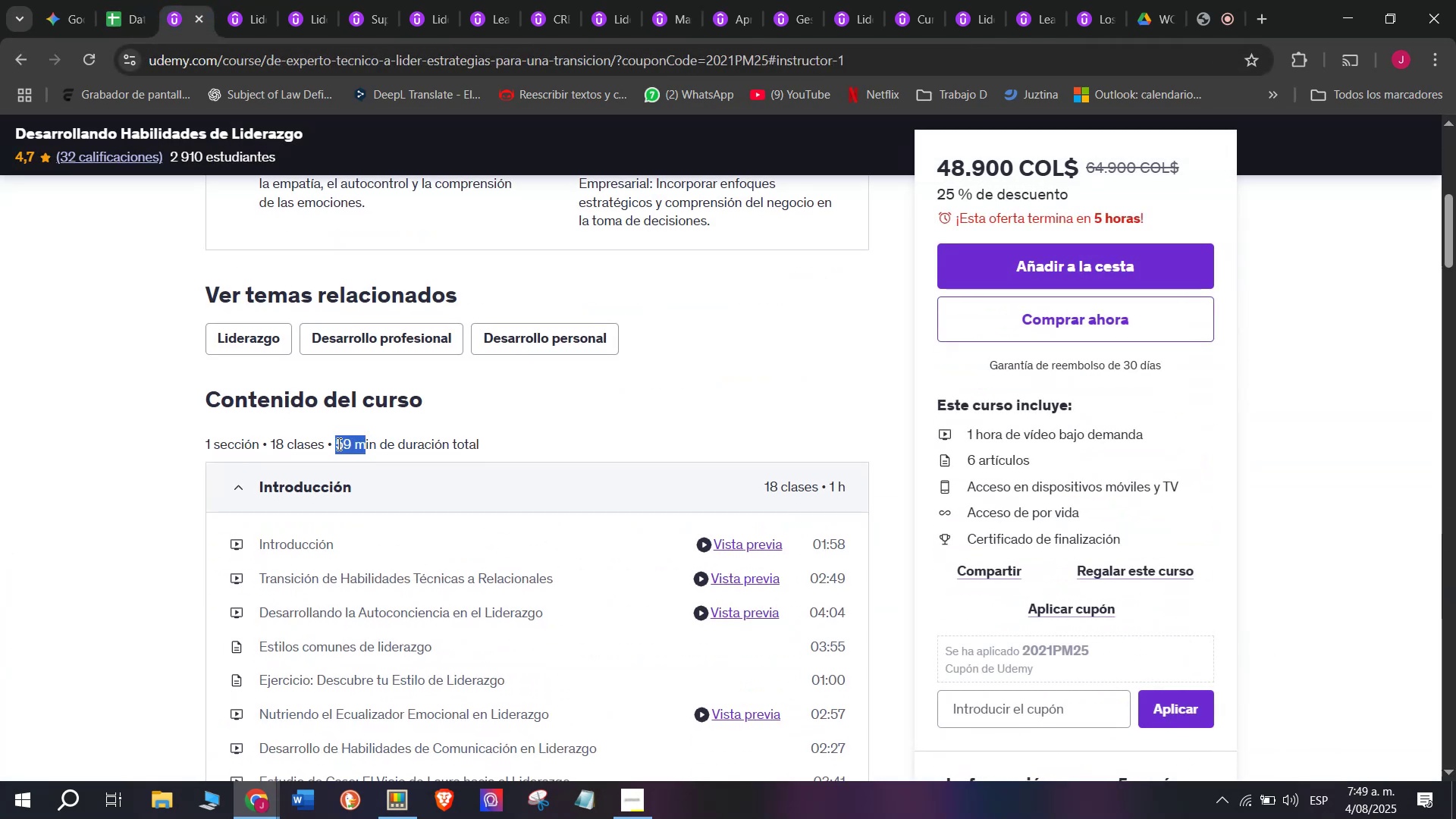 
key(Break)
 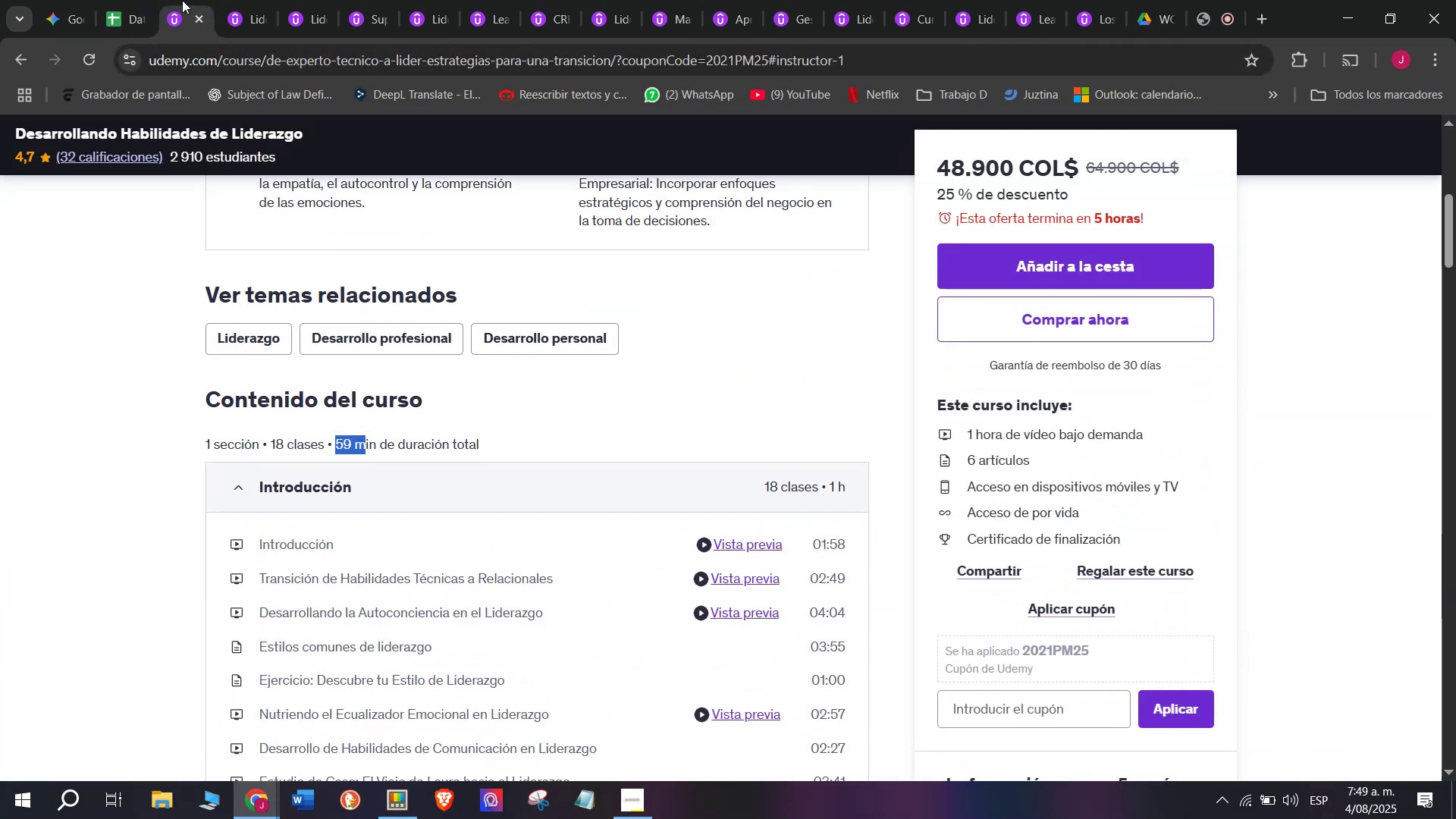 
key(Control+C)
 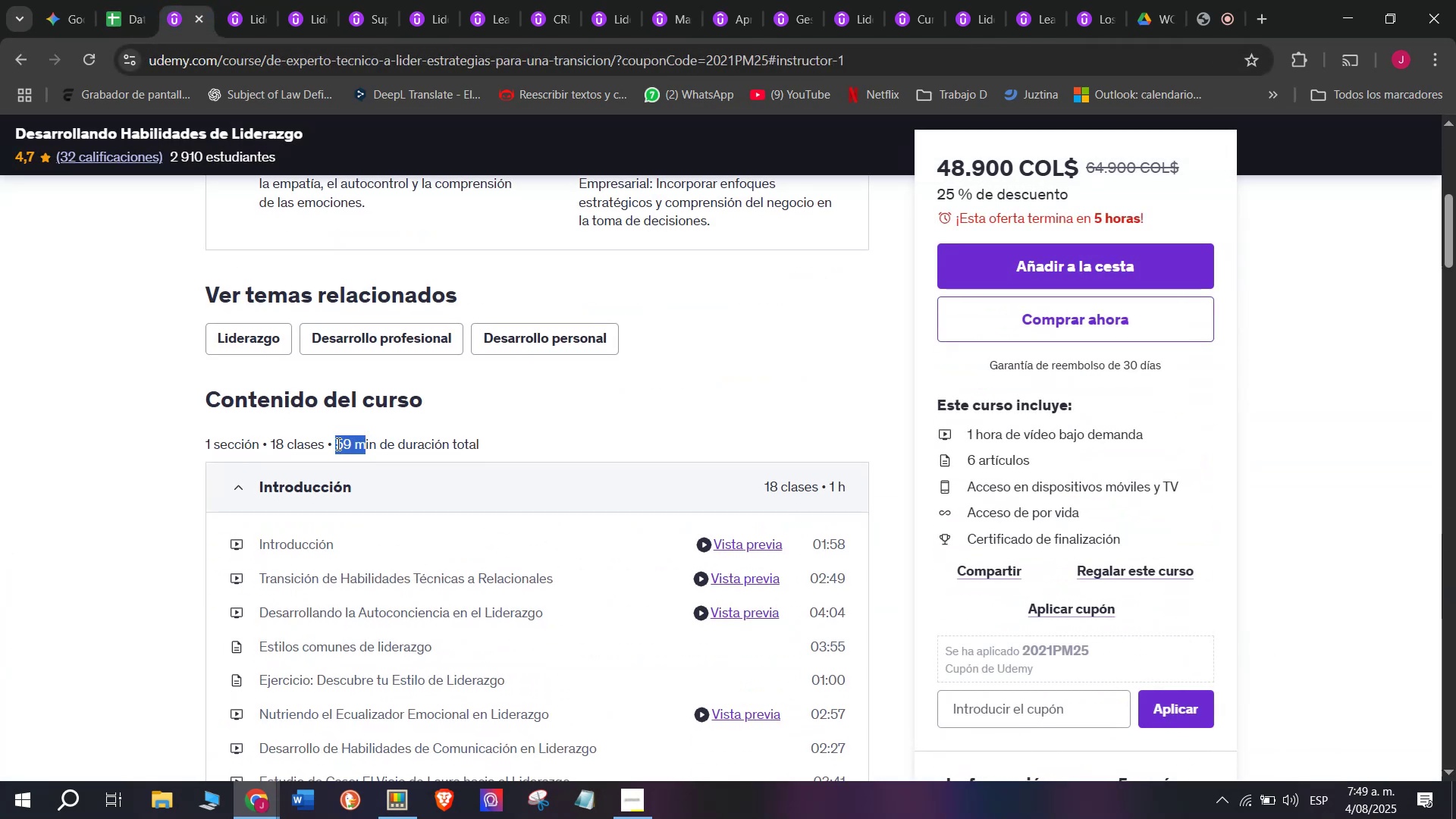 
key(Break)
 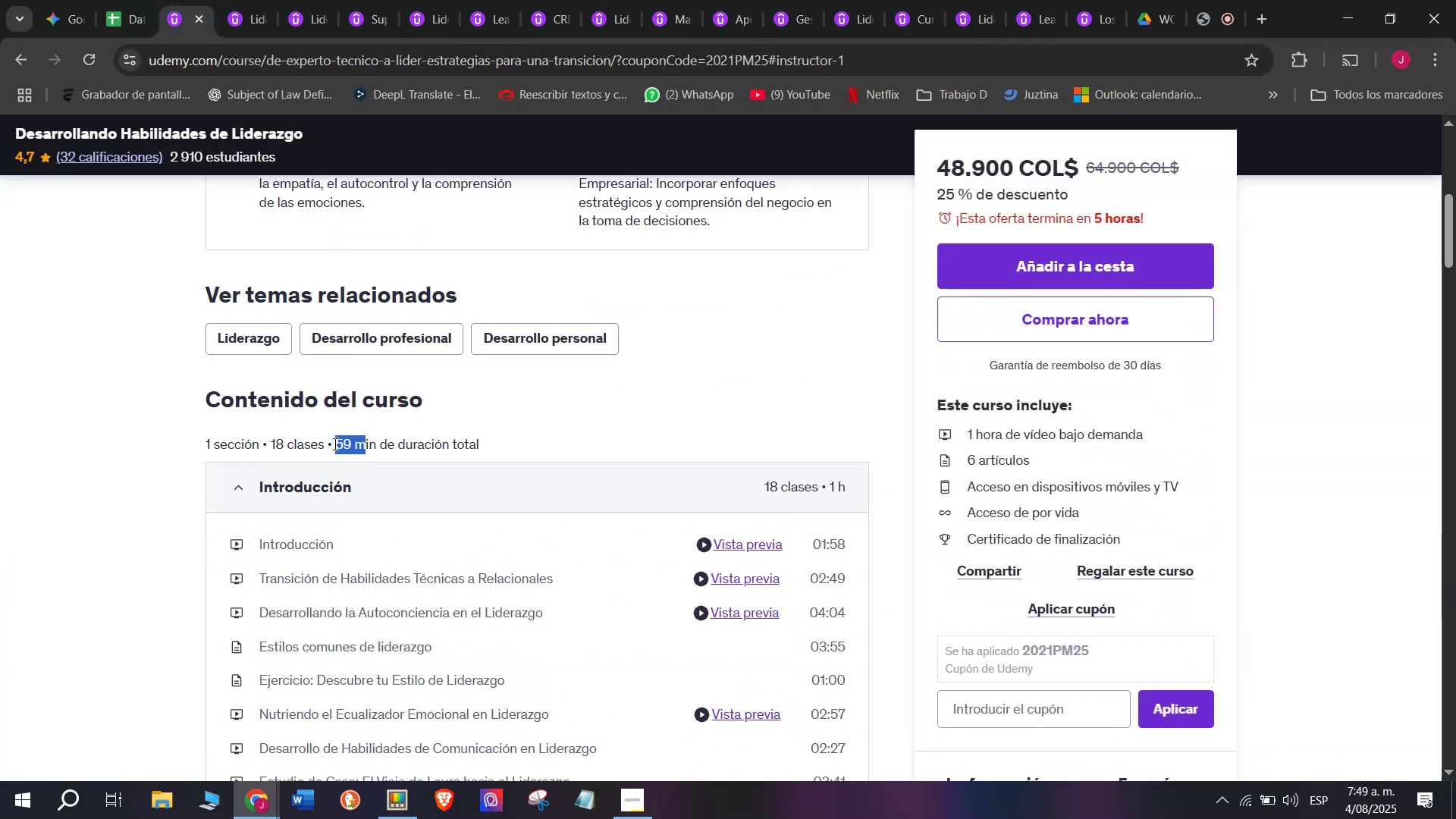 
key(Control+ControlLeft)
 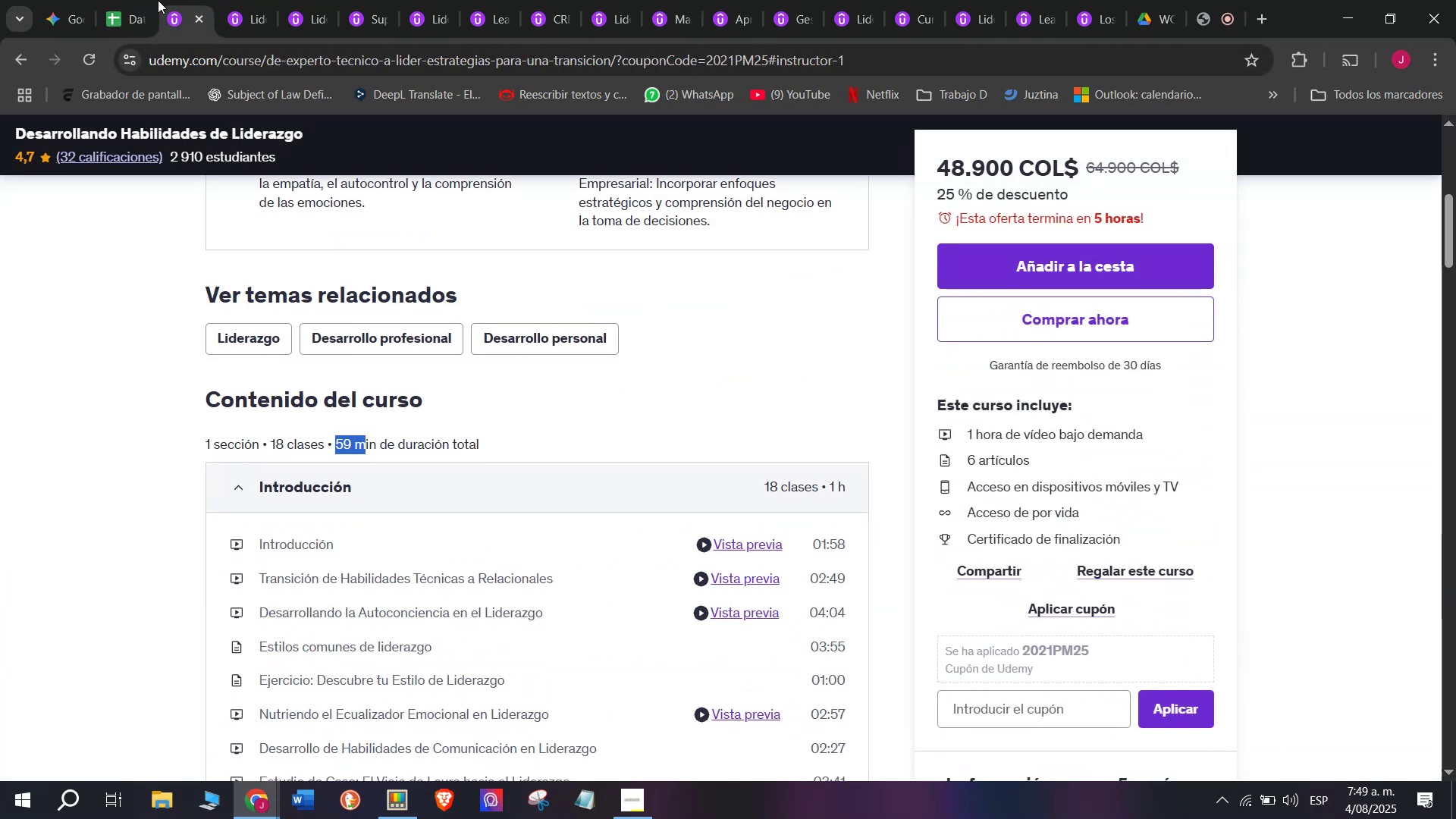 
key(Control+C)
 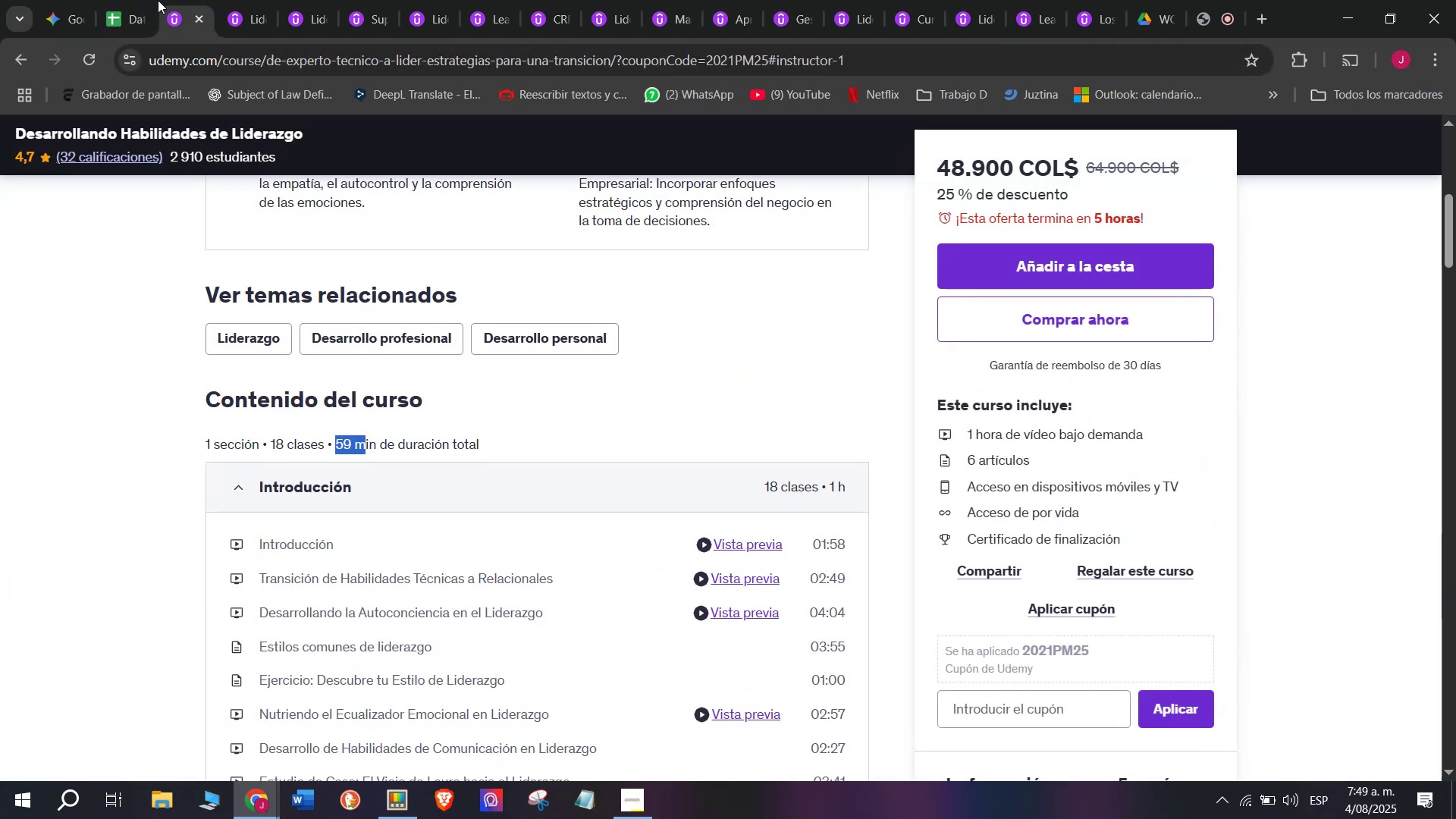 
left_click([140, 0])
 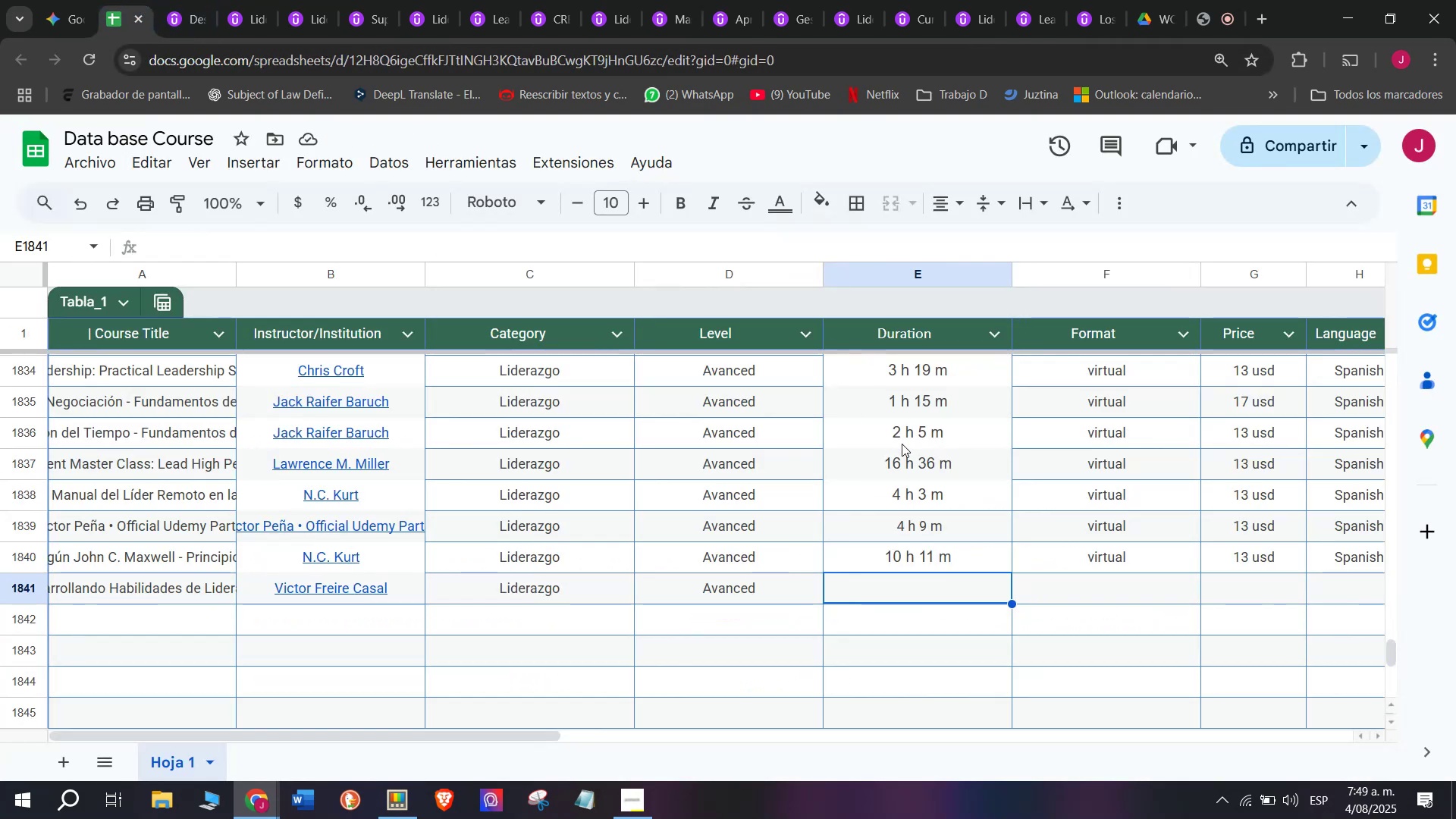 
key(Control+ControlLeft)
 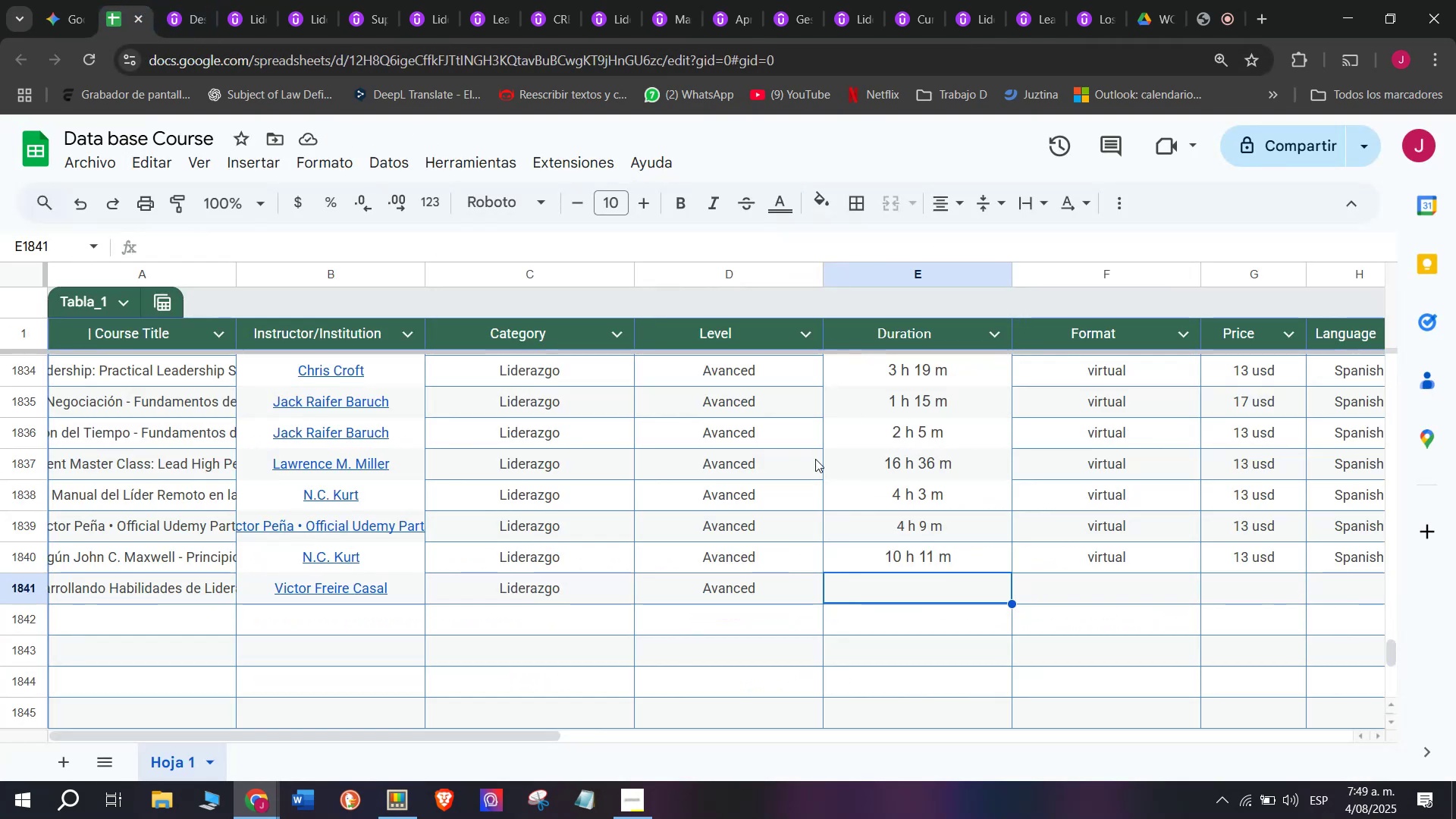 
key(Z)
 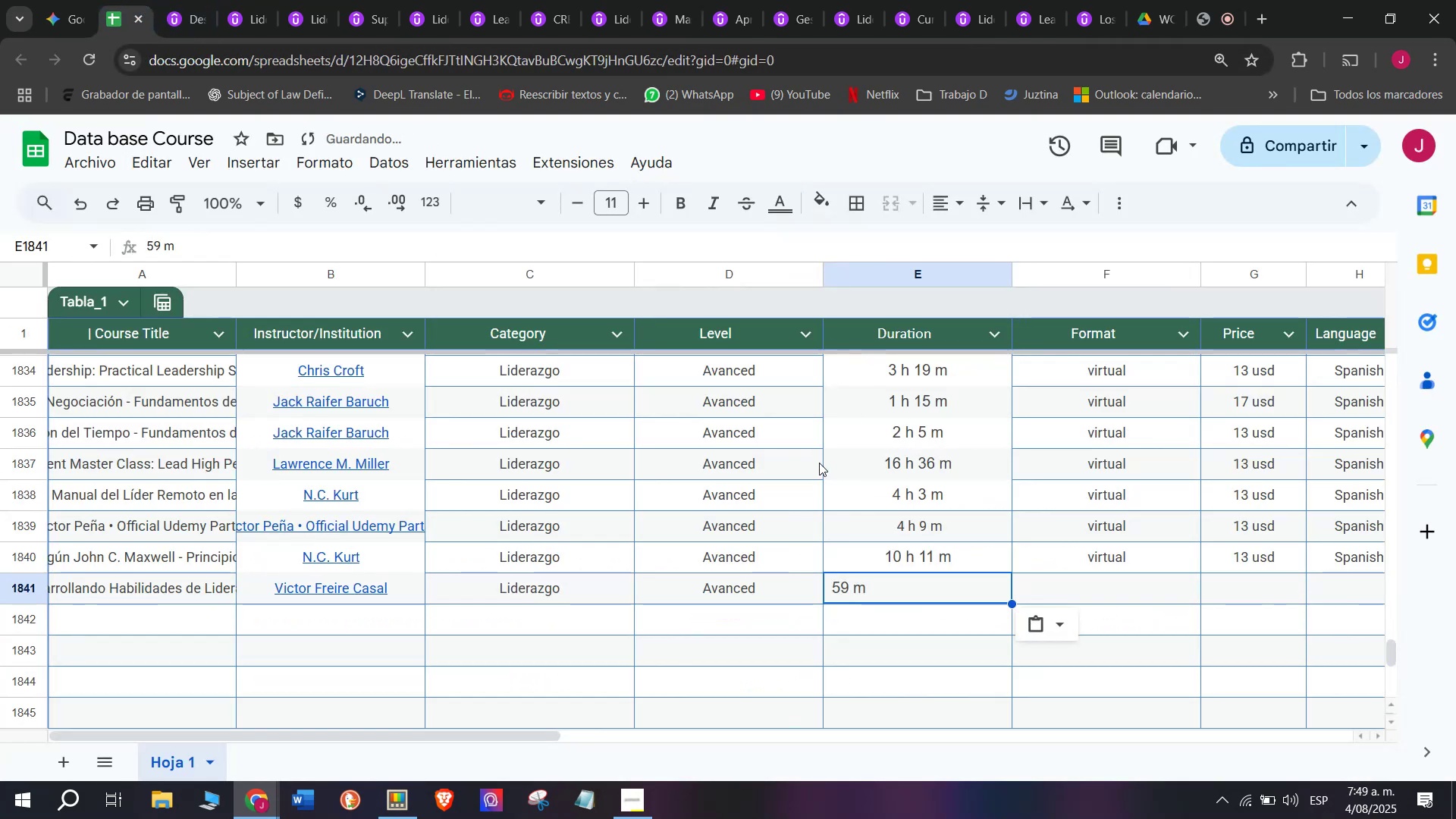 
key(Control+V)
 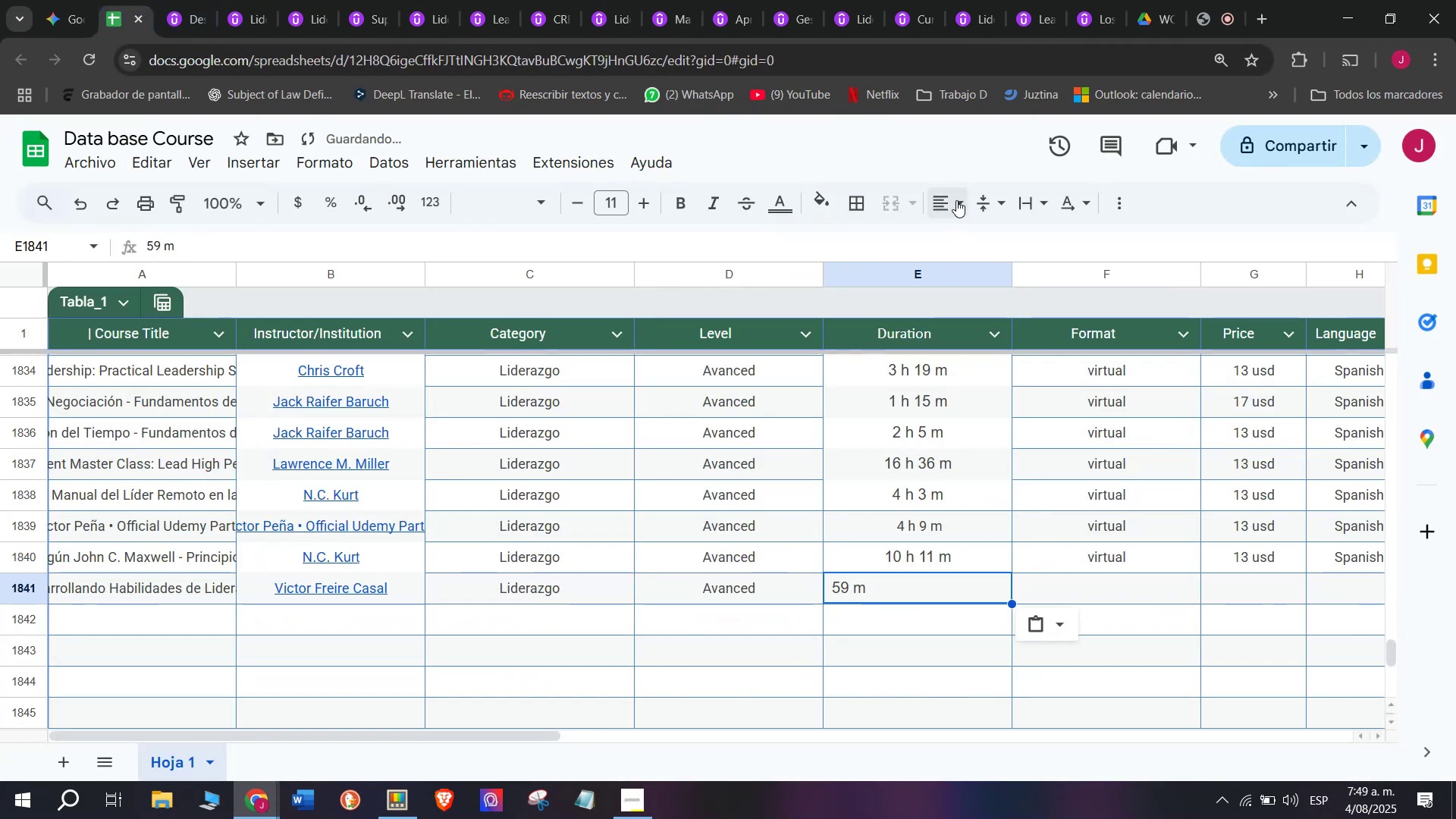 
double_click([989, 243])
 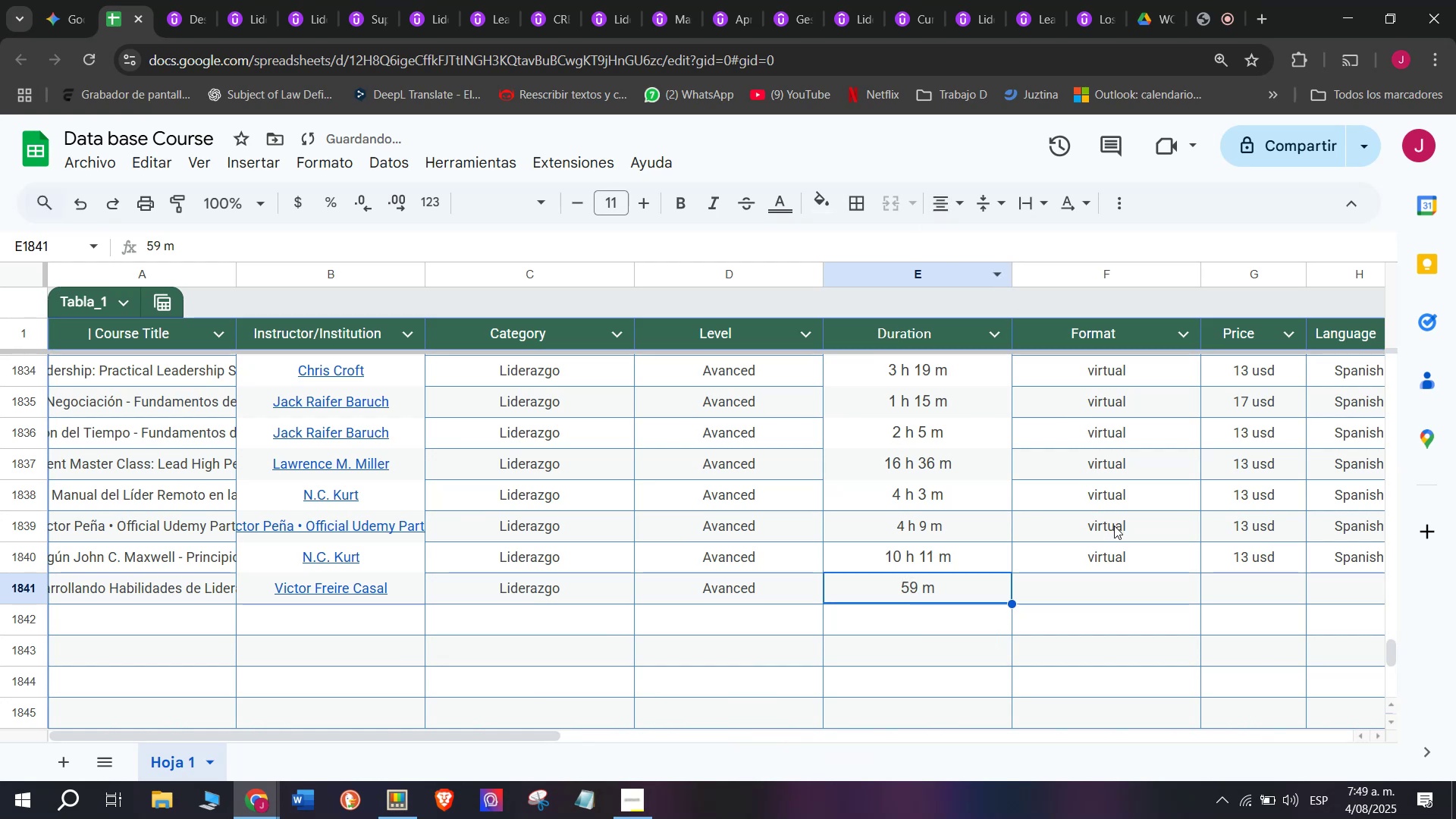 
left_click([1130, 549])
 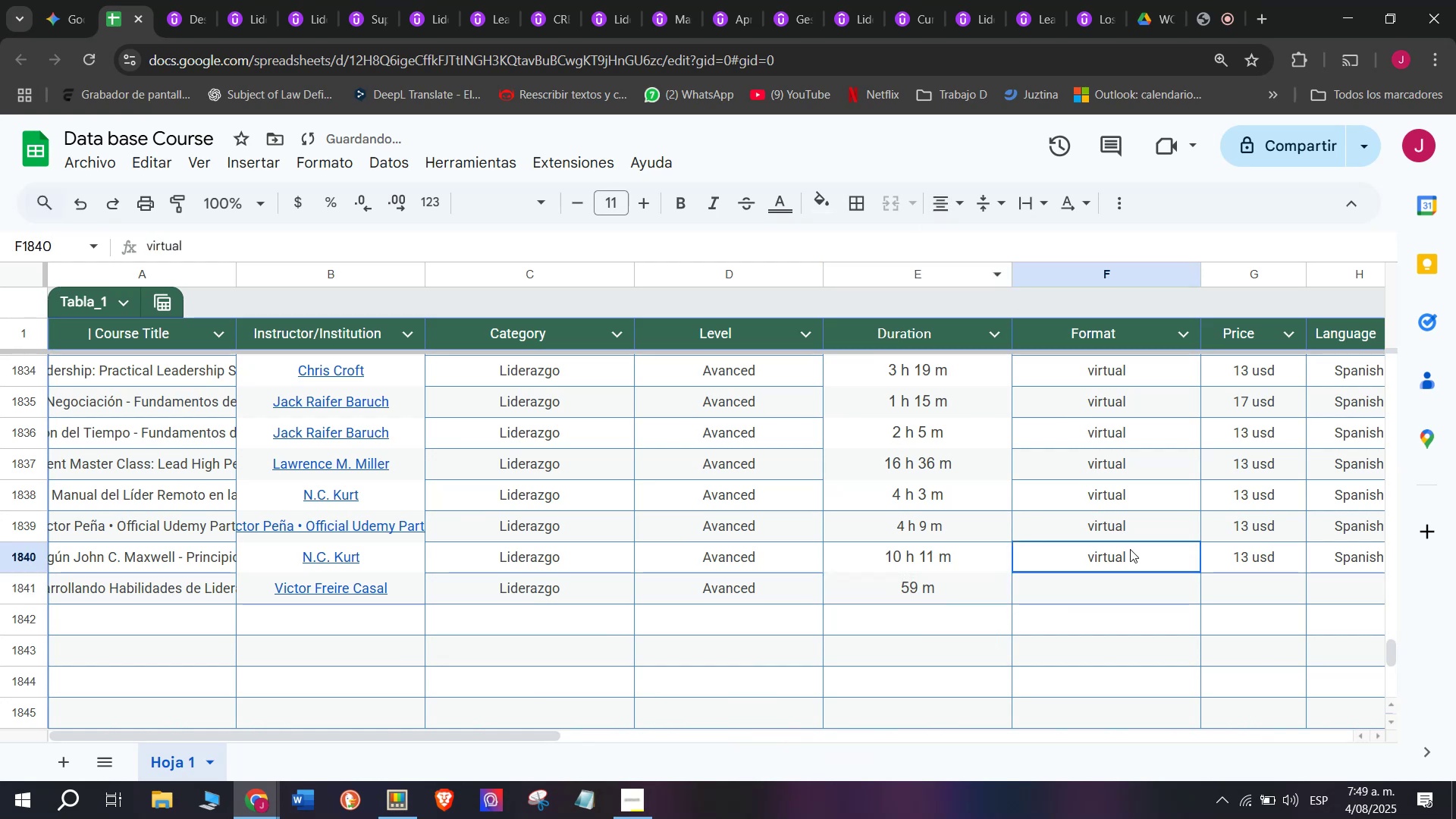 
key(Break)
 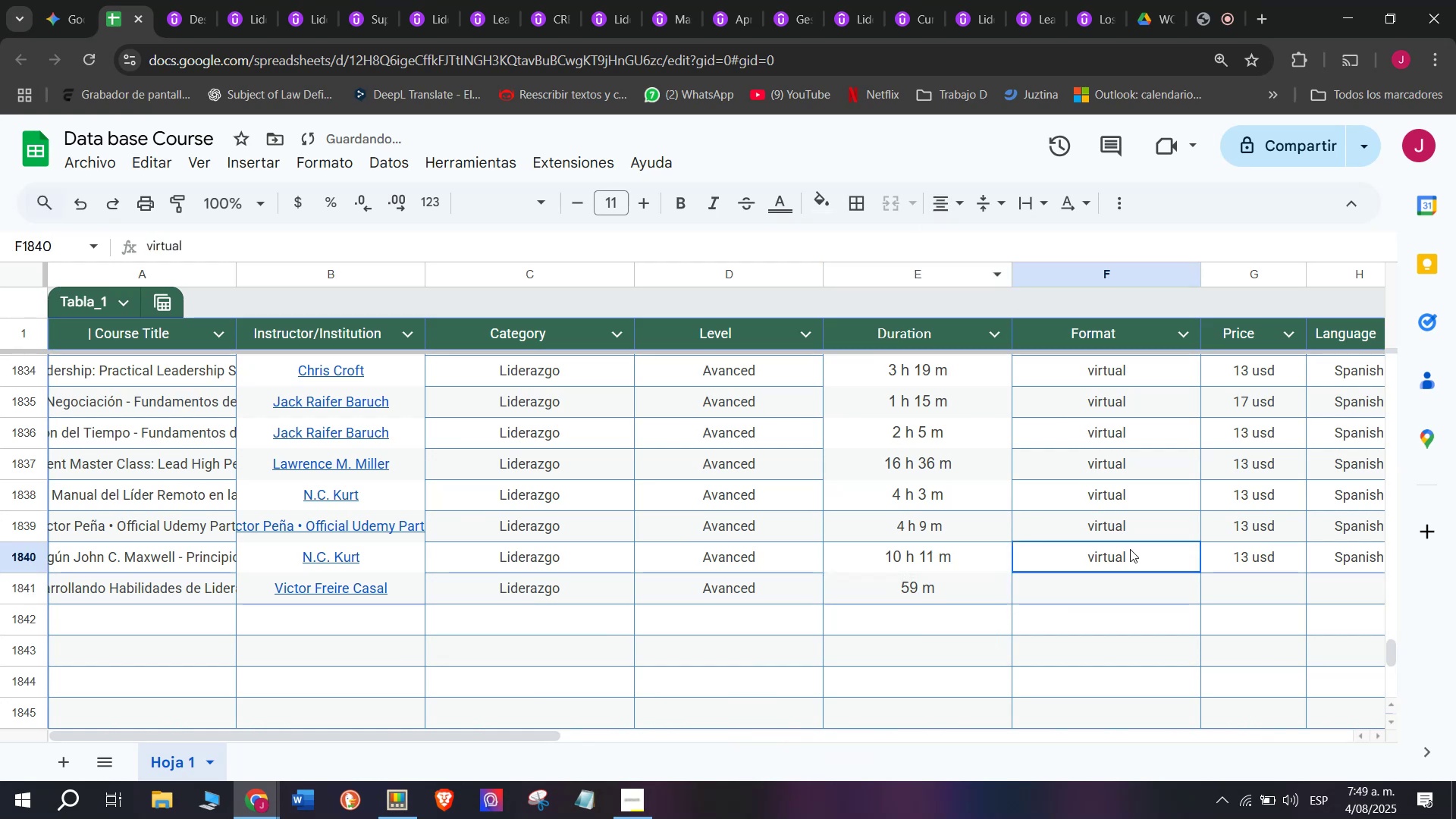 
key(Control+ControlLeft)
 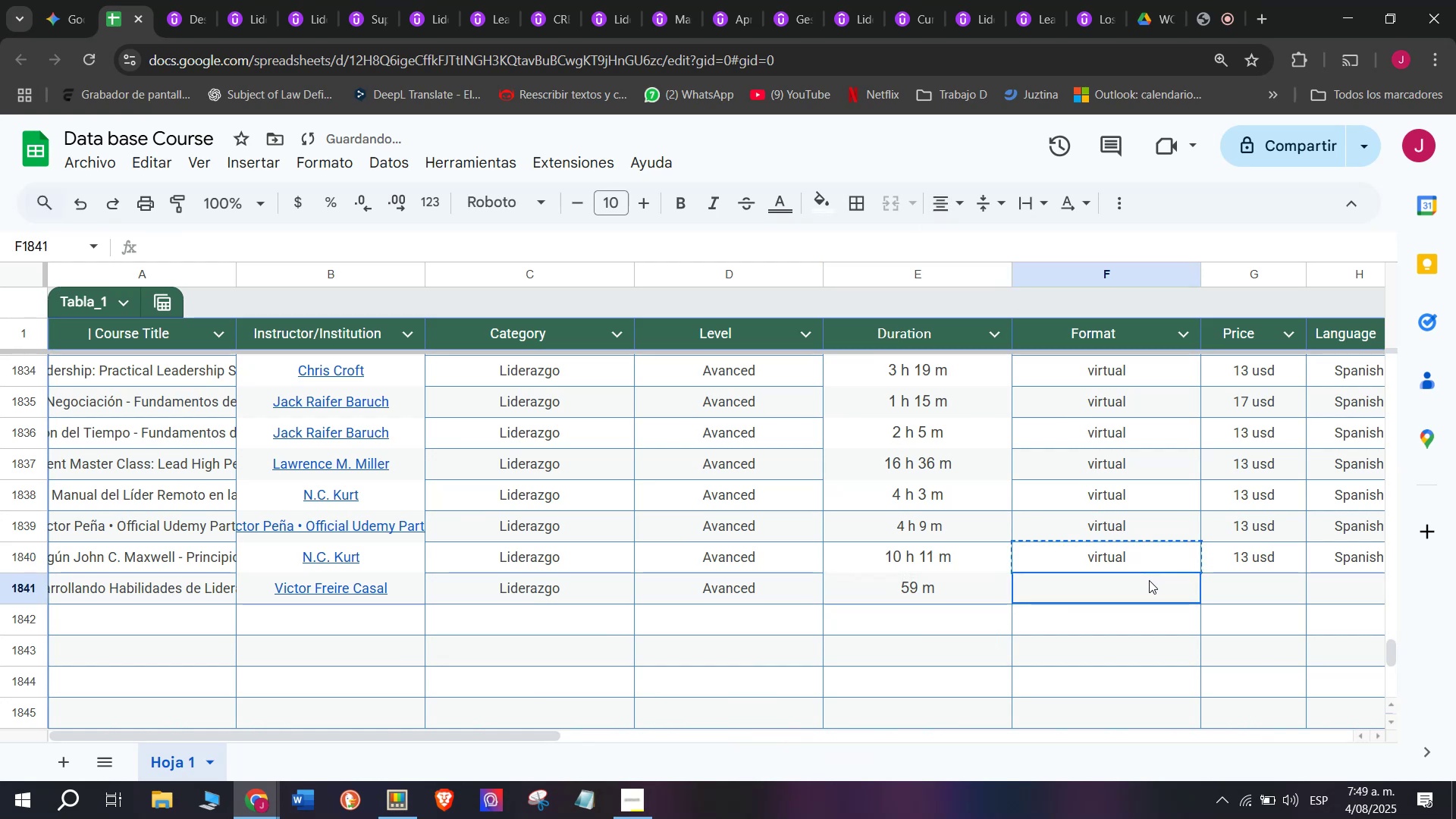 
key(Control+C)
 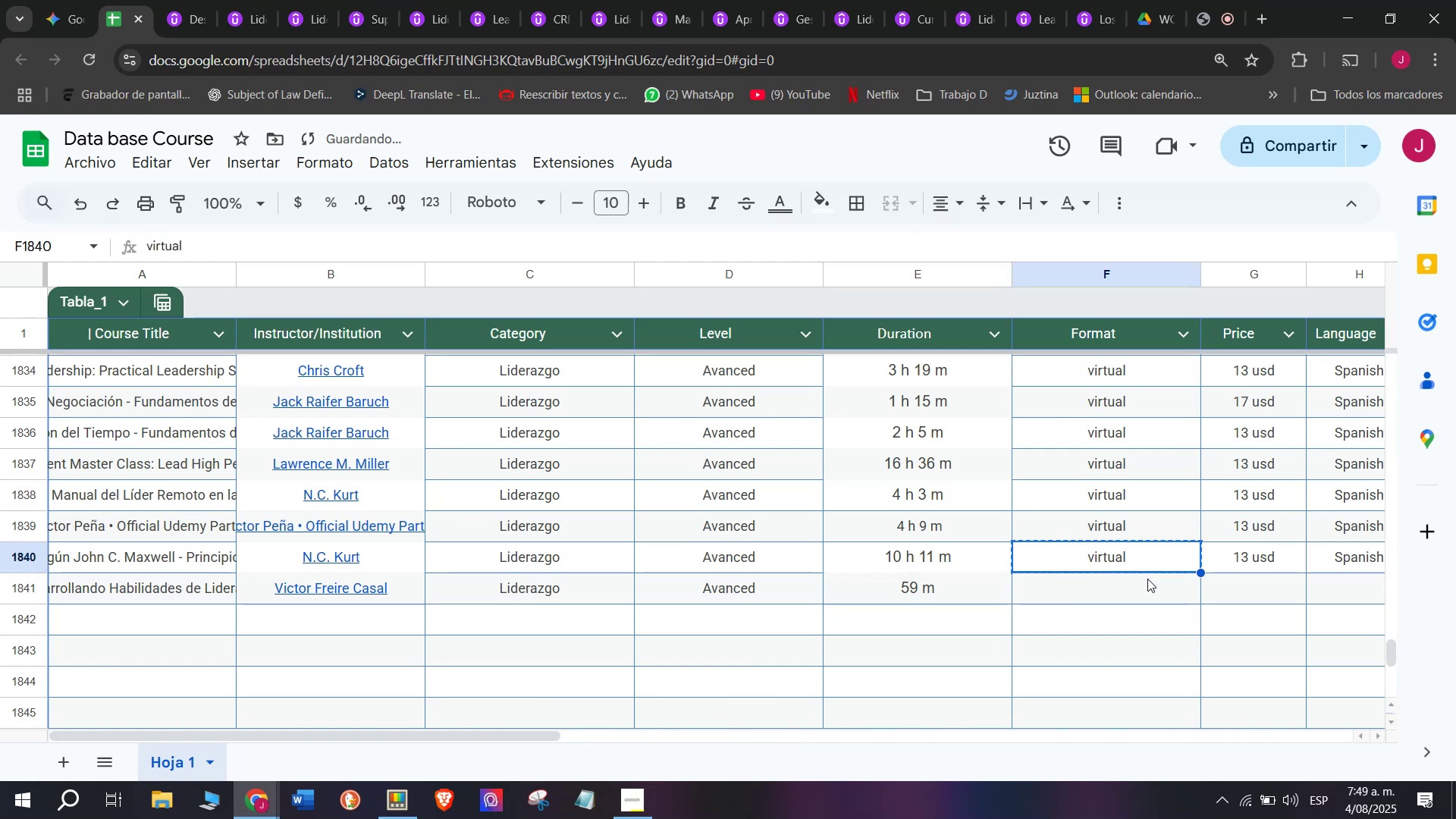 
key(Z)
 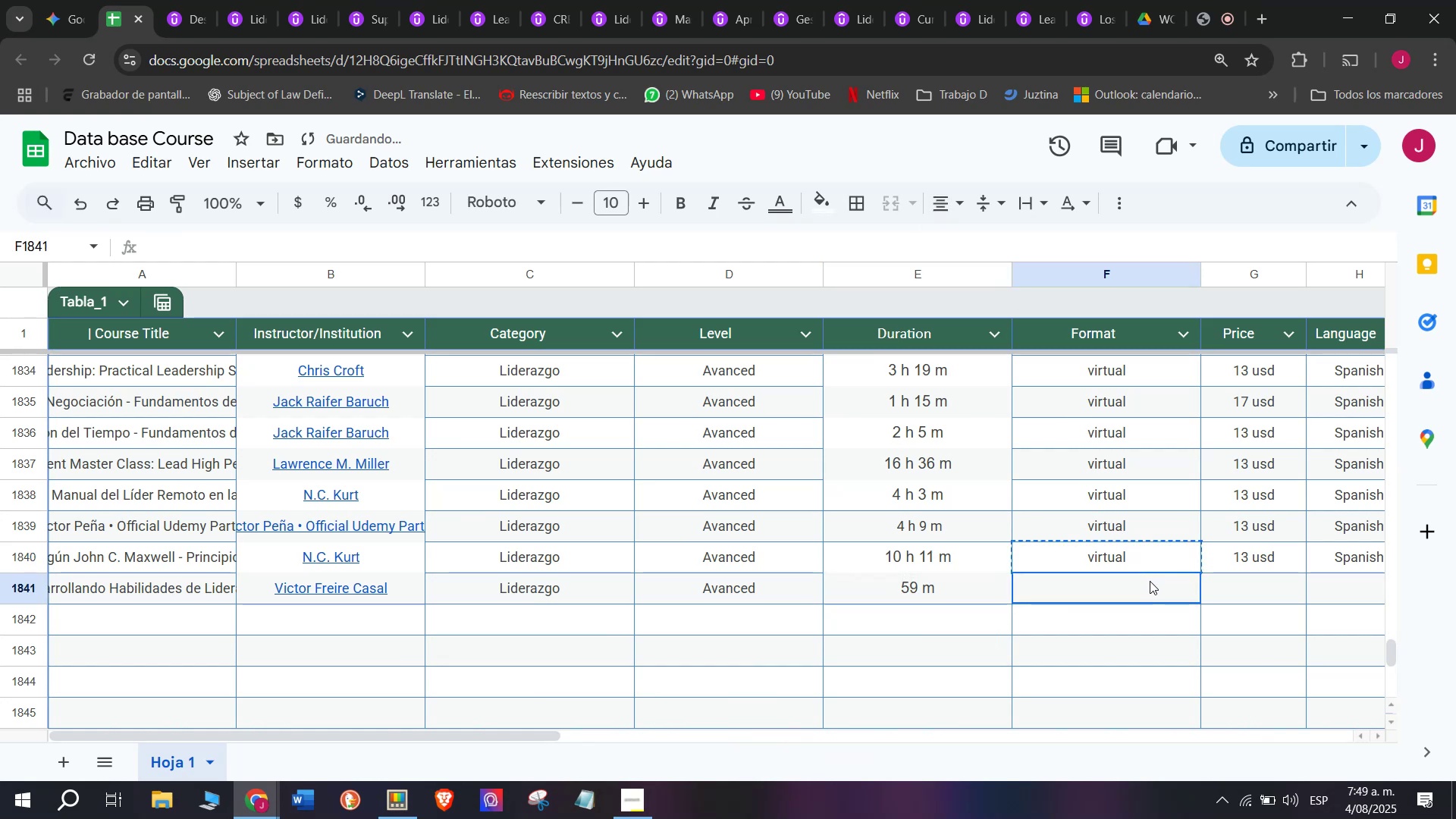 
key(Control+ControlLeft)
 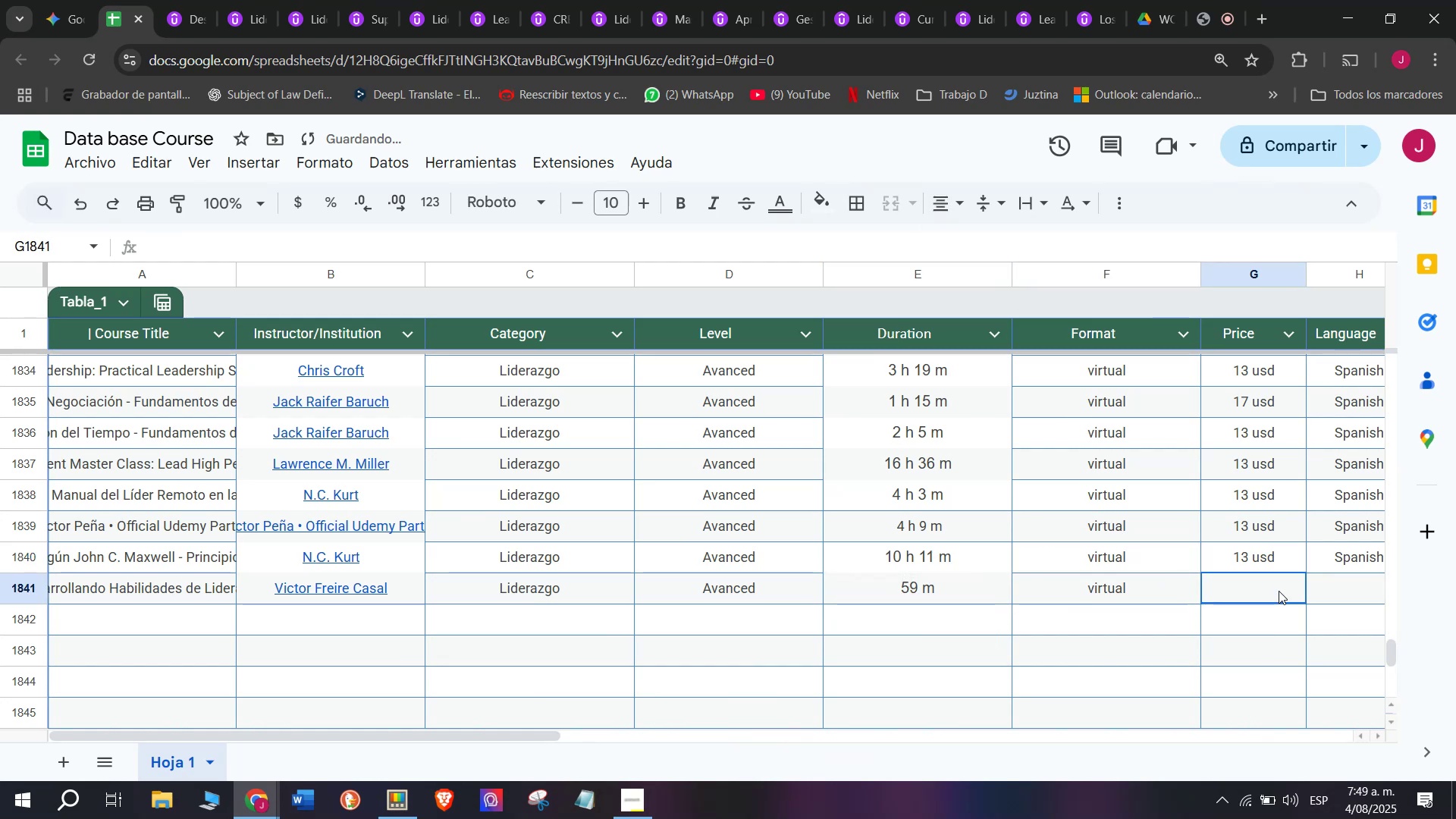 
key(Control+V)
 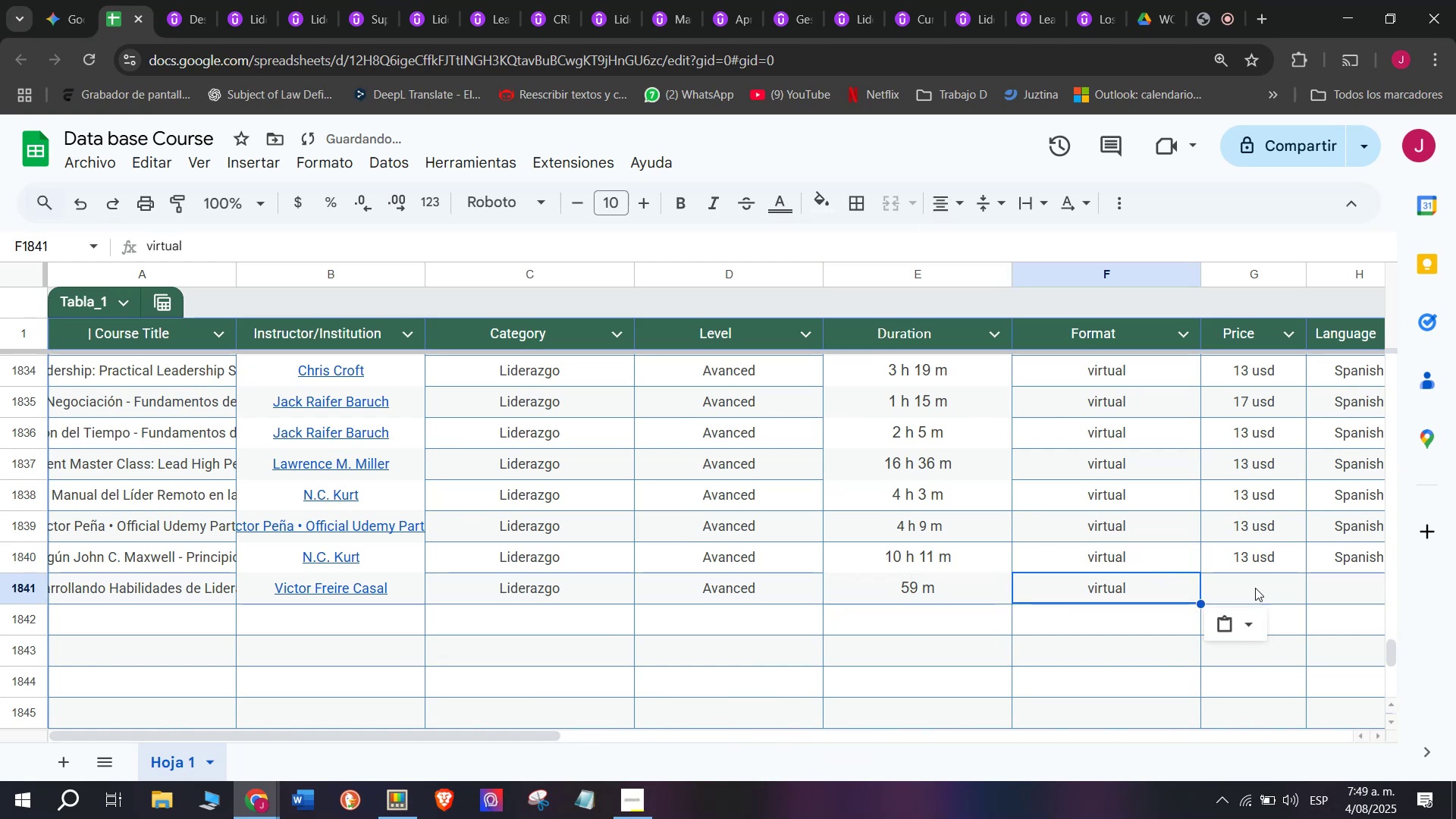 
triple_click([1279, 591])
 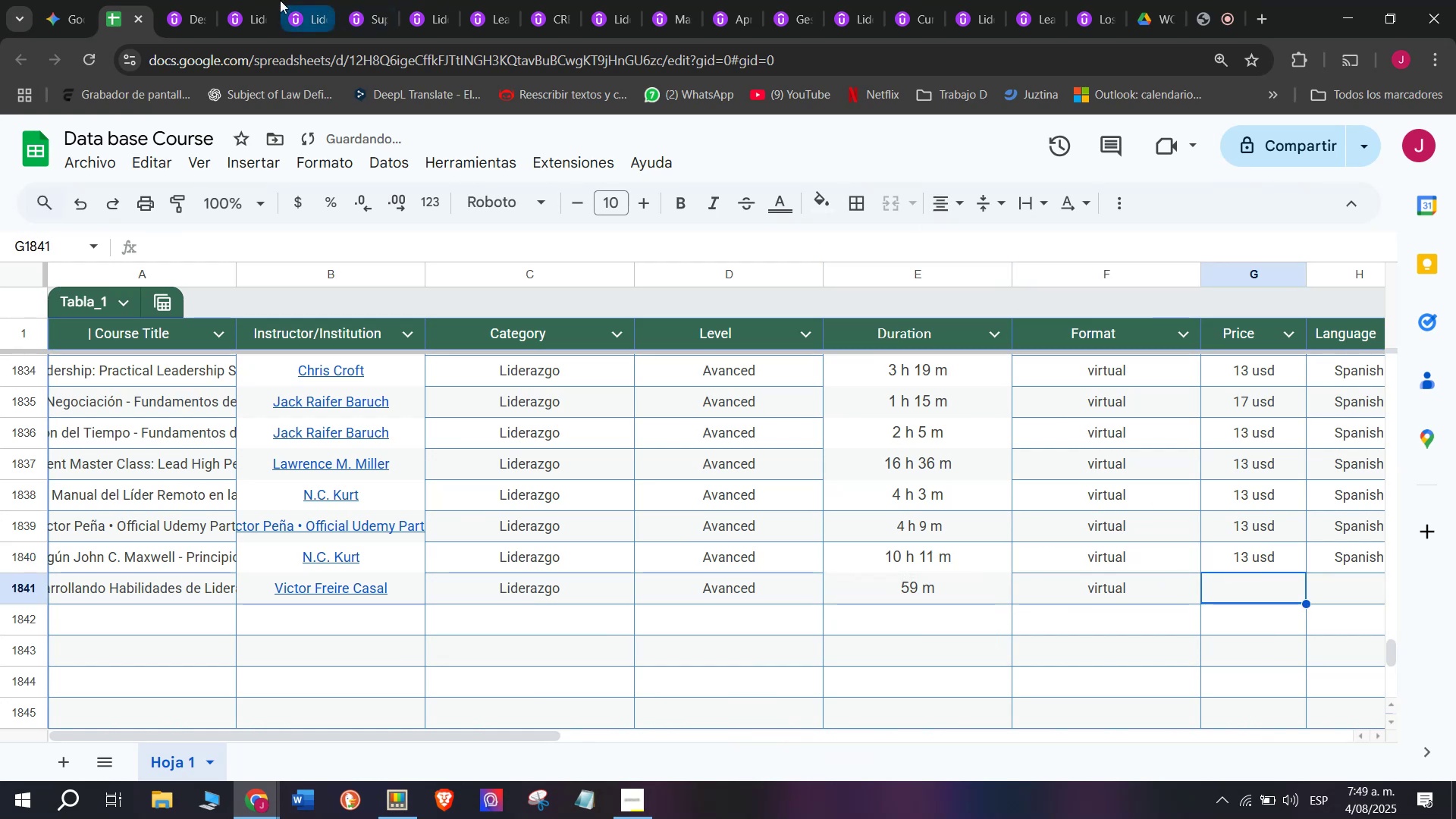 
left_click([171, 0])
 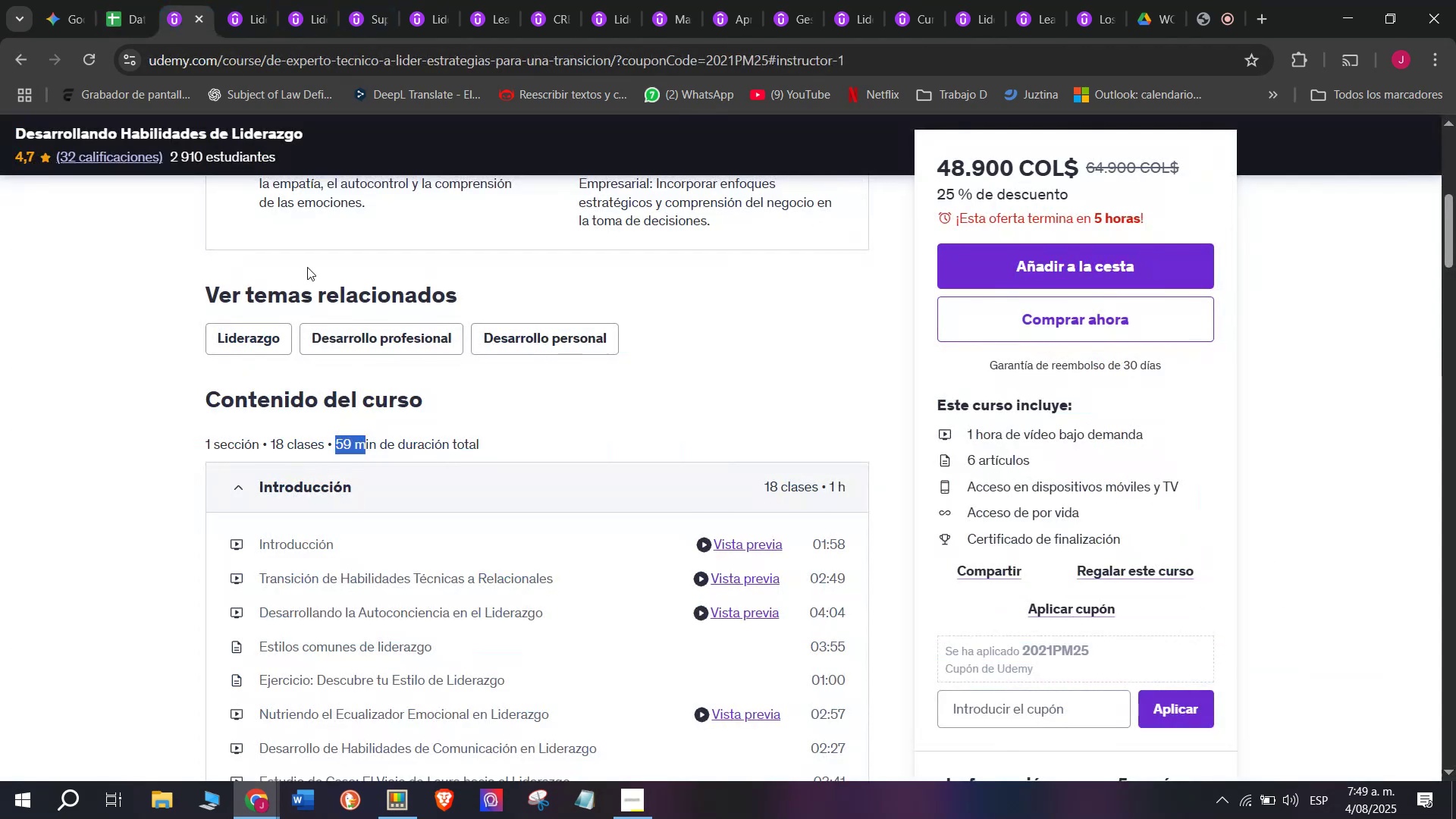 
scroll: coordinate [287, 283], scroll_direction: up, amount: 3.0
 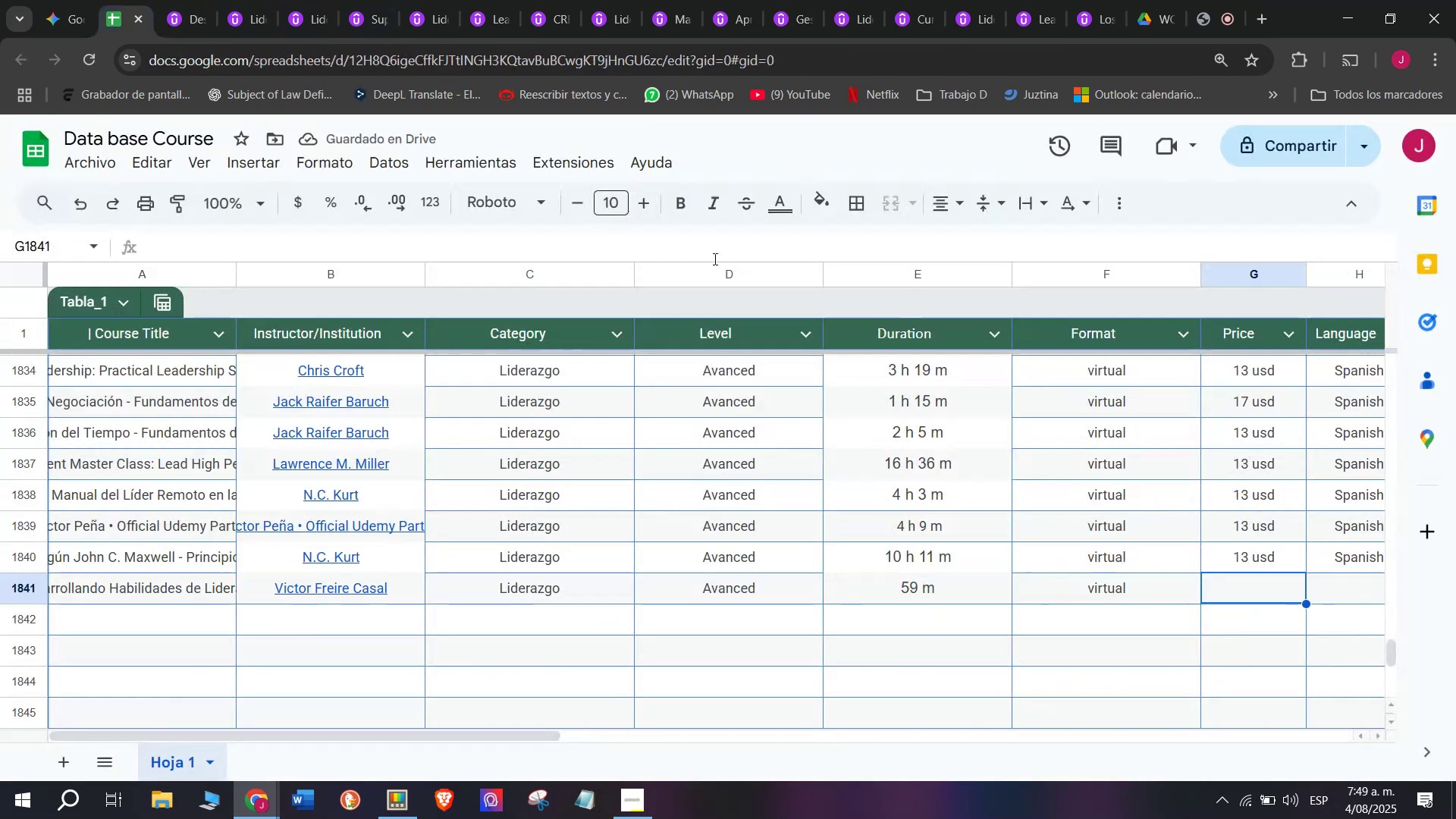 
left_click([1243, 555])
 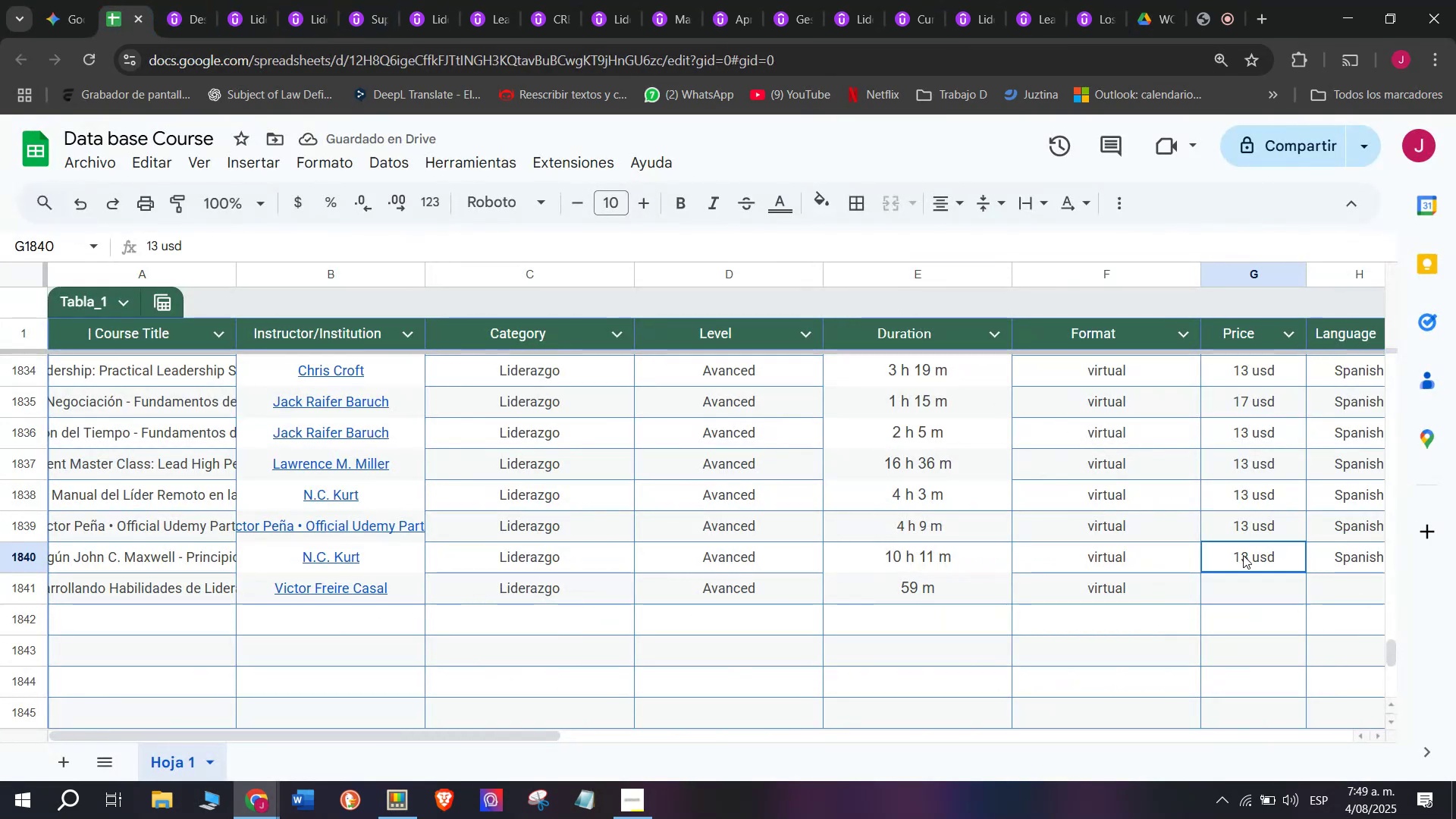 
key(Break)
 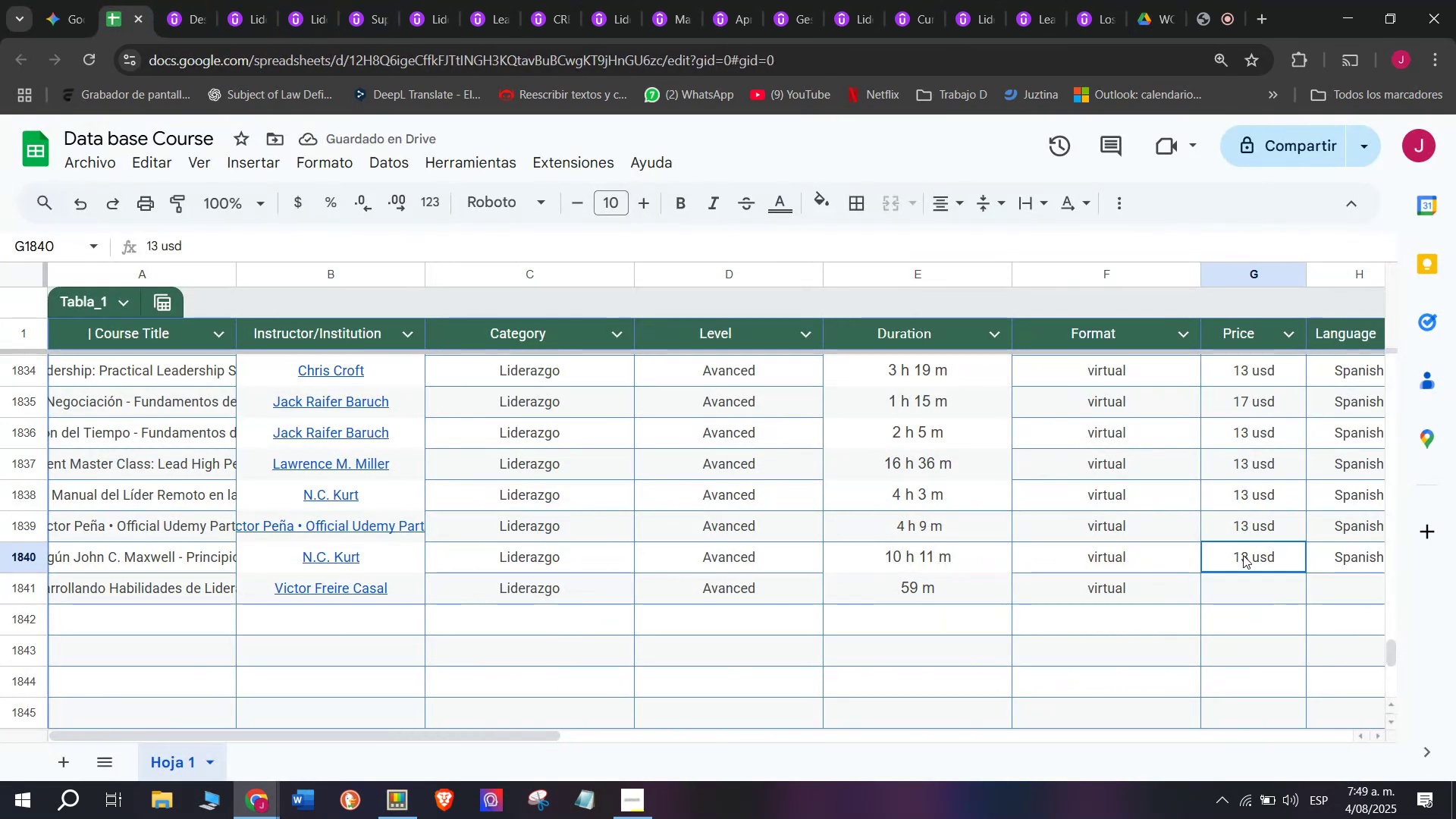 
key(Control+ControlLeft)
 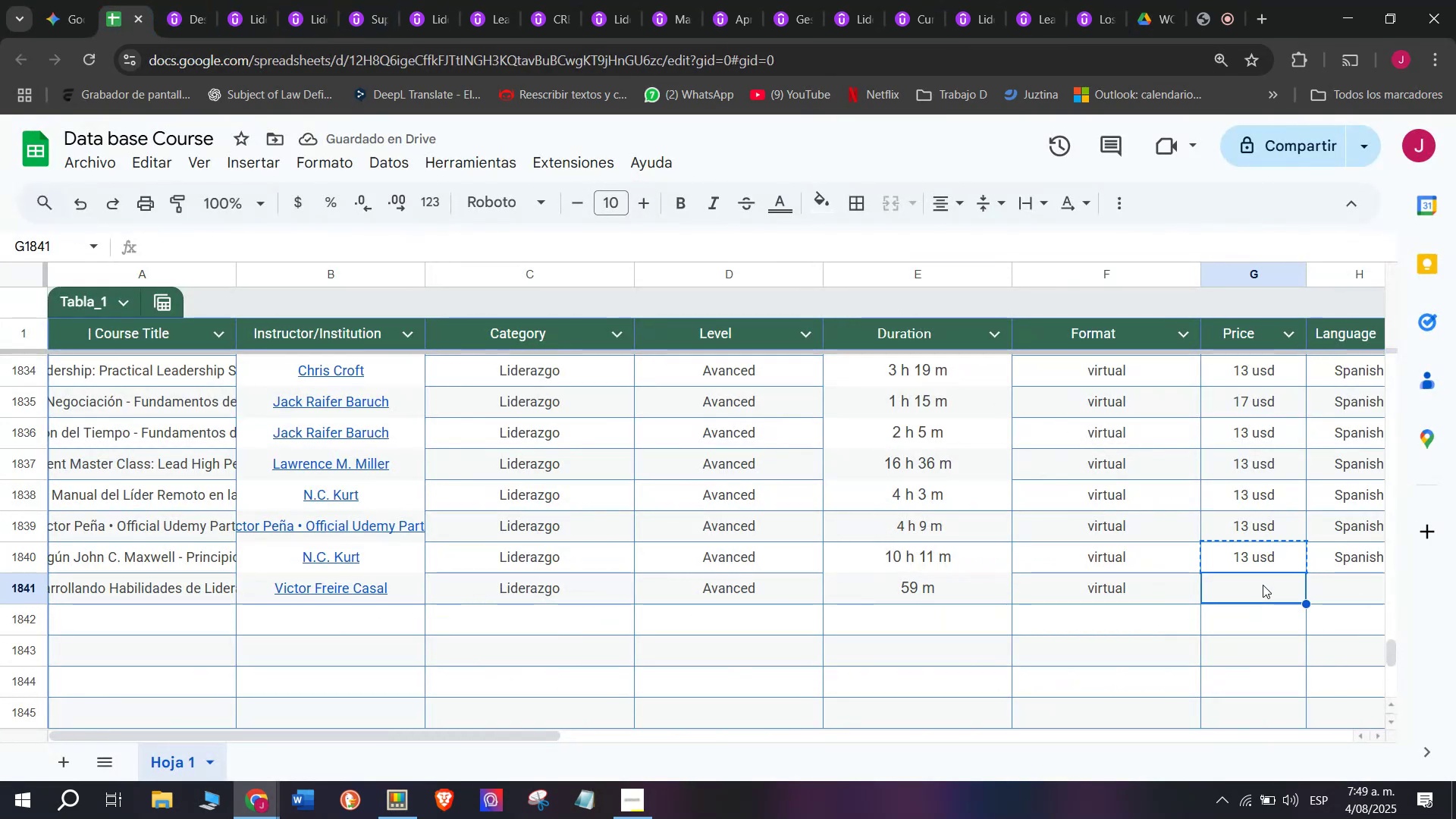 
key(Control+C)
 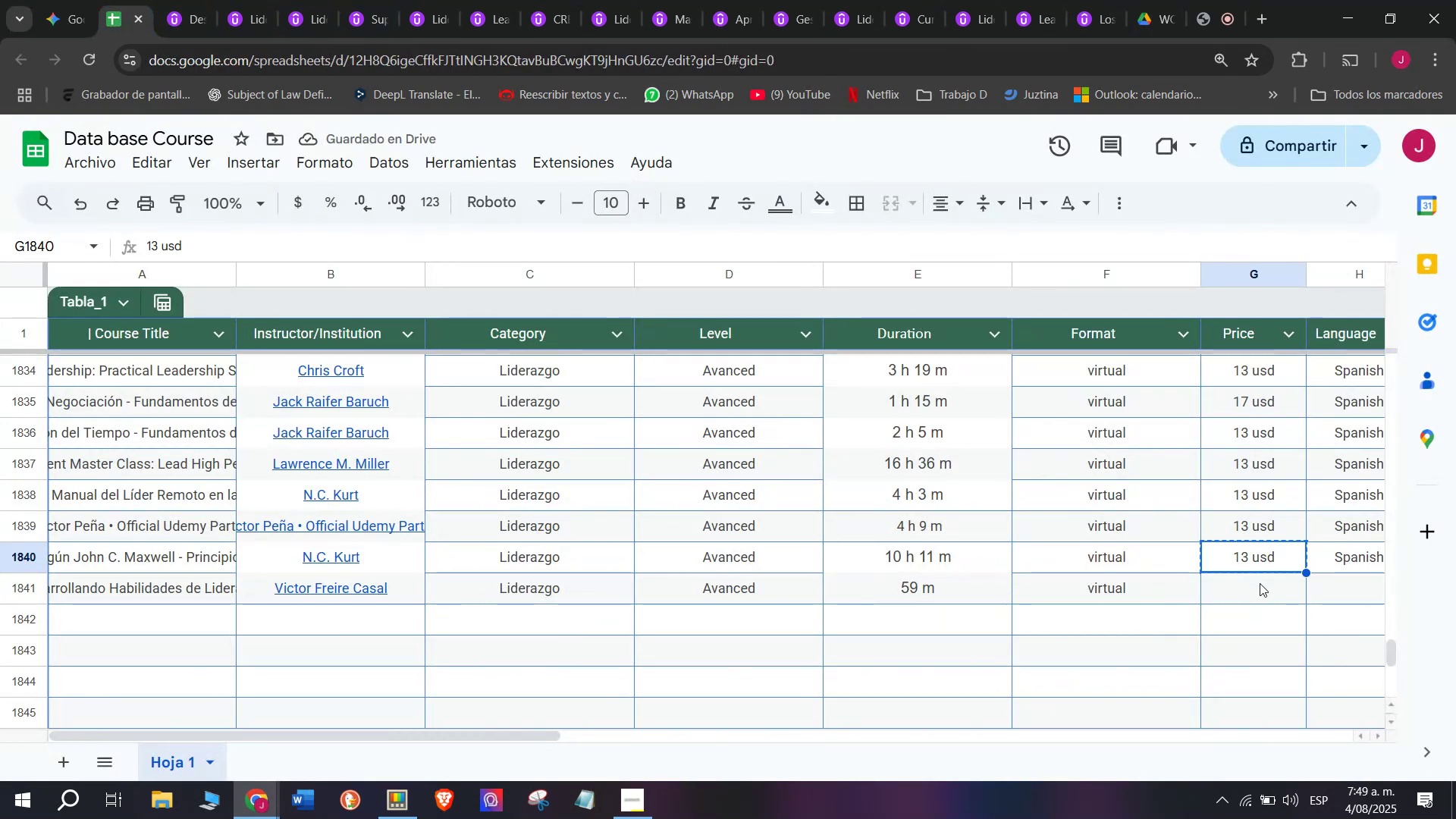 
double_click([1263, 585])
 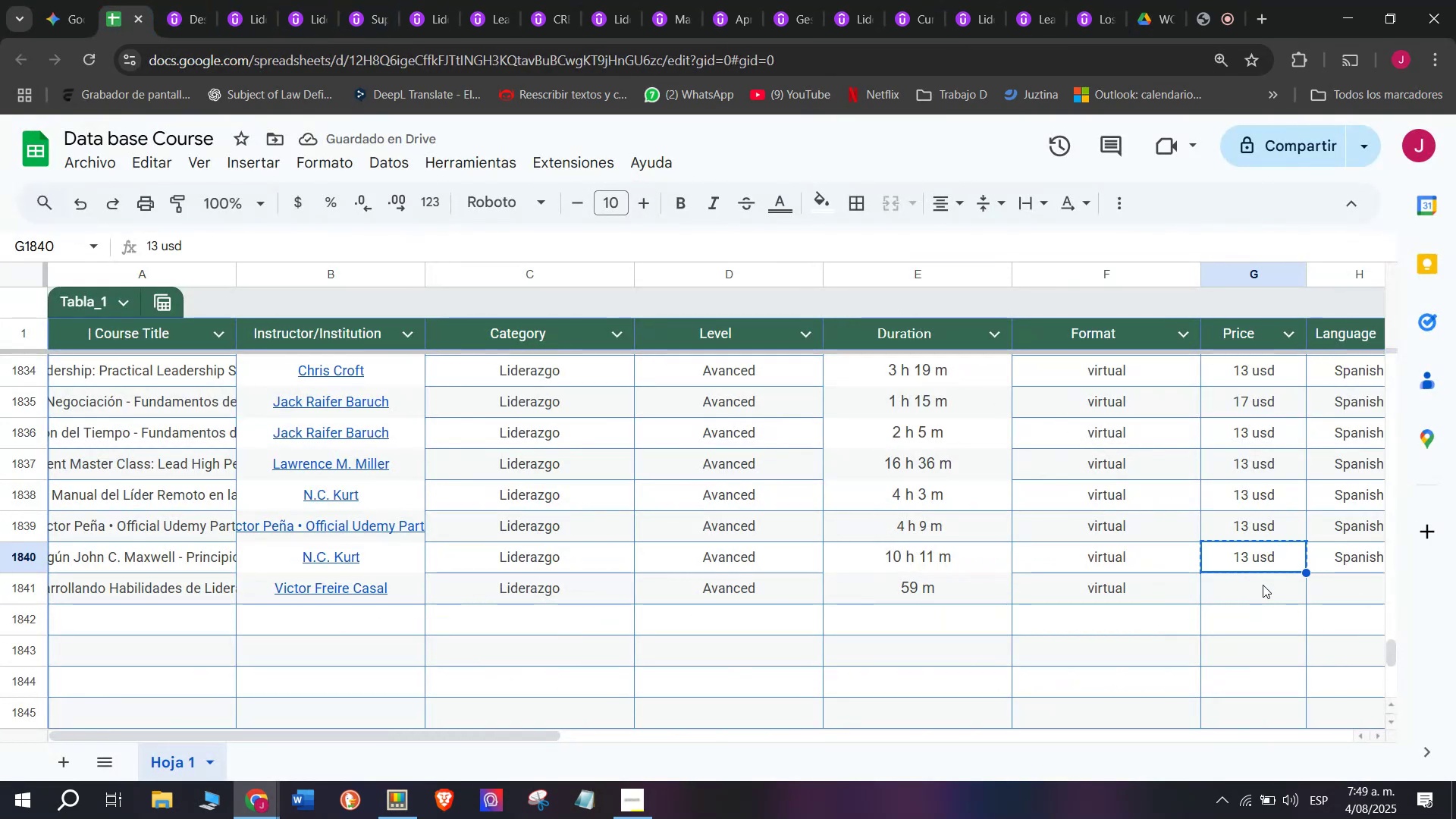 
key(Z)
 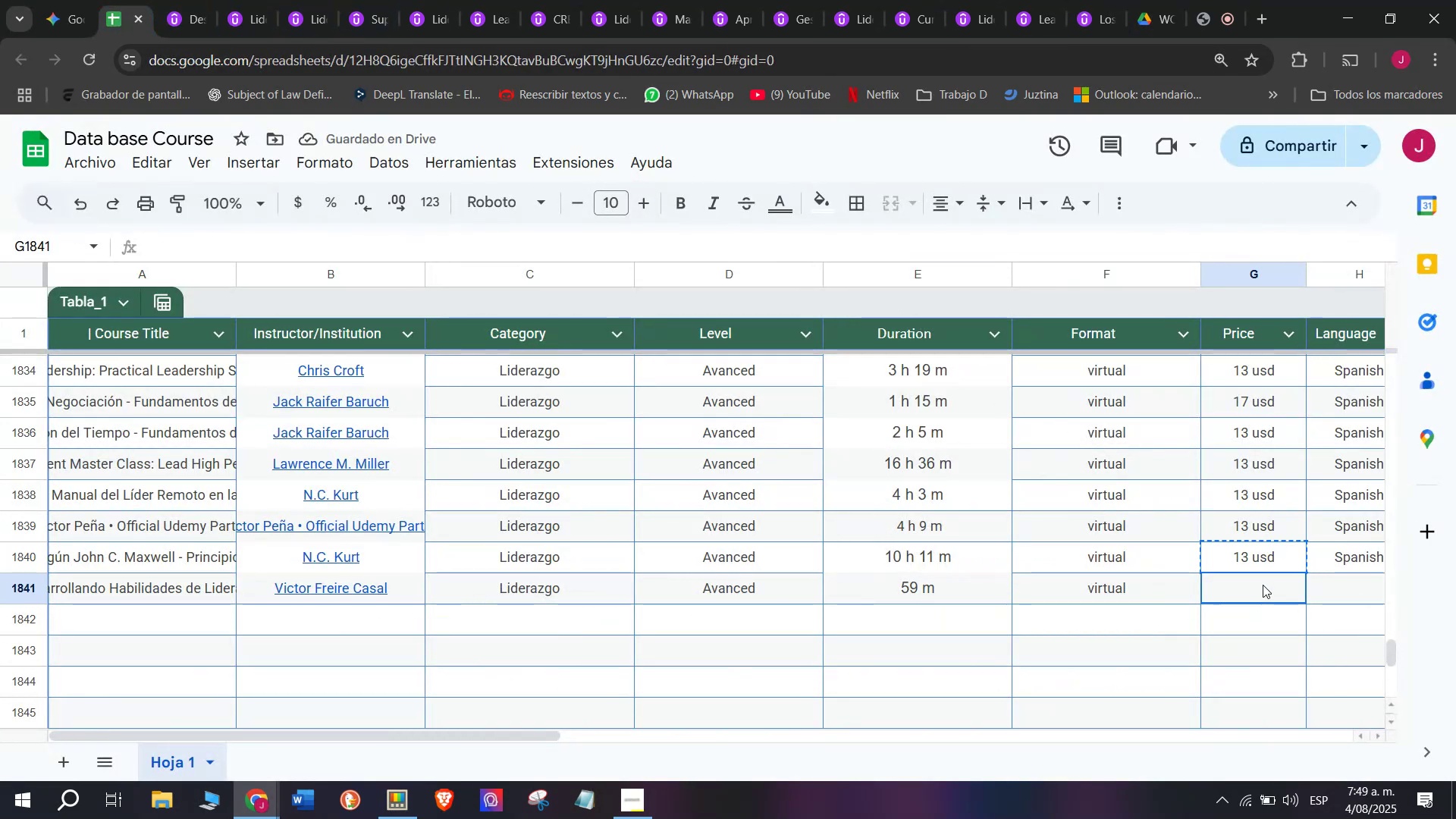 
key(Control+ControlLeft)
 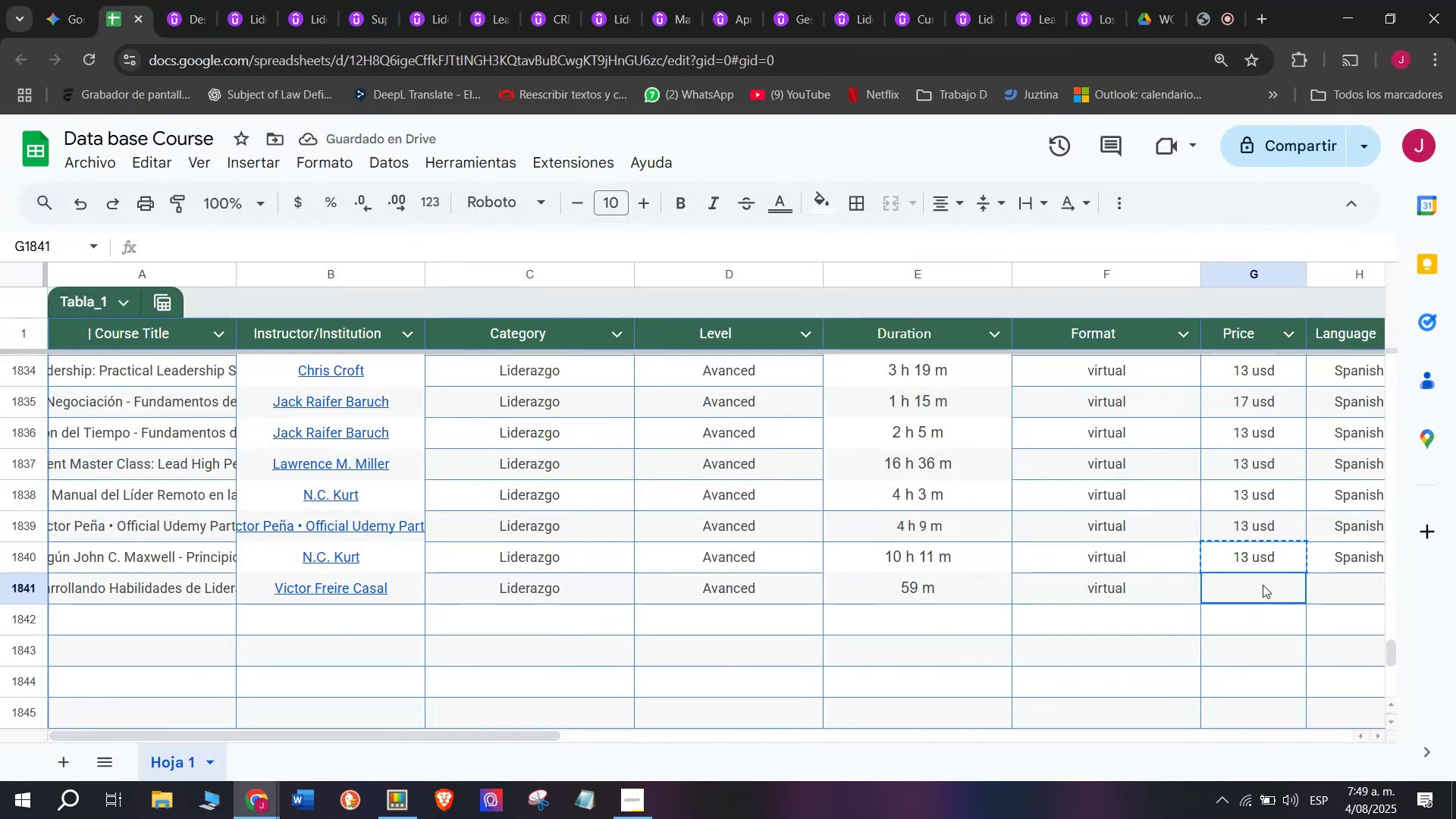 
key(Control+V)
 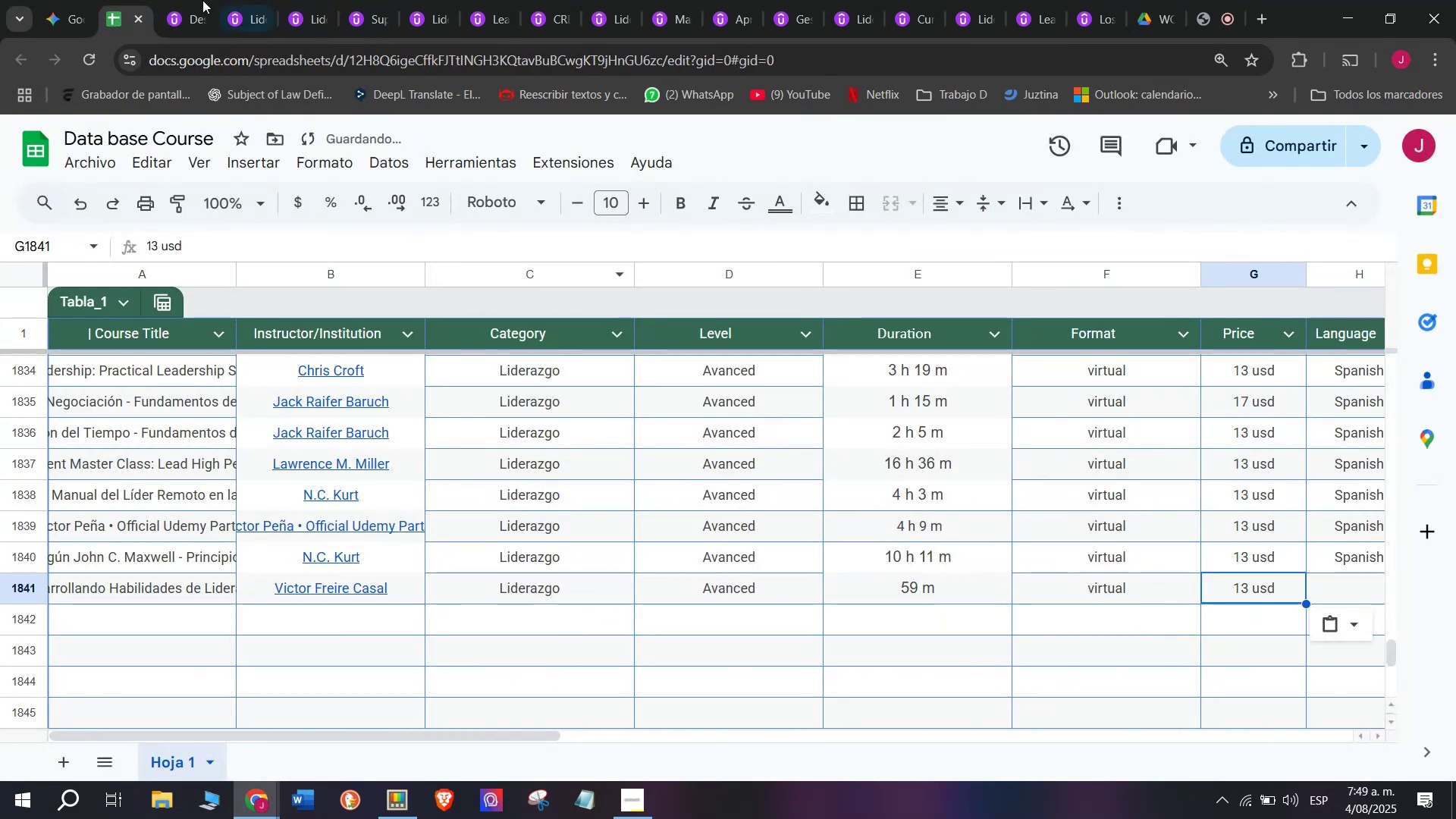 
left_click([190, 0])
 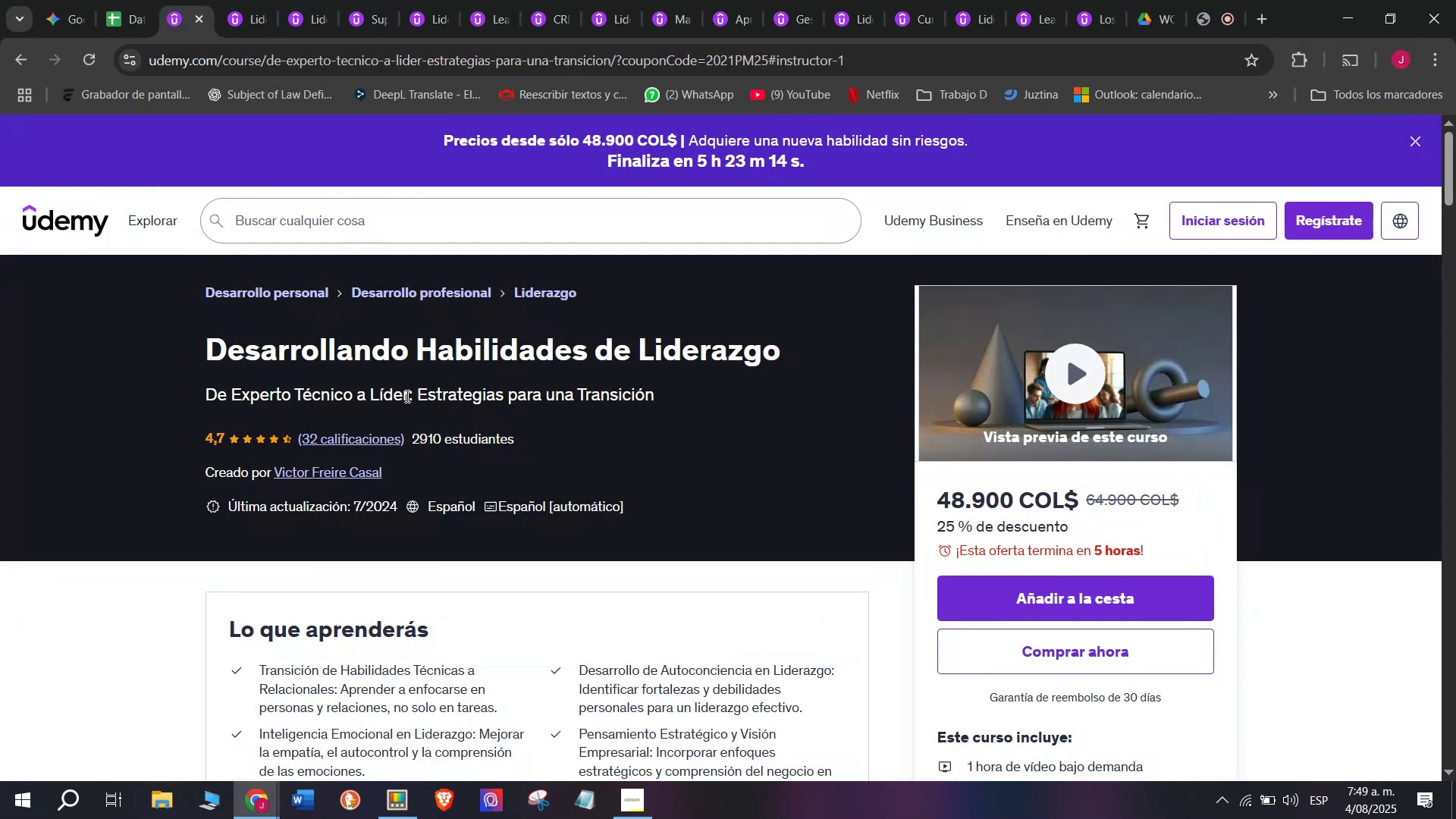 
scroll: coordinate [453, 489], scroll_direction: down, amount: 1.0
 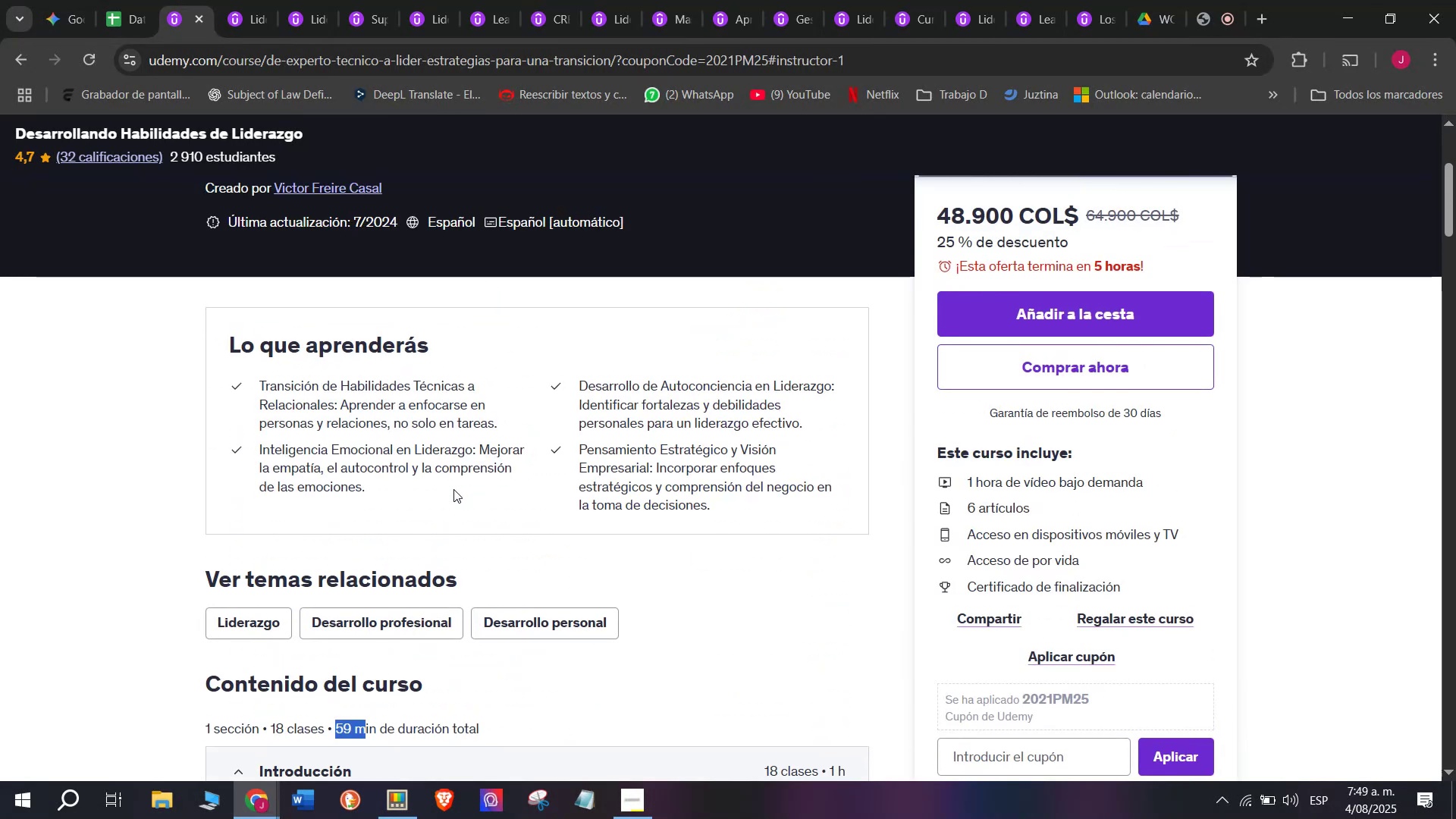 
scroll: coordinate [453, 489], scroll_direction: up, amount: 3.0
 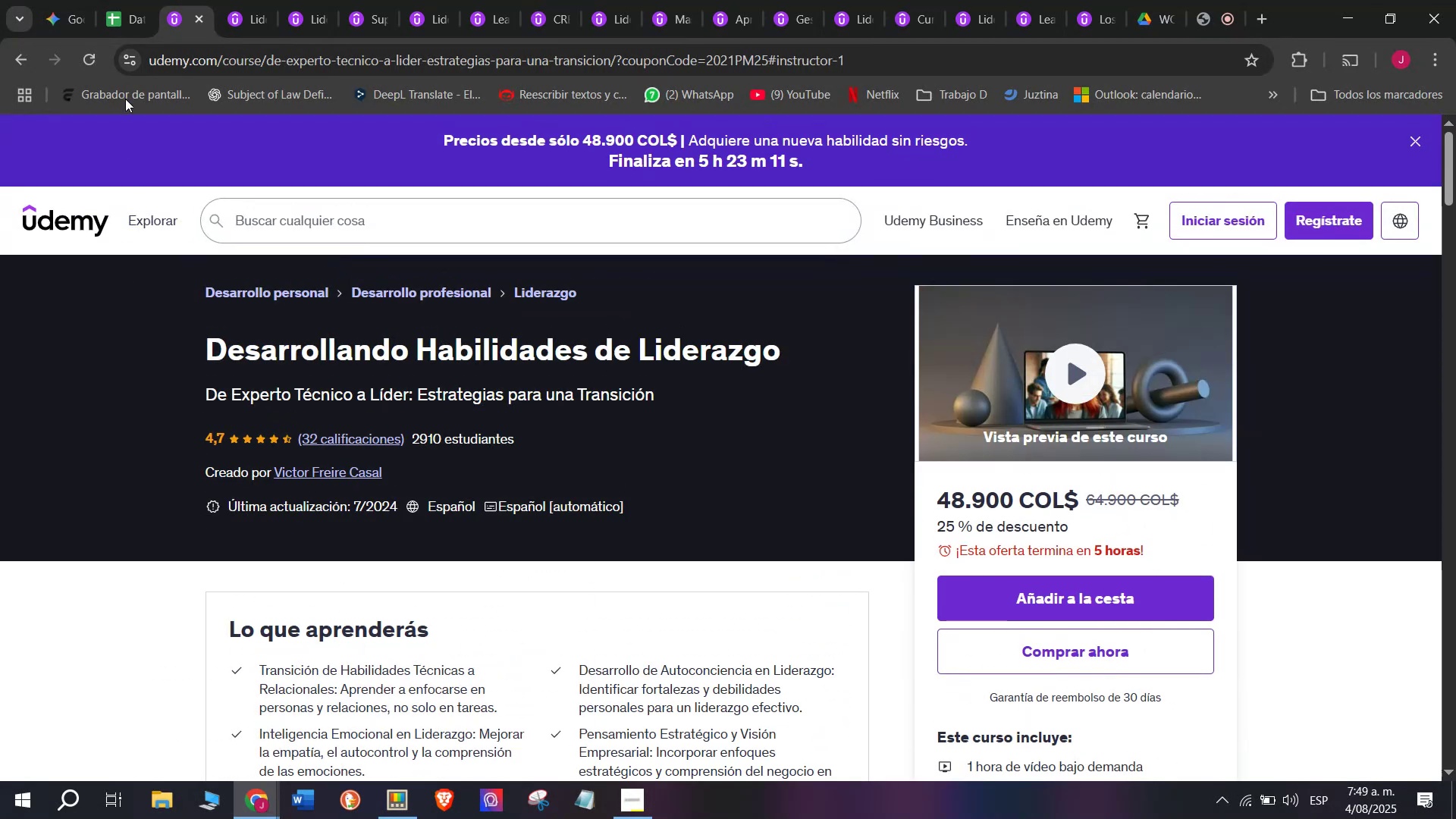 
left_click([120, 0])
 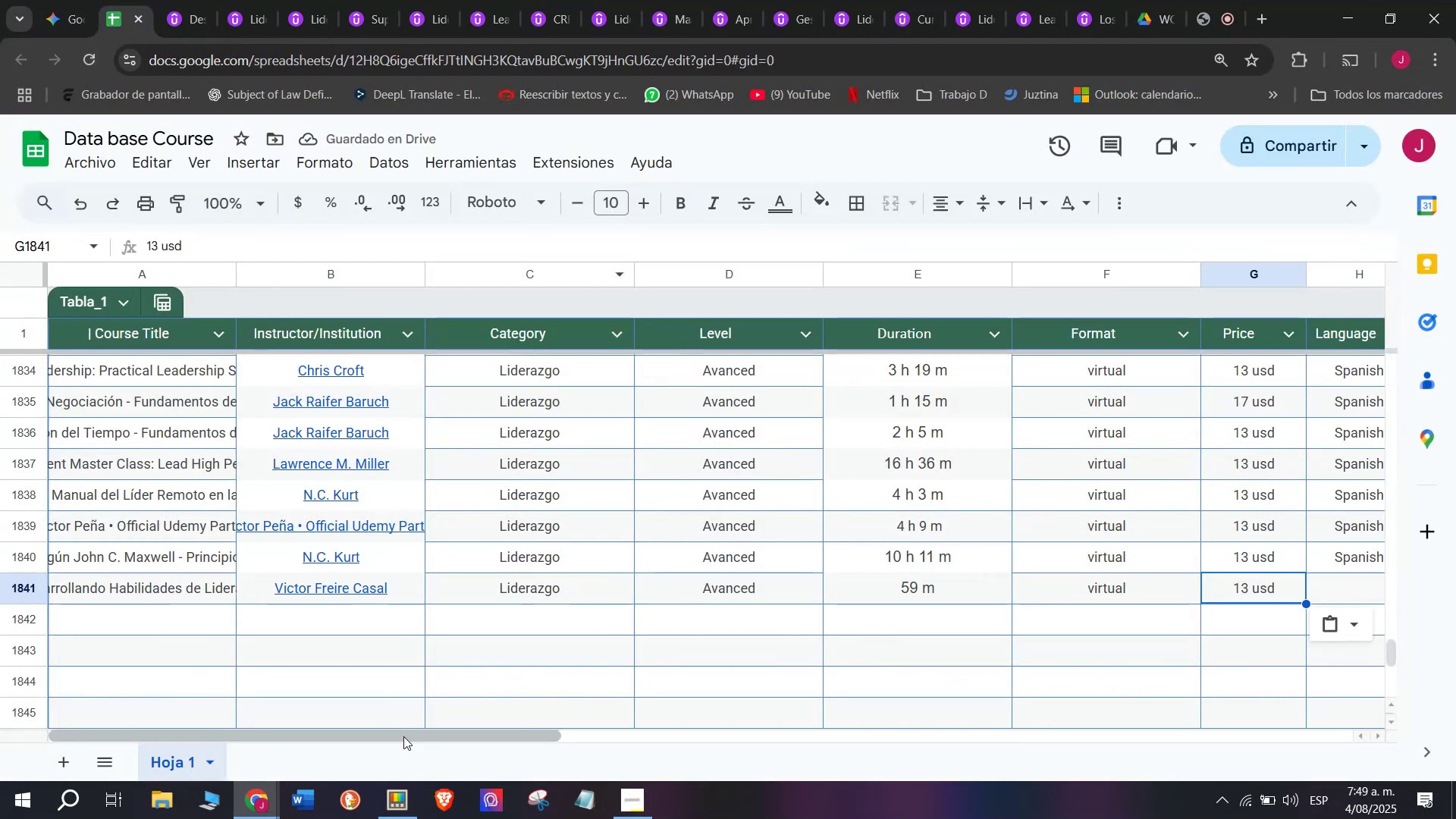 
left_click_drag(start_coordinate=[414, 739], to_coordinate=[646, 758])
 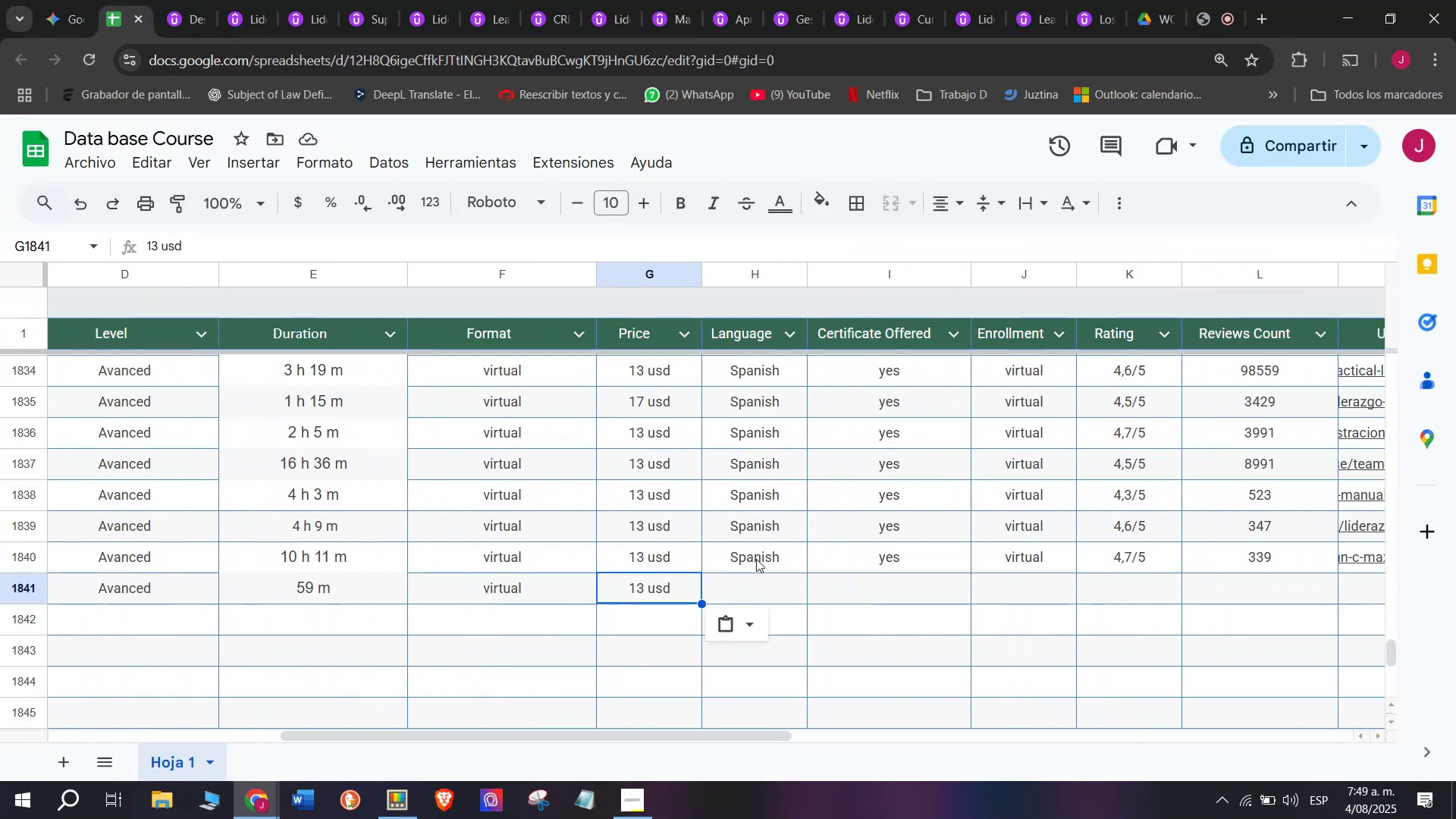 
key(Break)
 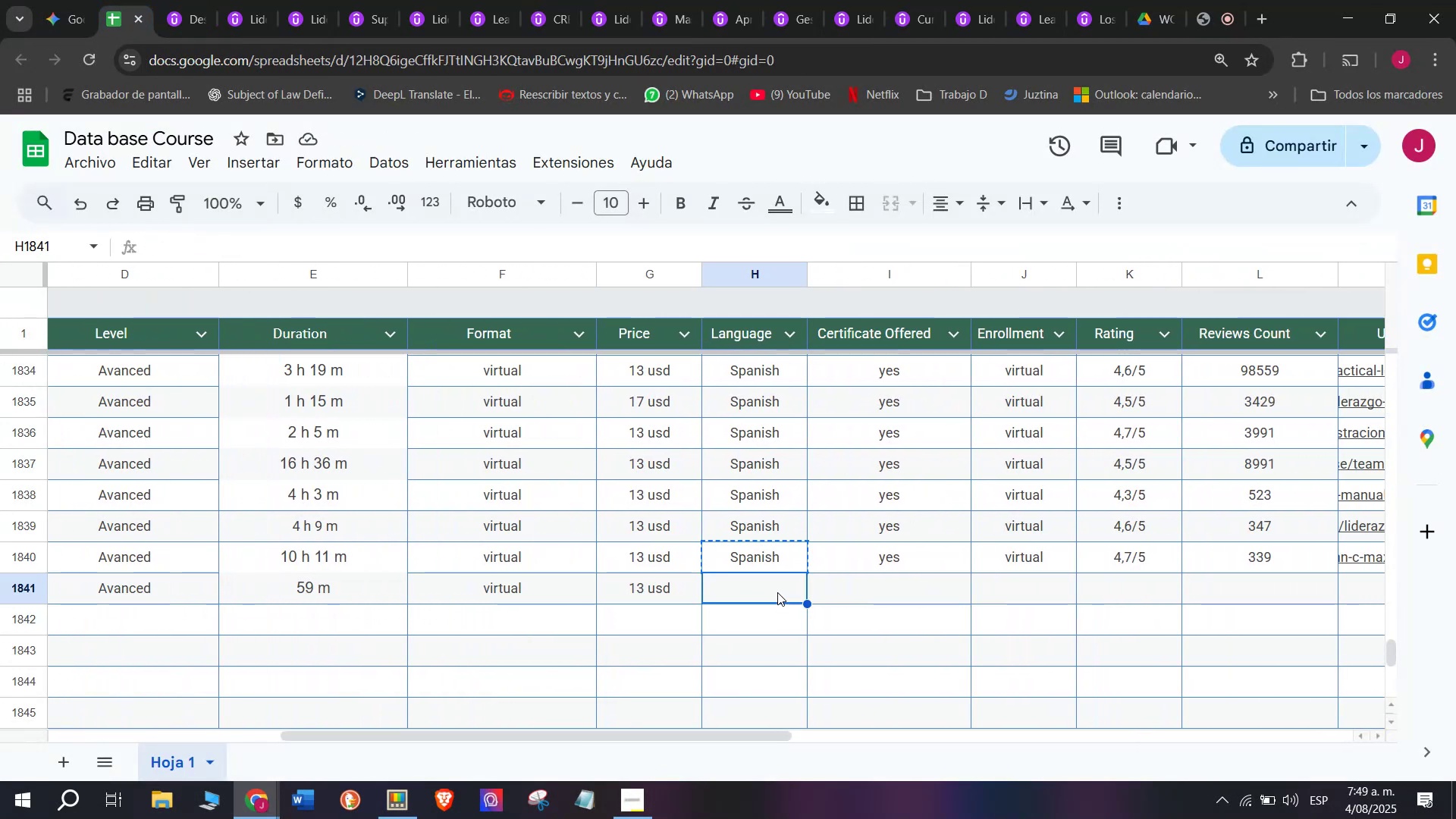 
key(Control+ControlLeft)
 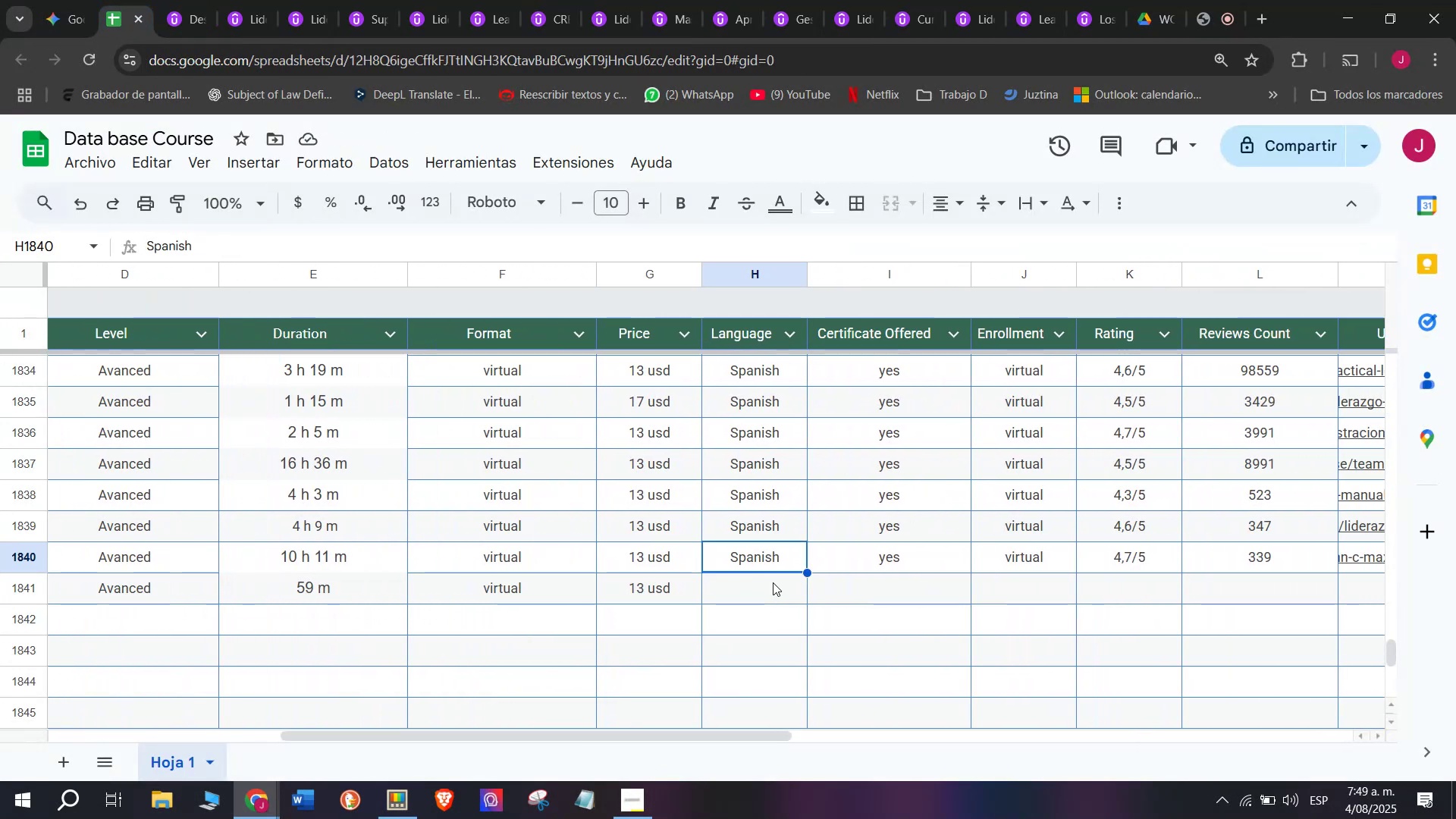 
key(Control+C)
 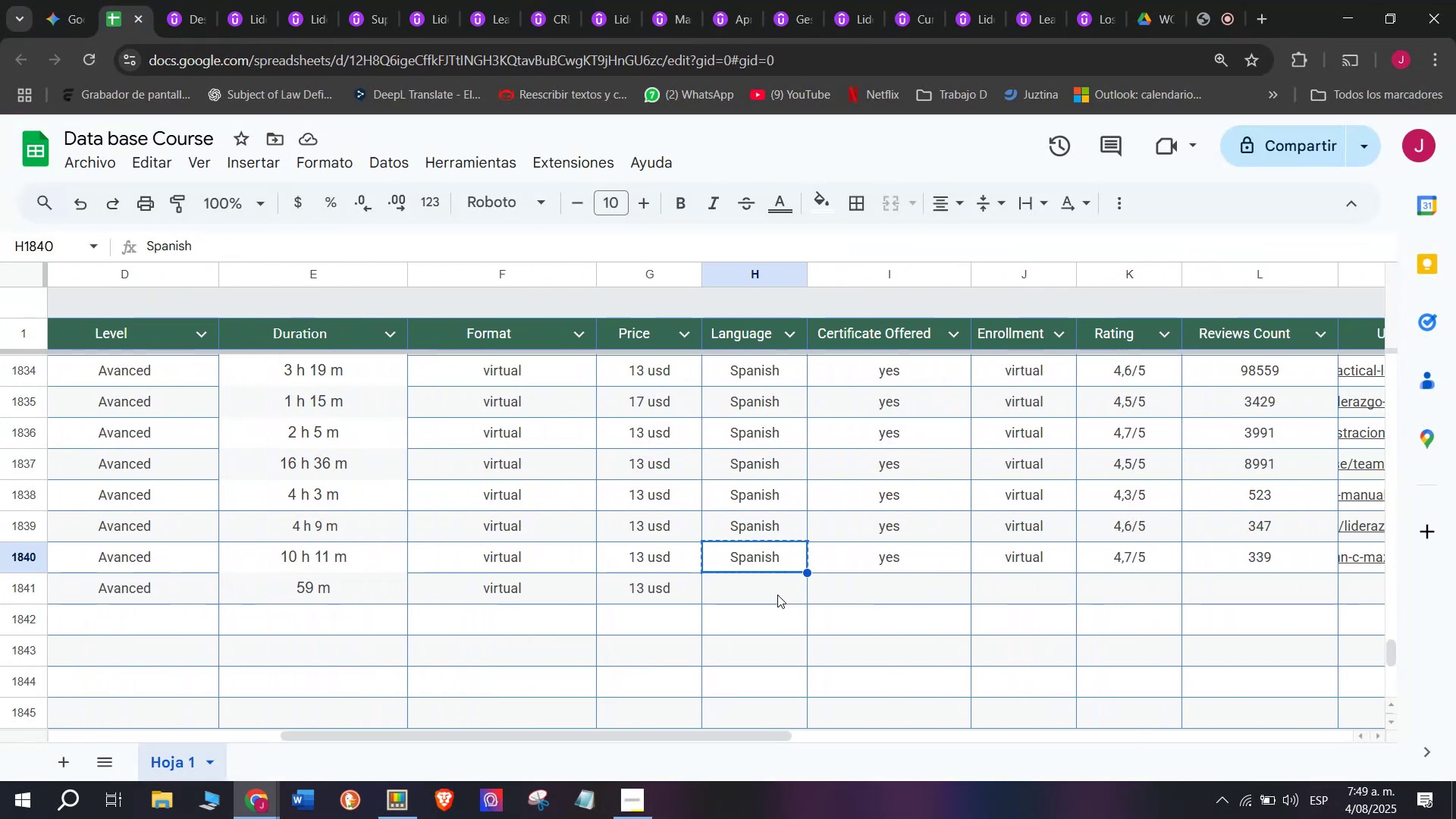 
left_click([777, 592])
 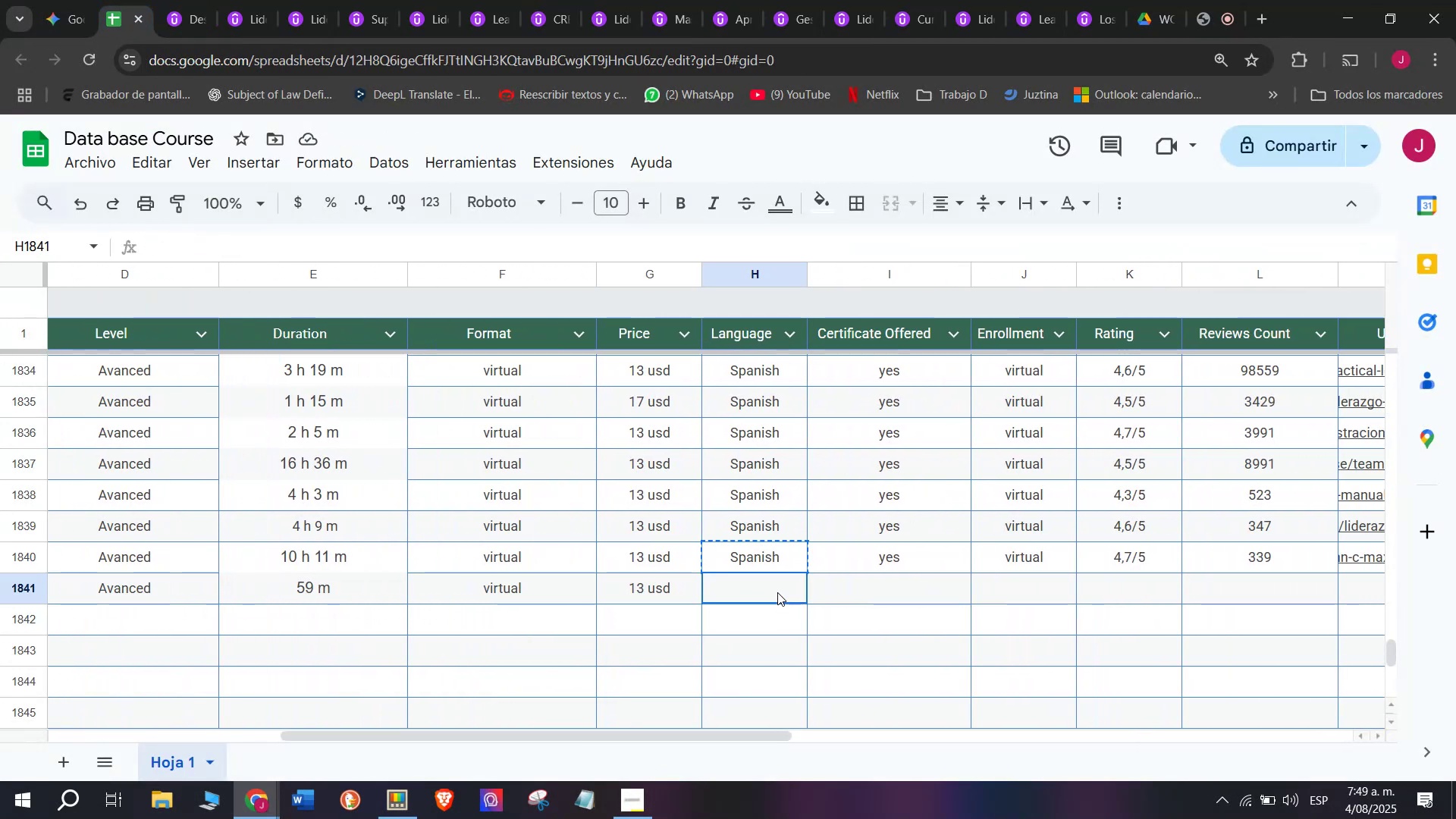 
key(Control+ControlLeft)
 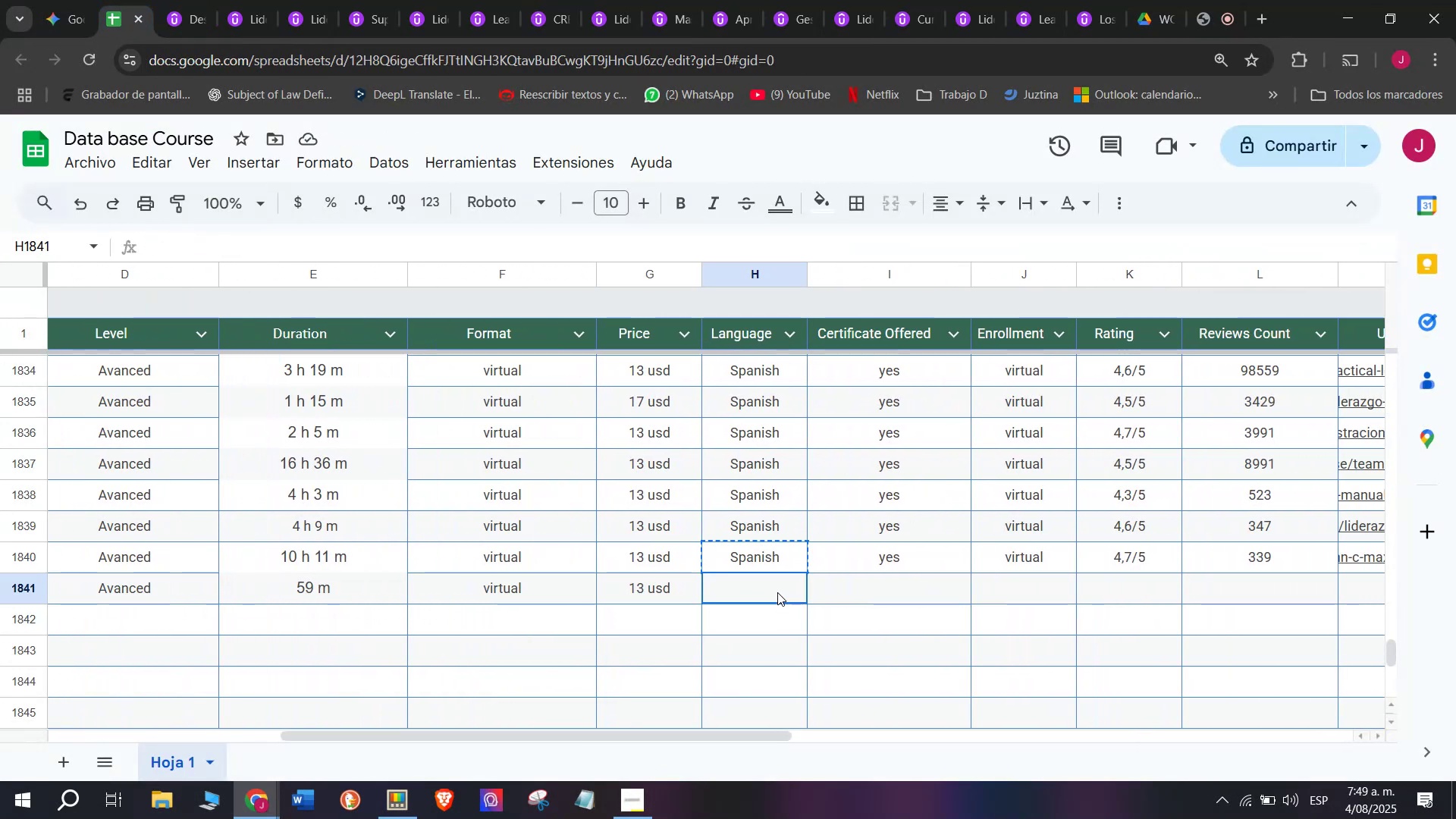 
key(Z)
 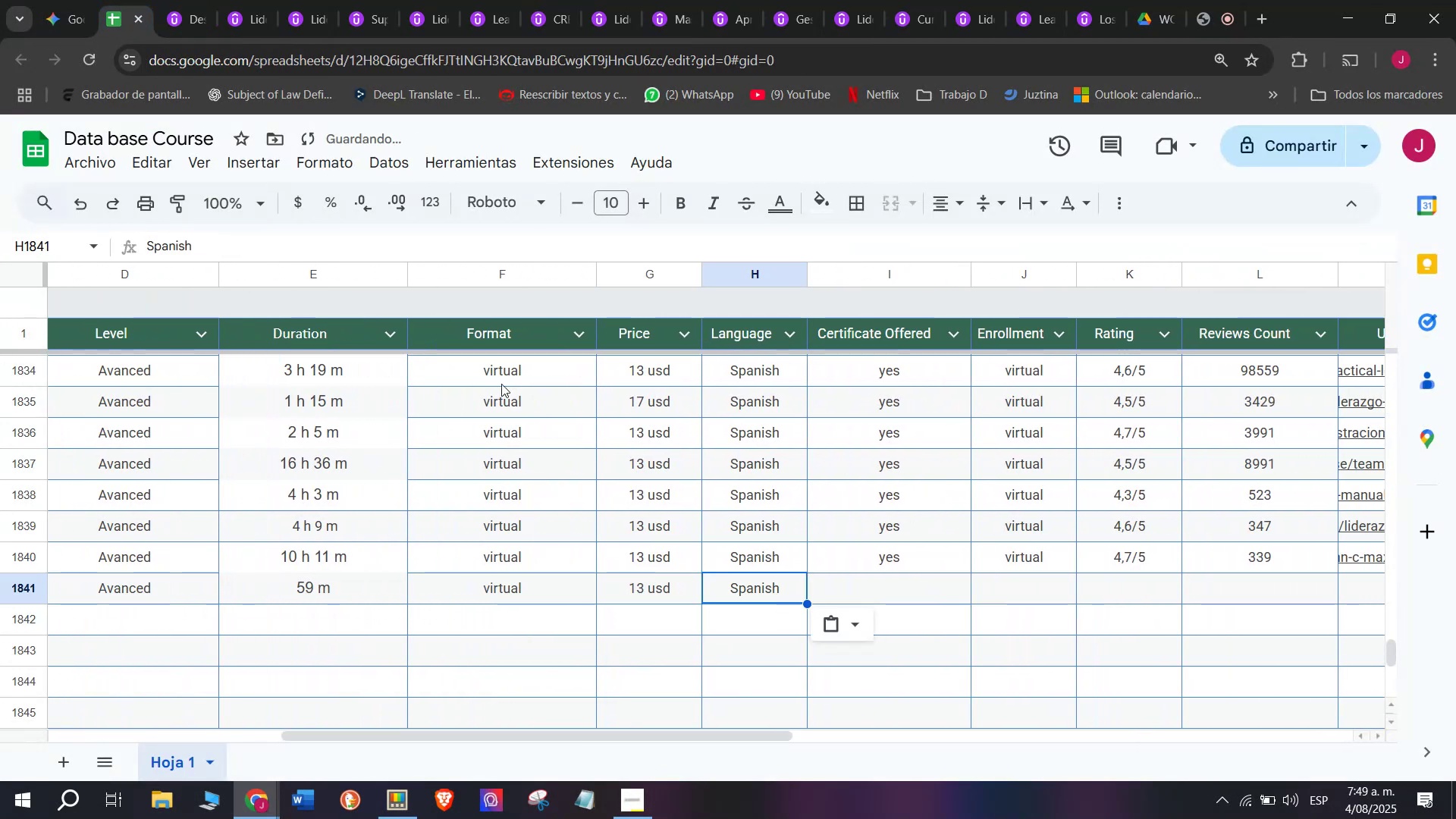 
key(Control+V)
 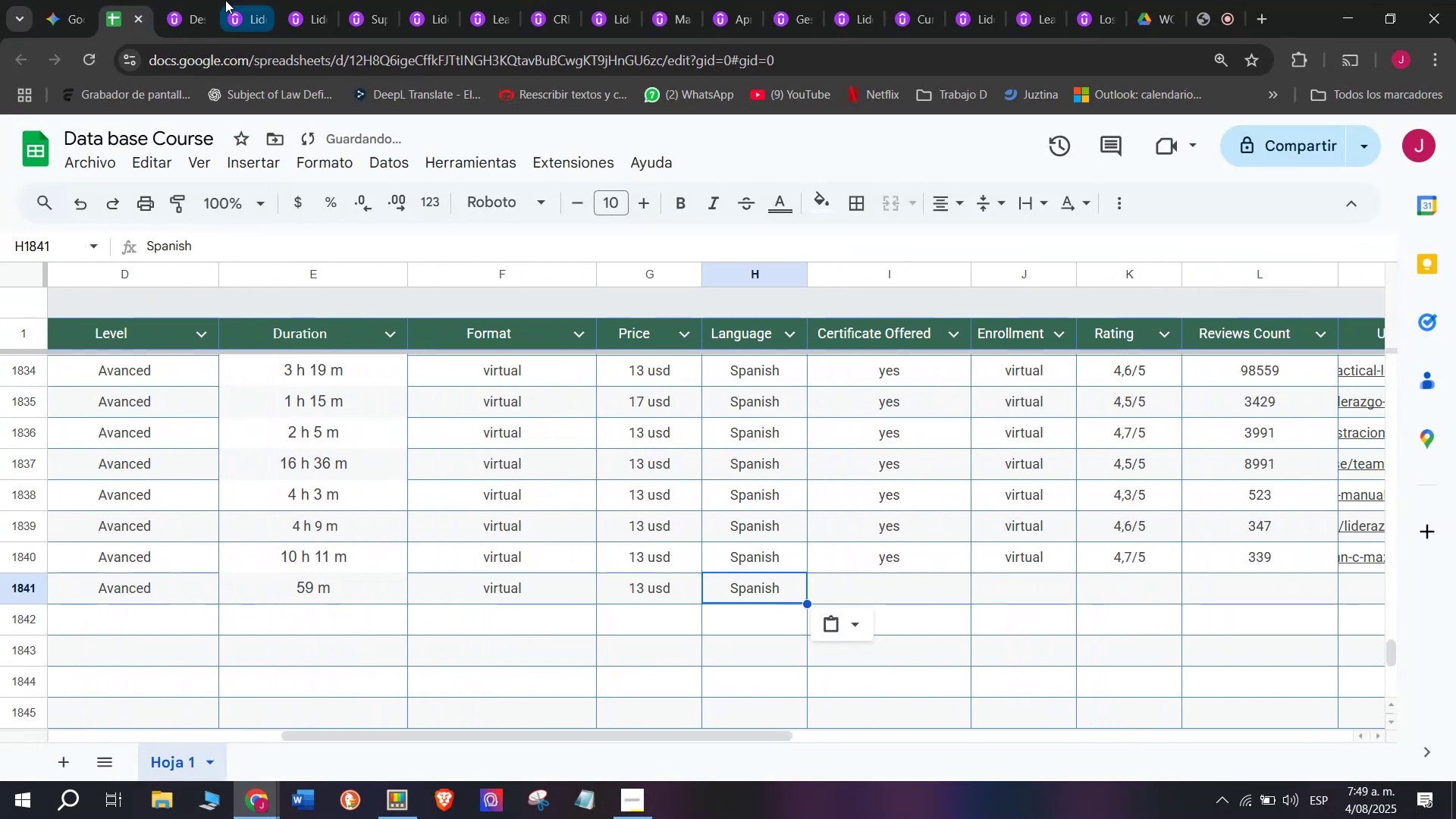 
left_click([182, 0])
 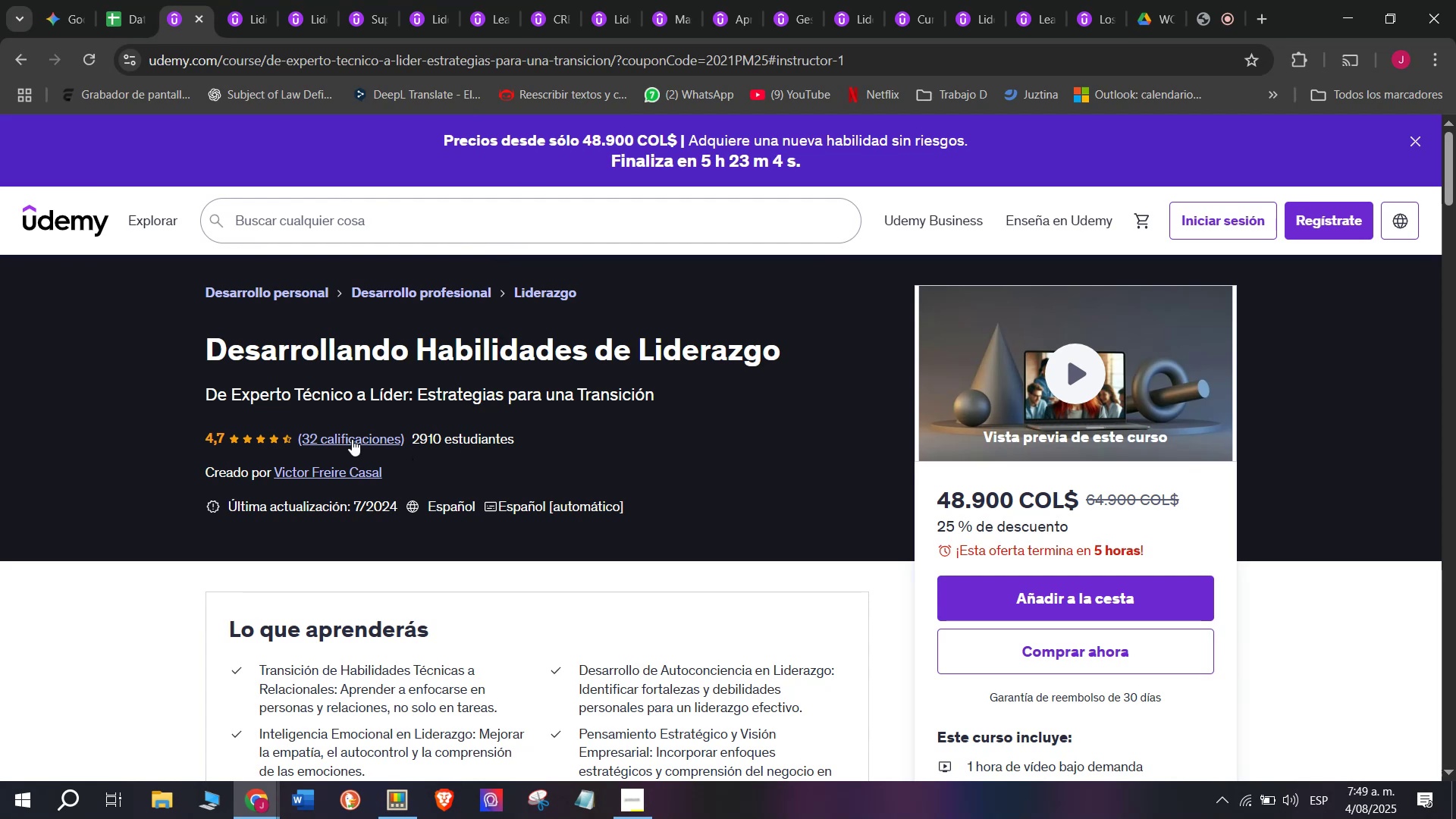 
wait(9.58)
 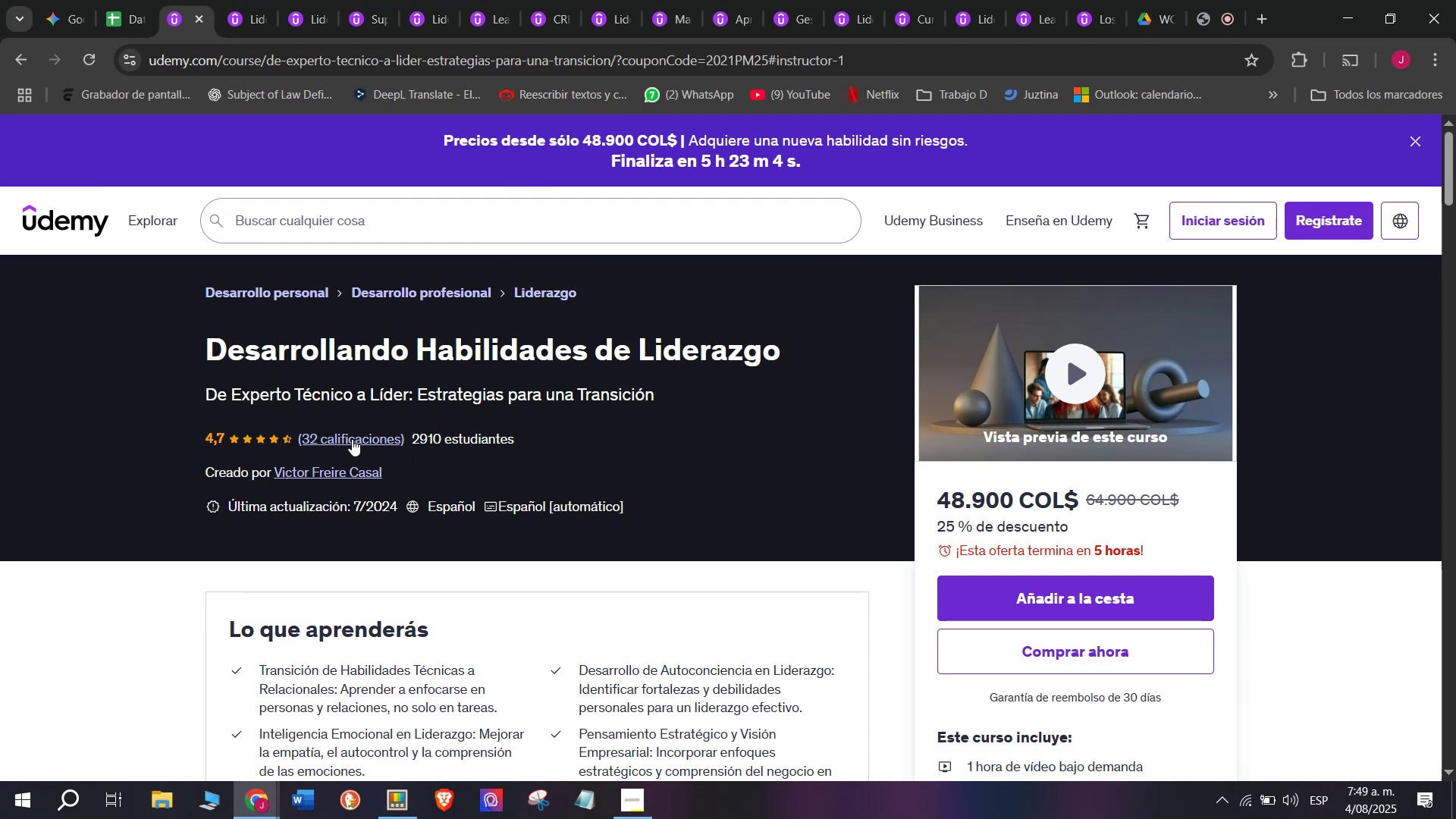 
left_click([127, 0])
 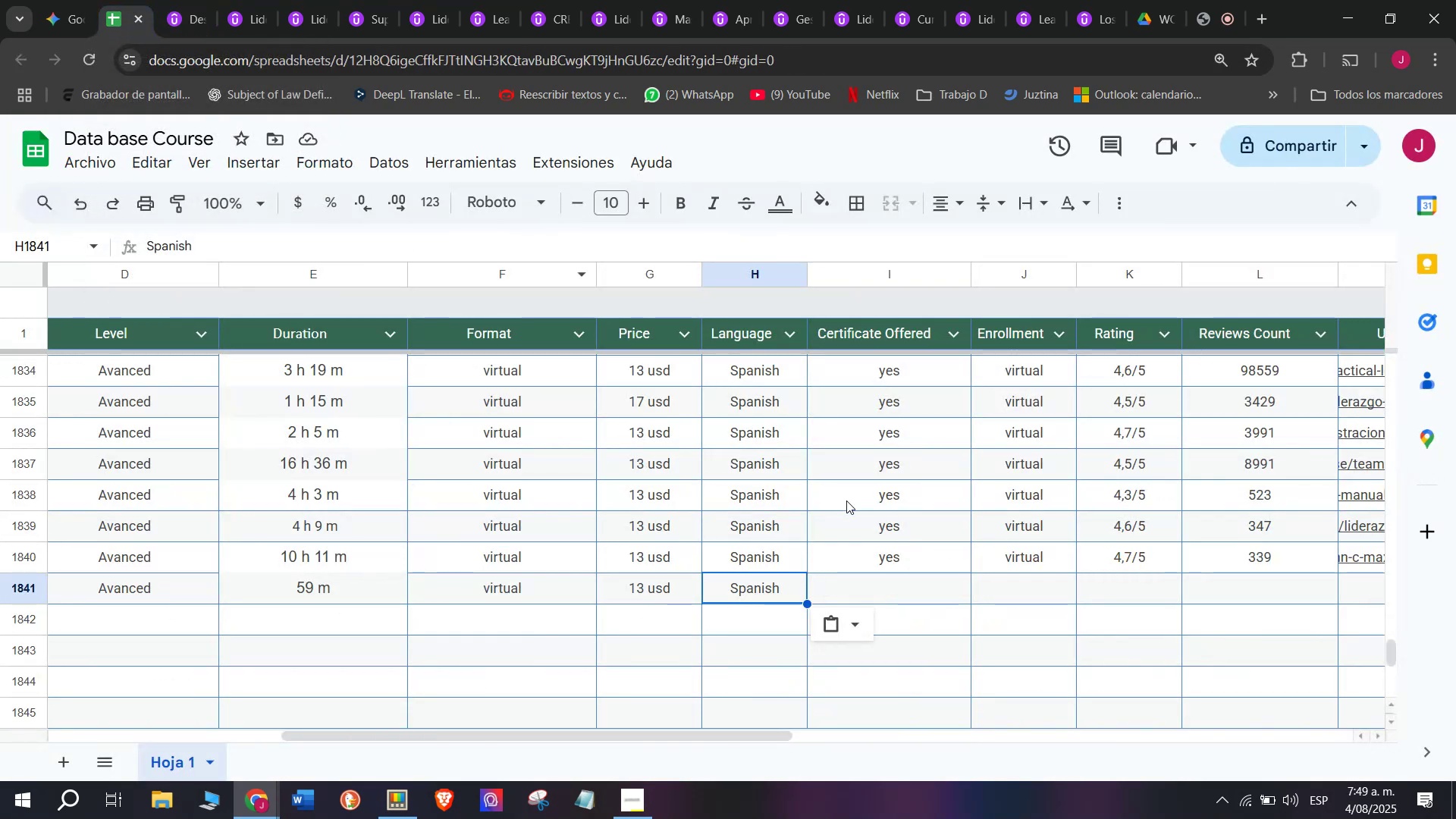 
left_click([878, 546])
 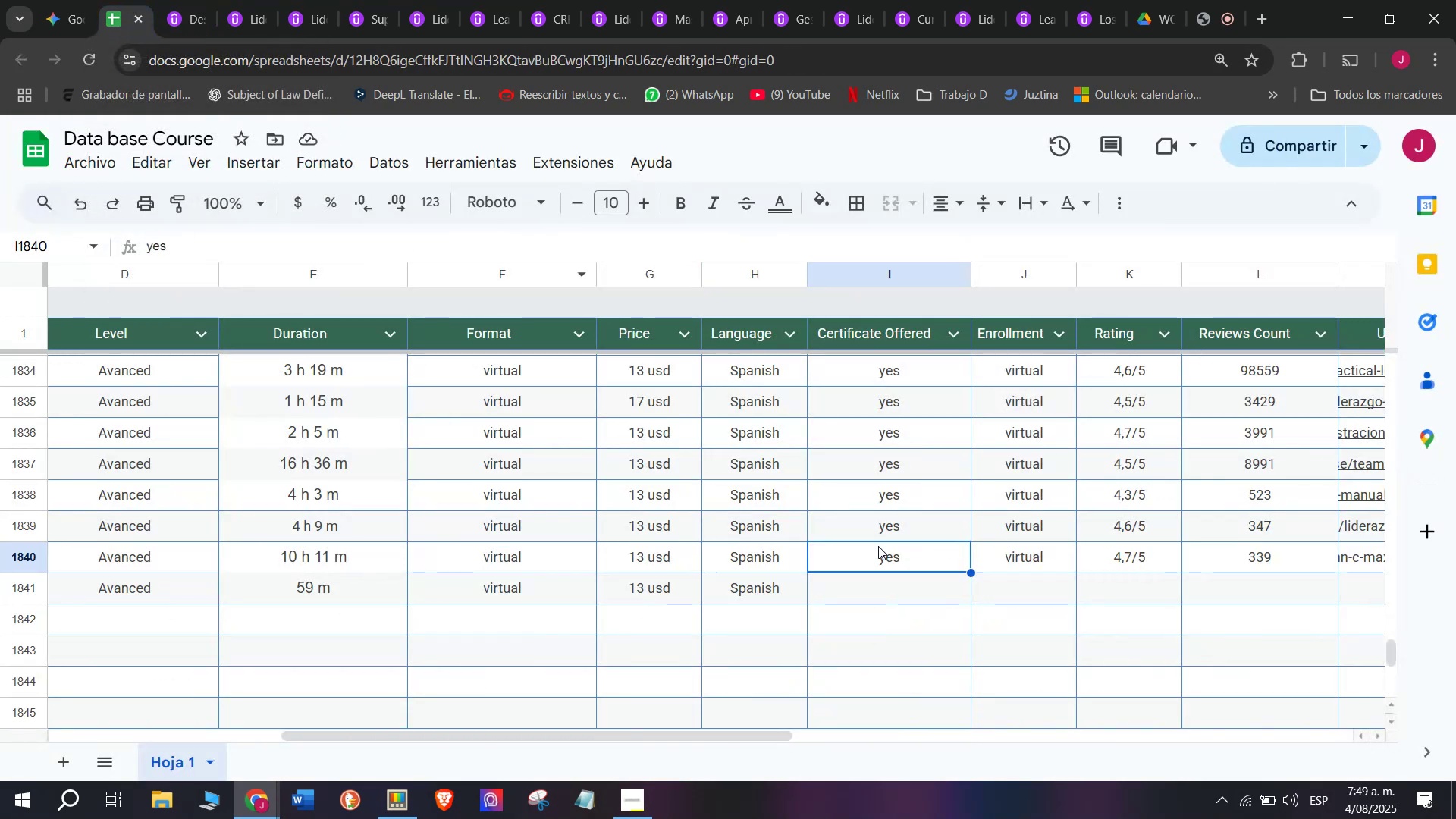 
key(Break)
 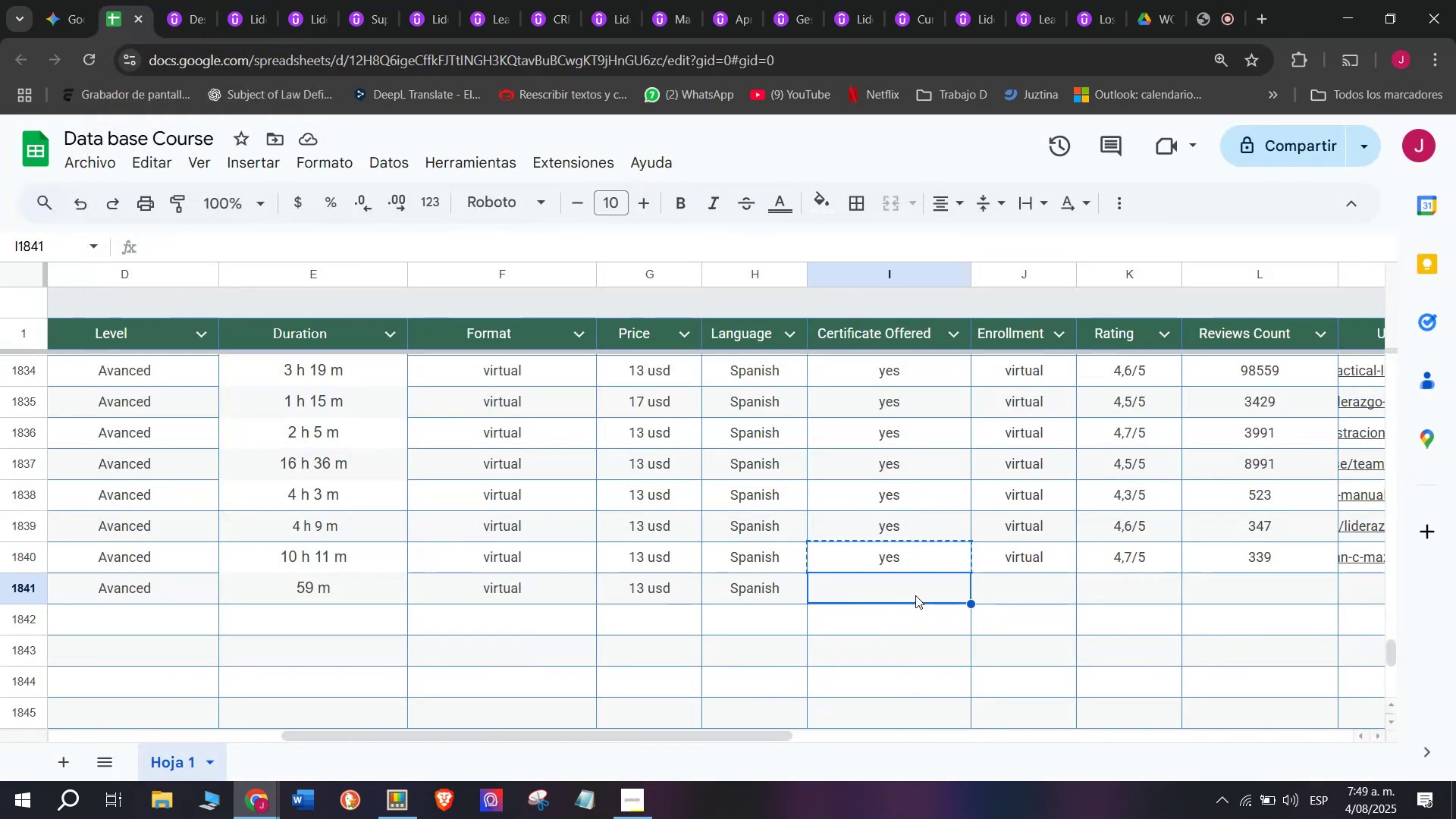 
key(Control+ControlLeft)
 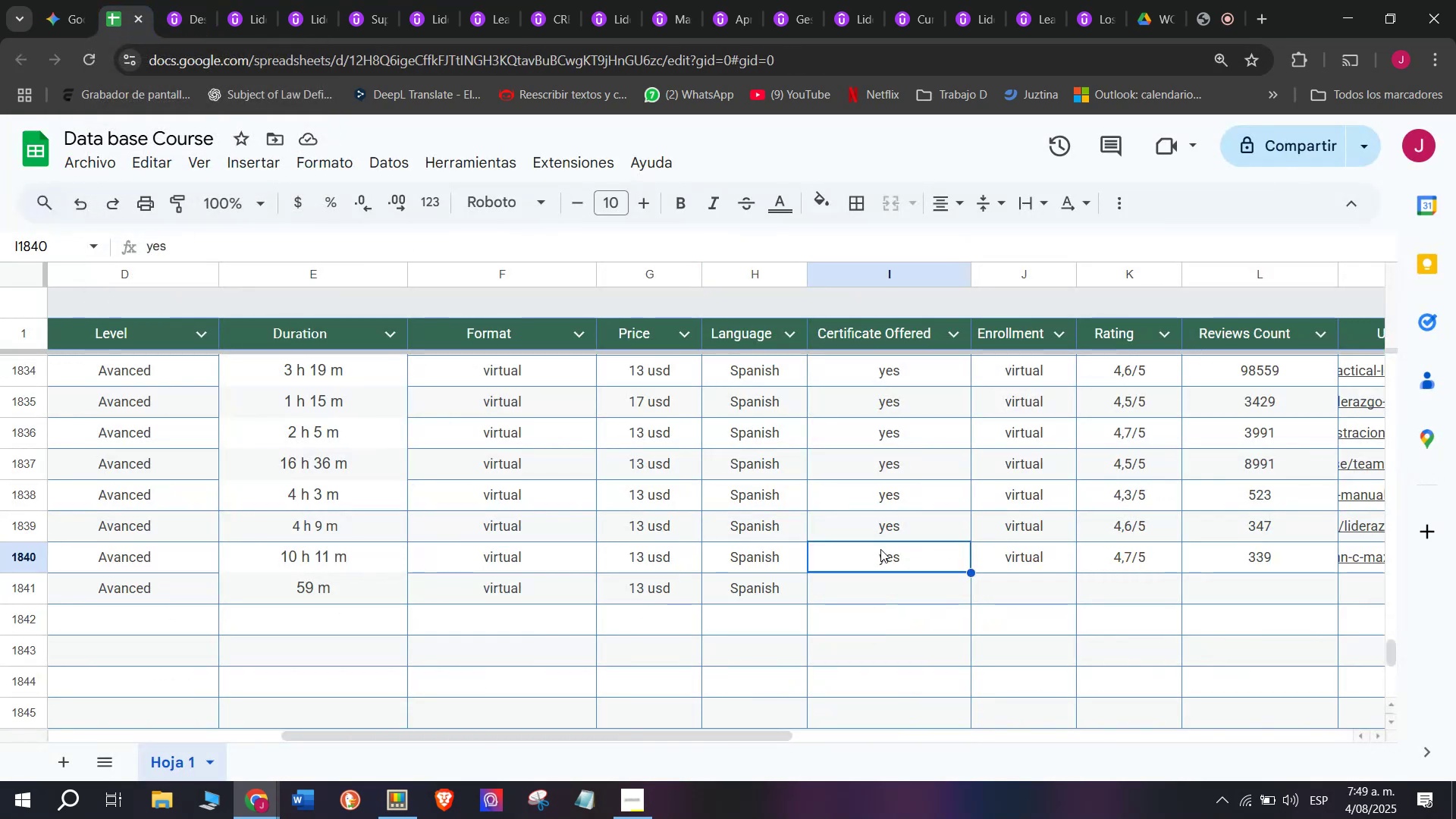 
key(Control+C)
 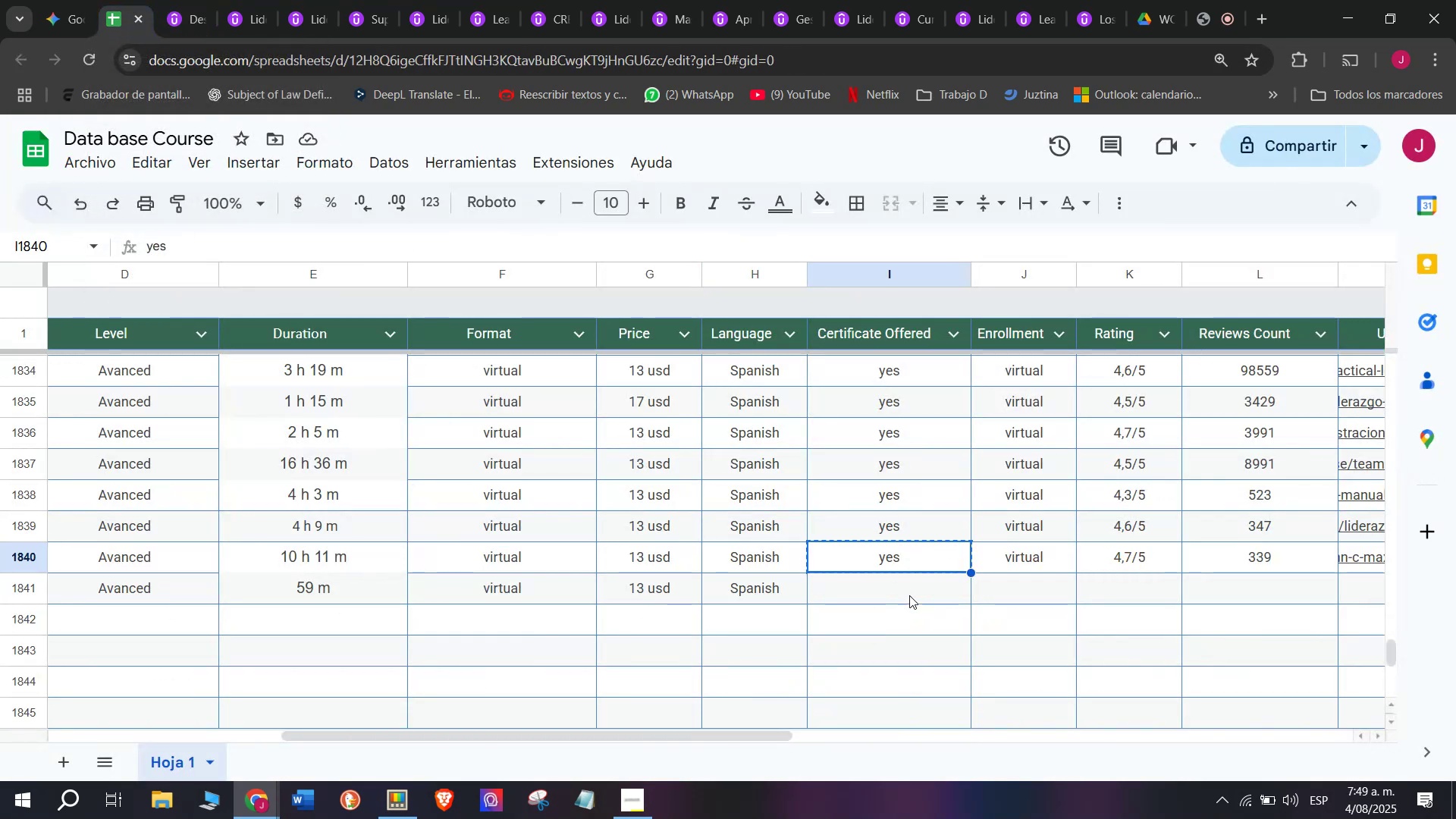 
double_click([910, 595])
 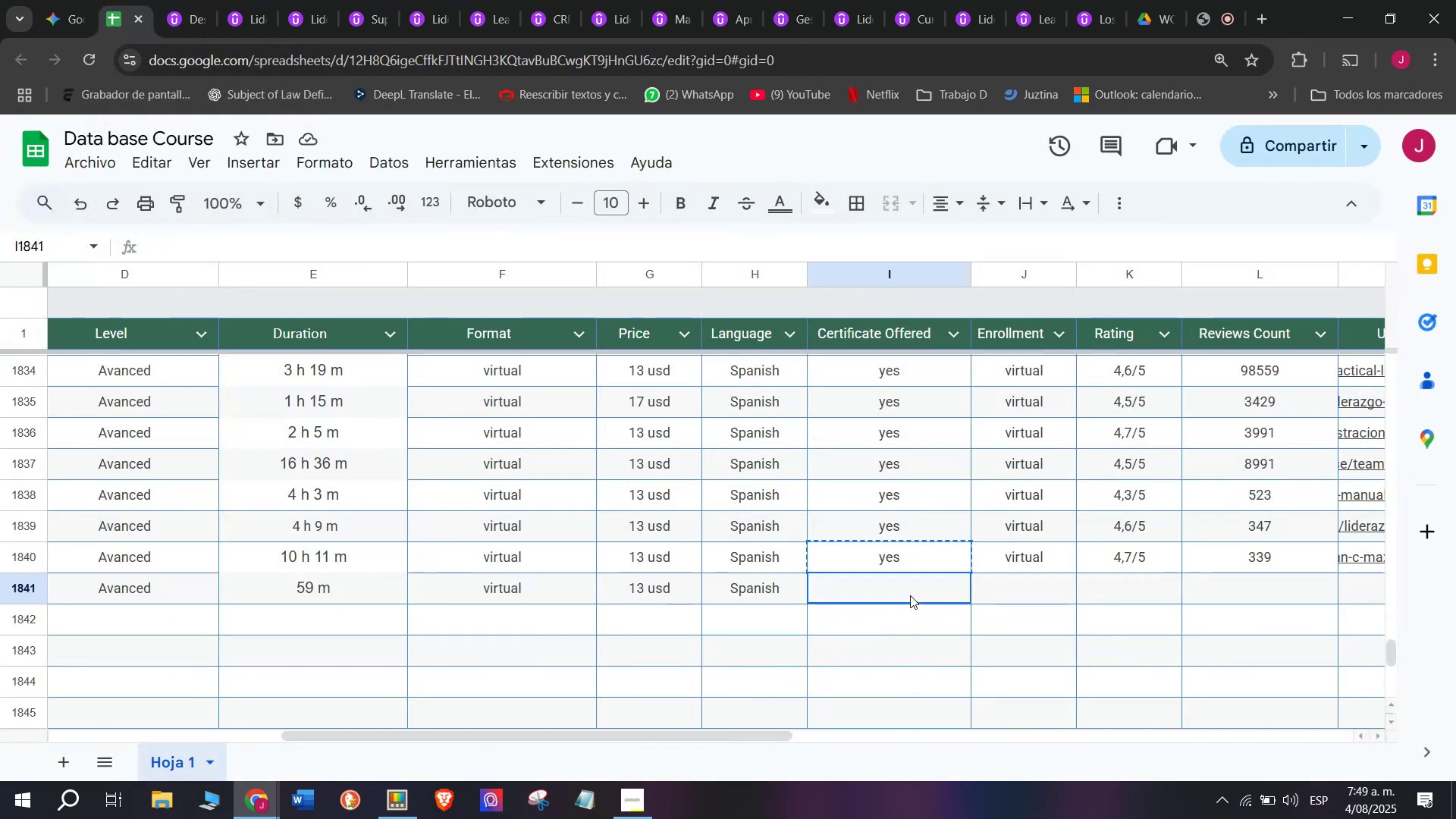 
key(Control+ControlLeft)
 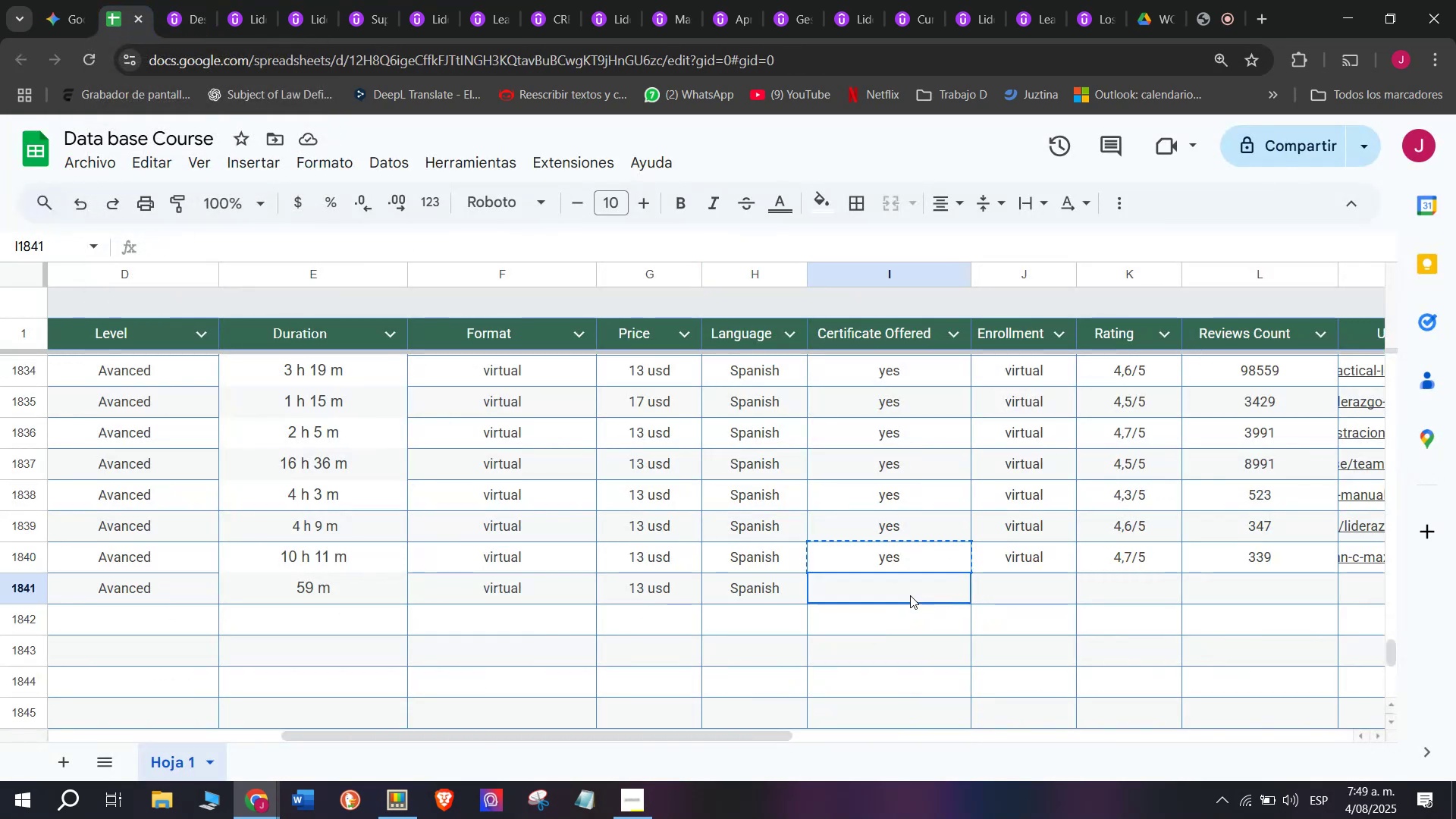 
key(Z)
 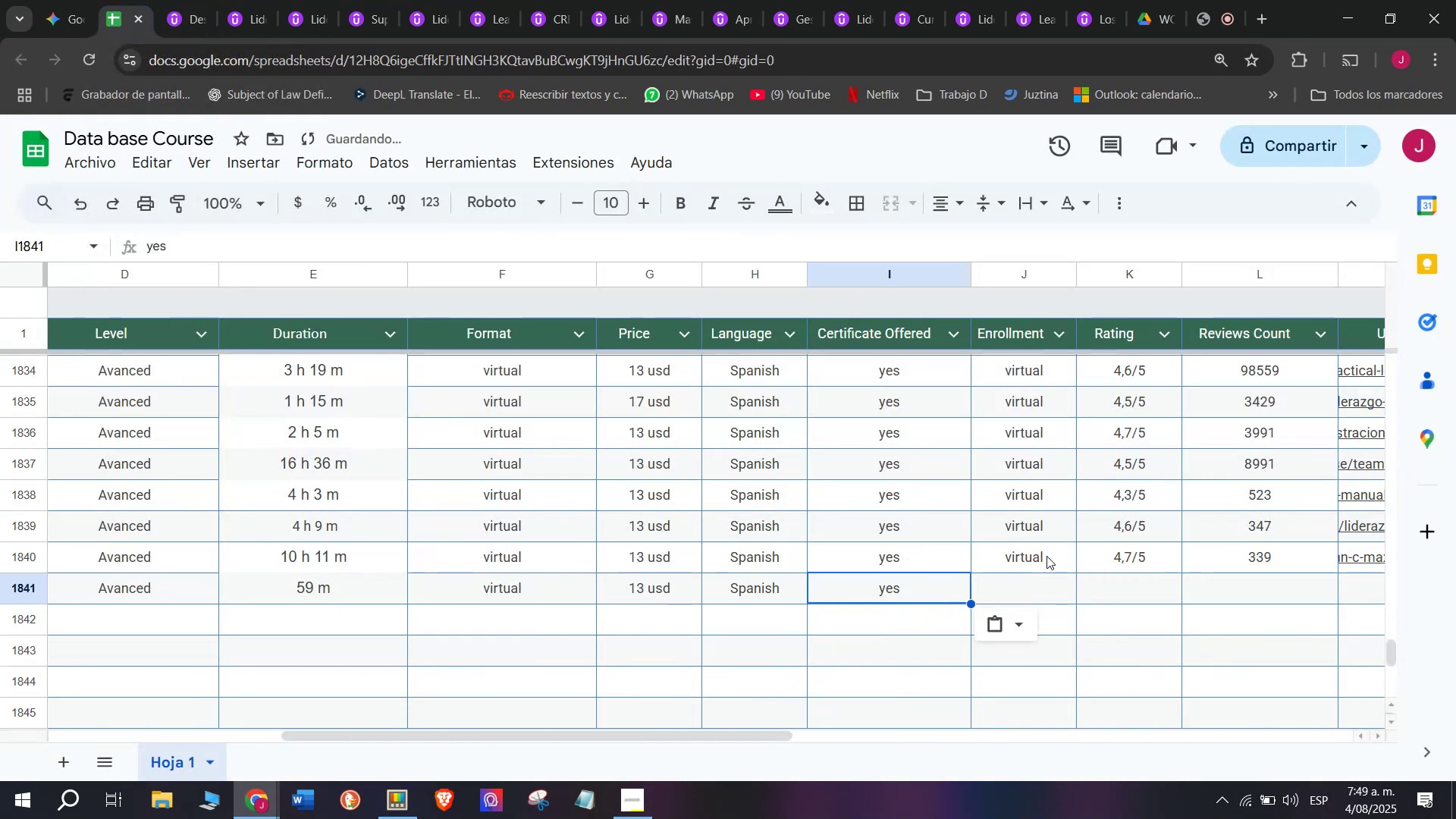 
key(Control+V)
 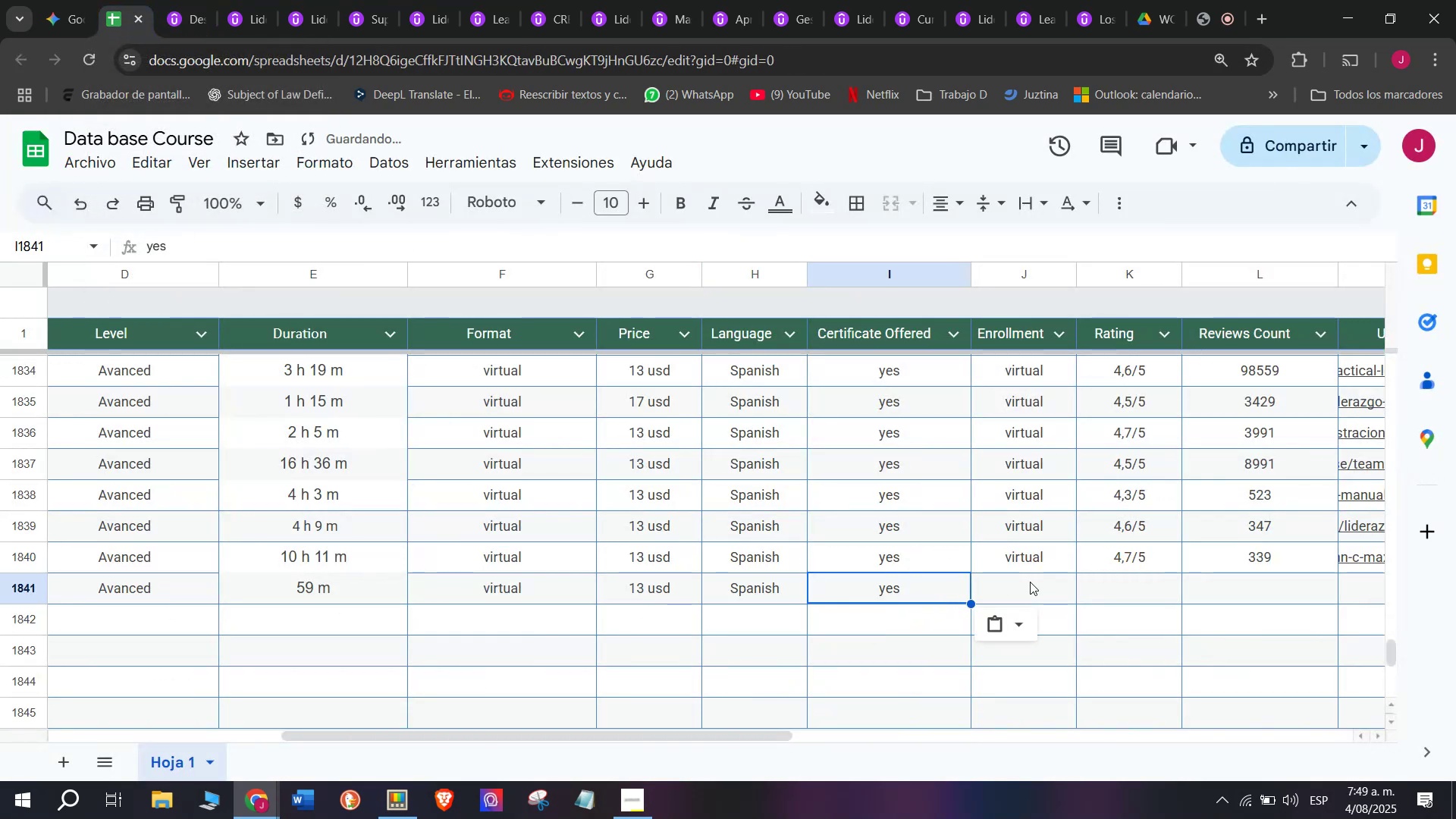 
left_click([1046, 556])
 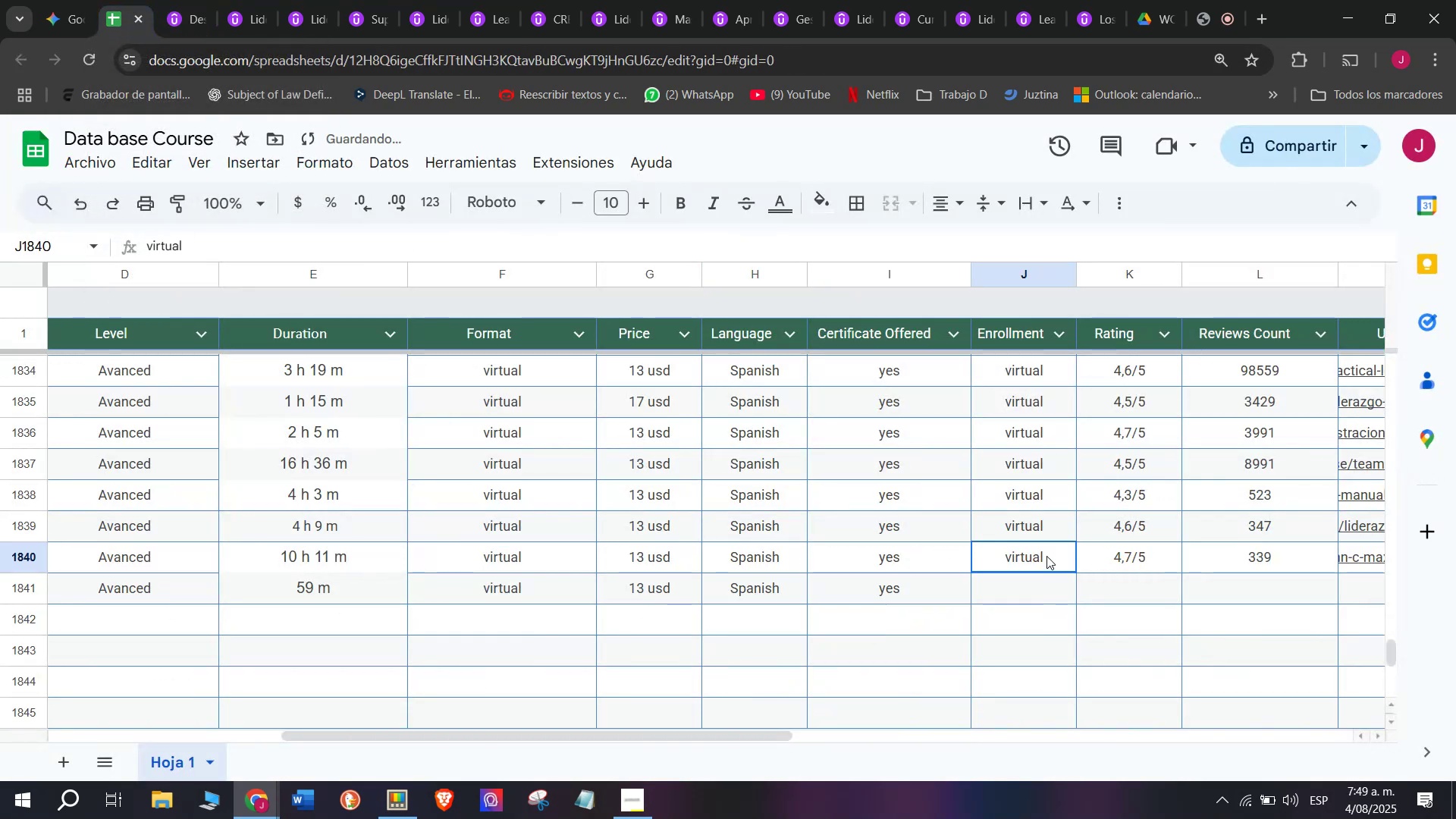 
key(Control+C)
 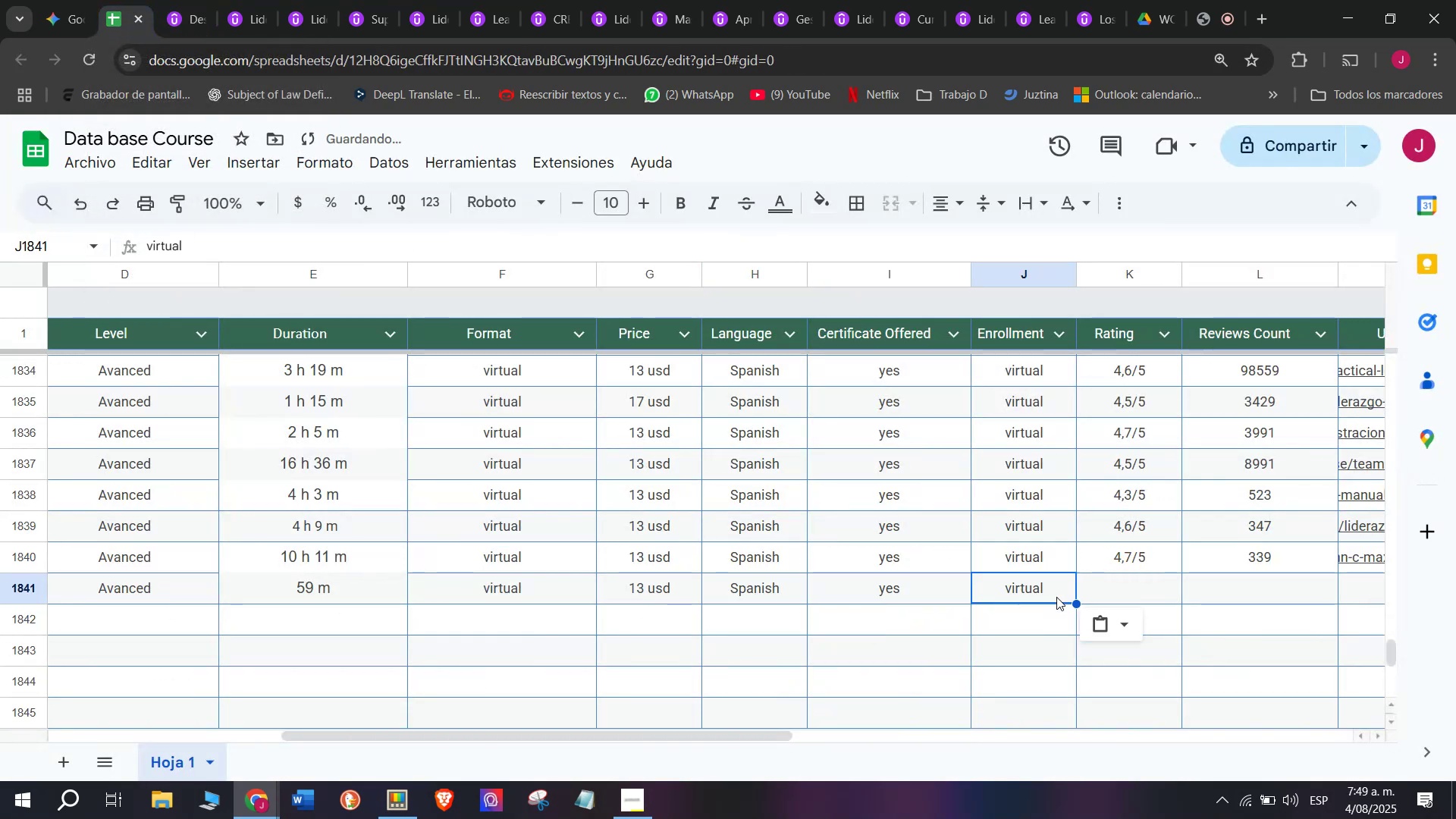 
key(Control+ControlLeft)
 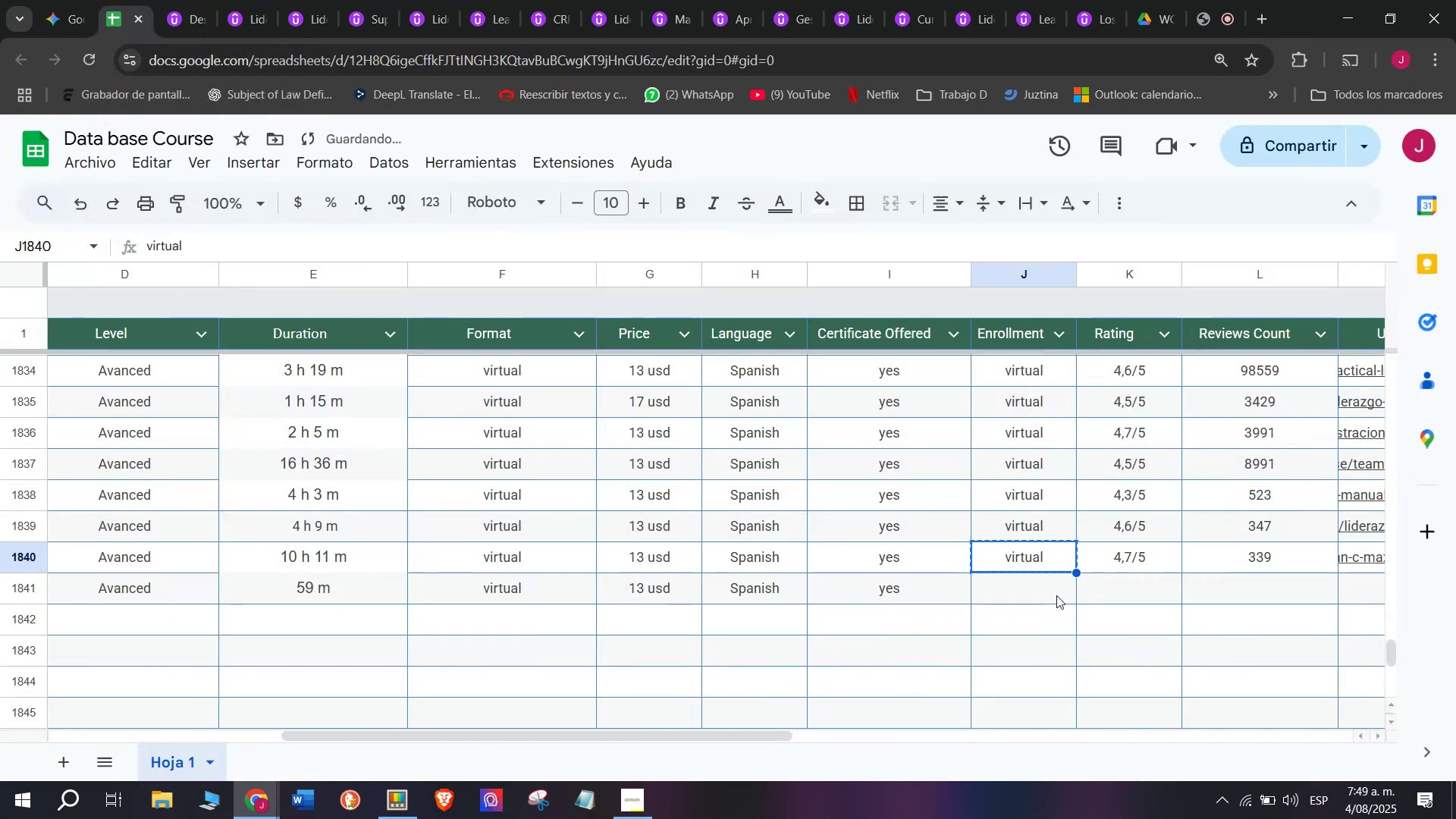 
key(Break)
 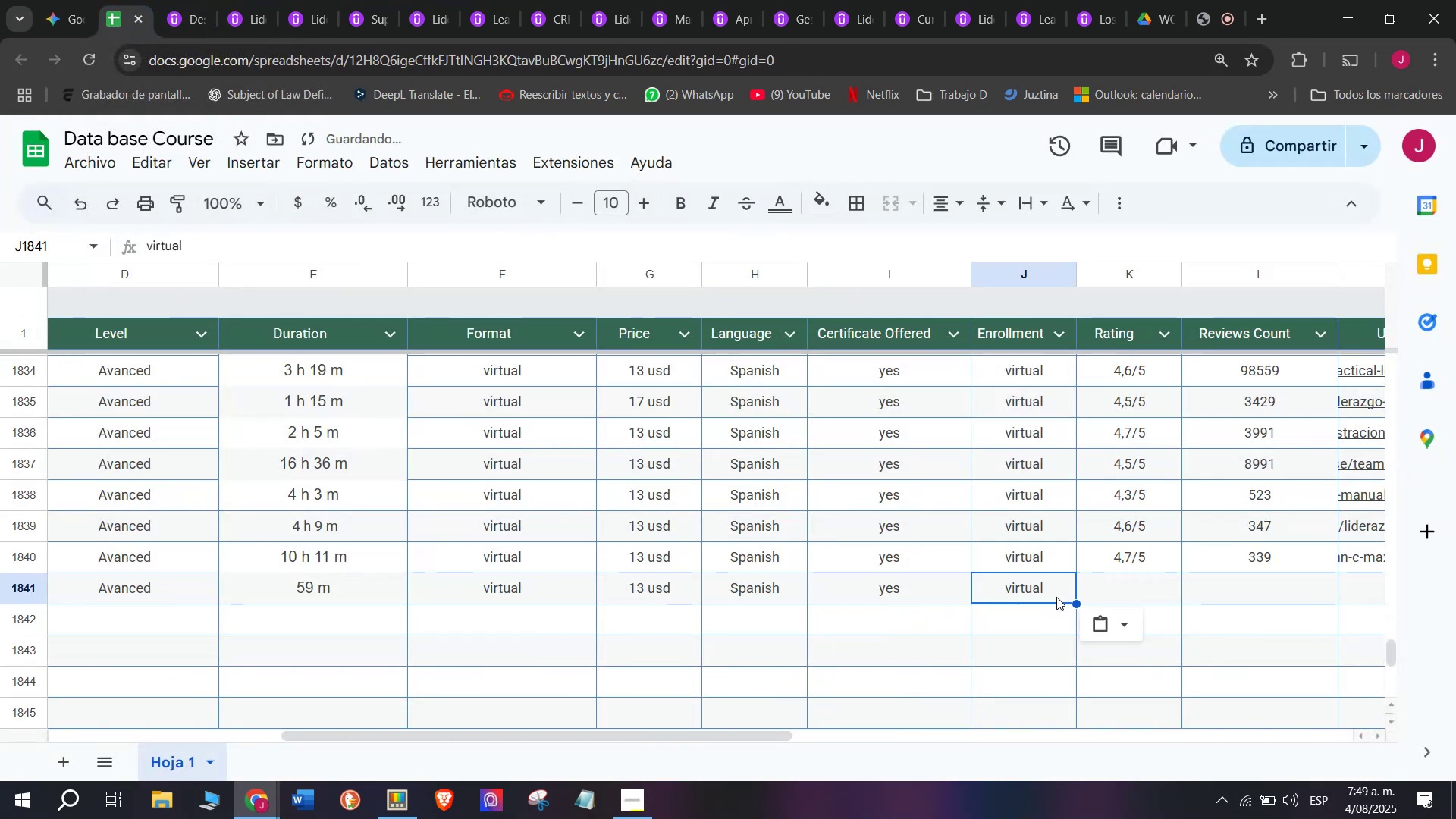 
double_click([1056, 597])
 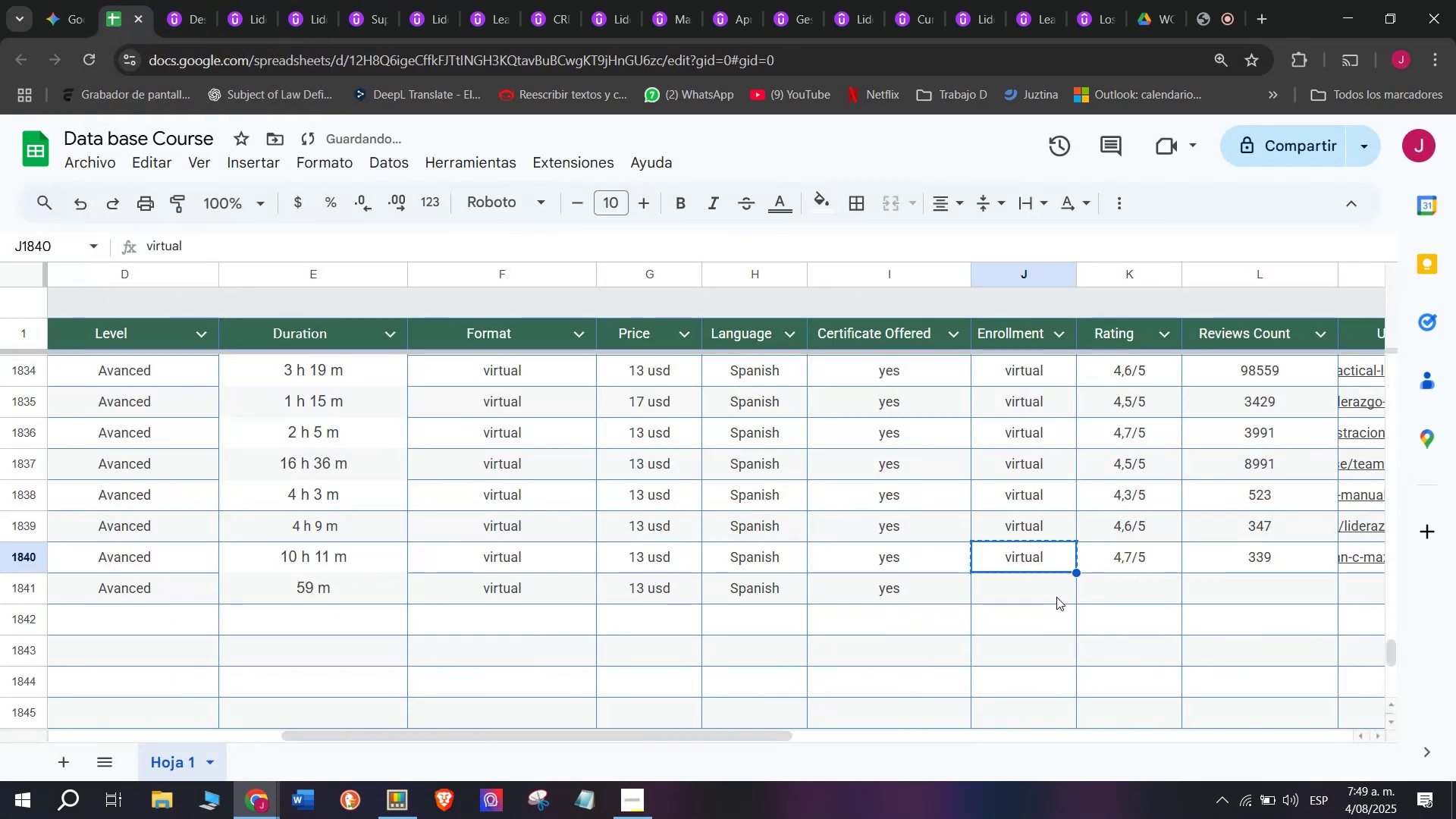 
key(Z)
 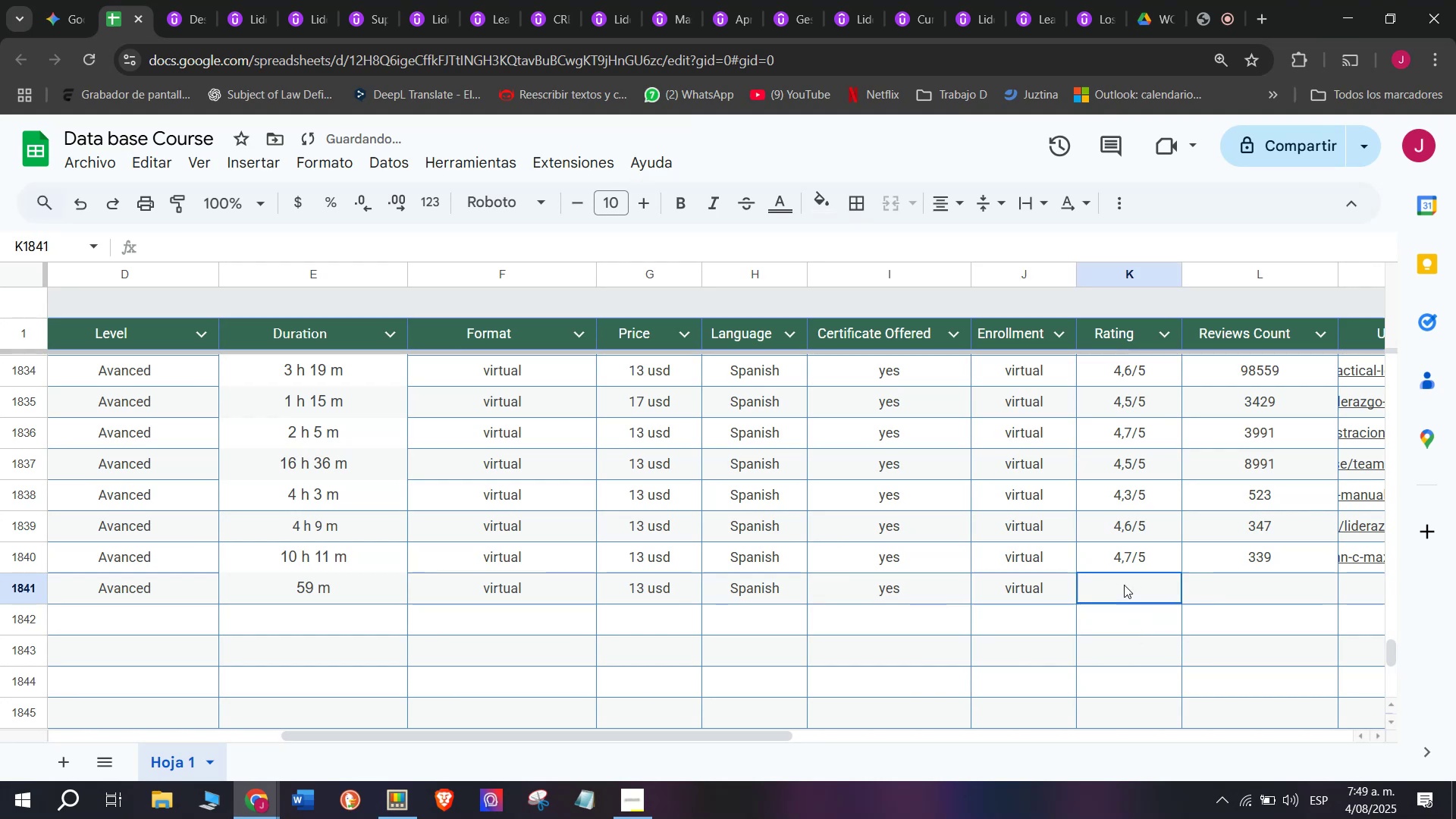 
key(Control+ControlLeft)
 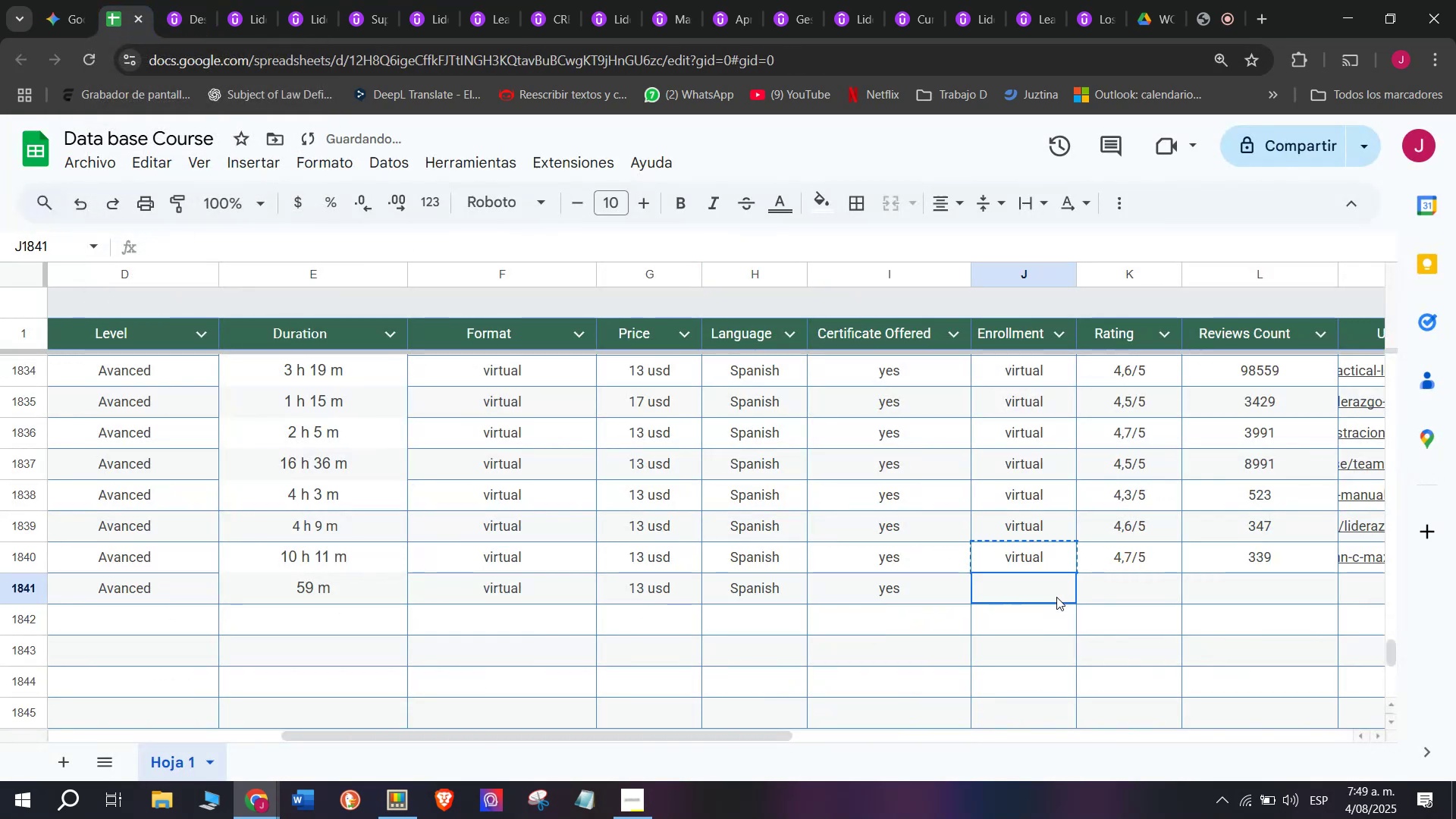 
key(Control+V)
 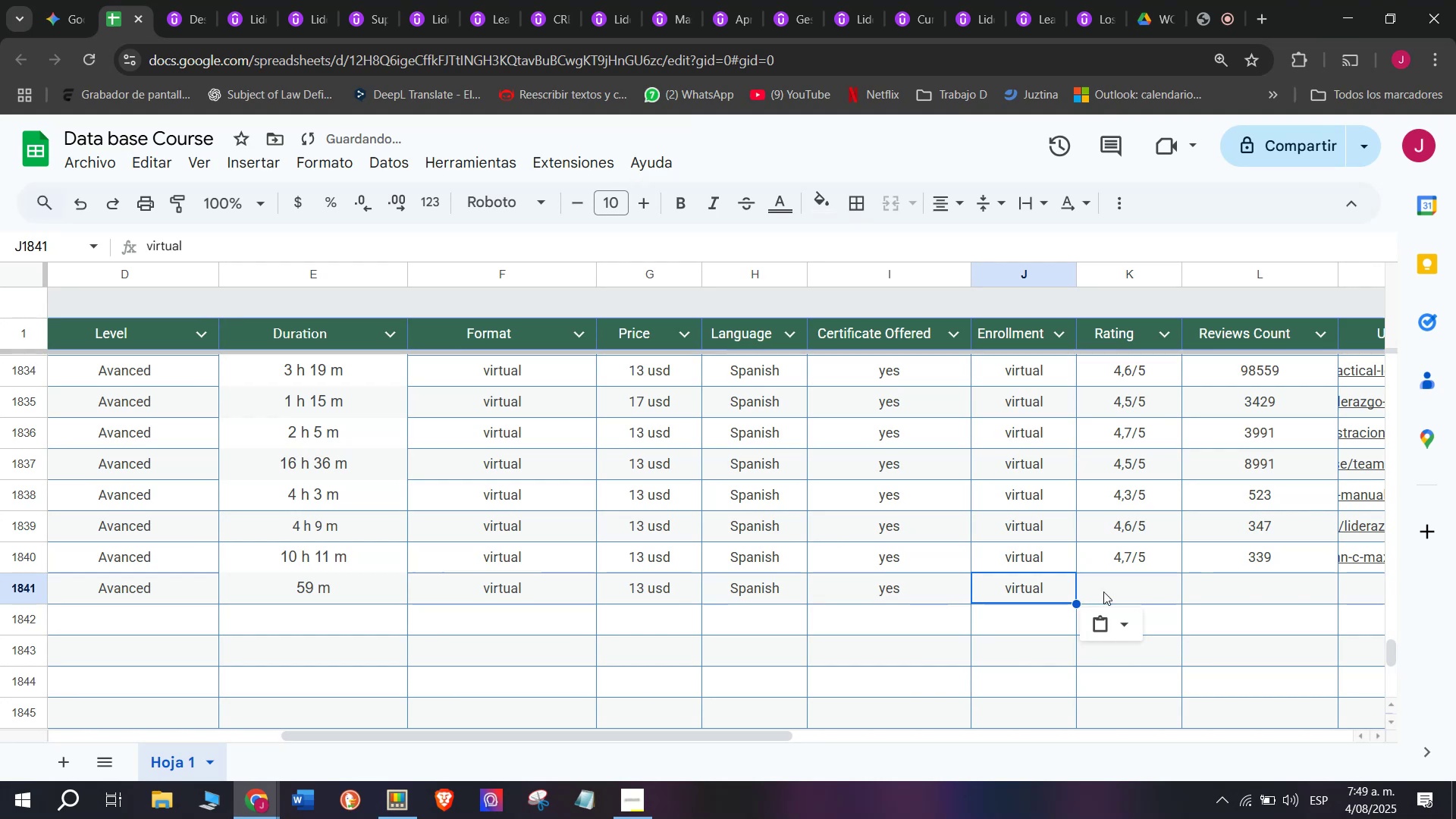 
triple_click([1124, 585])
 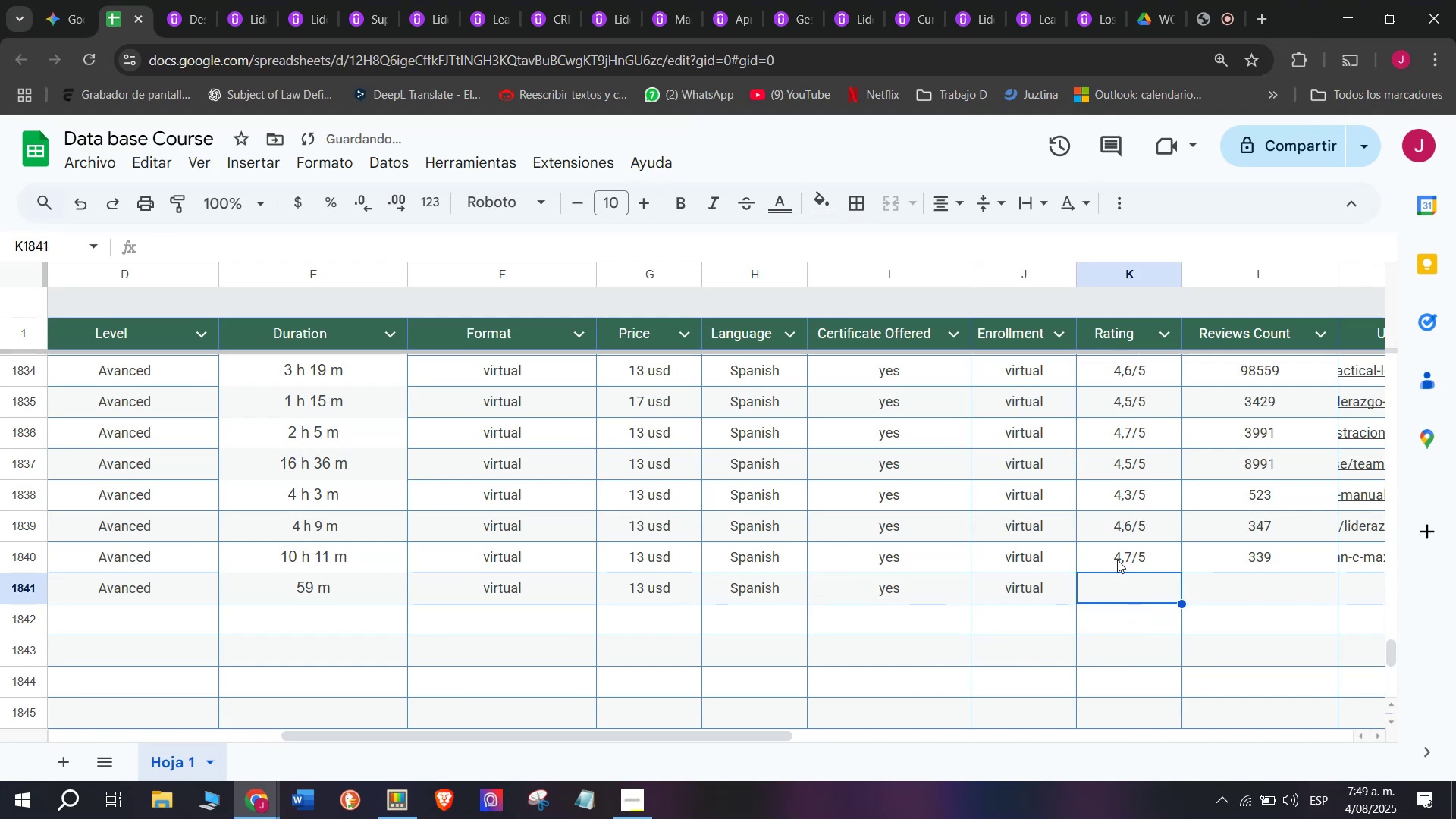 
key(Control+C)
 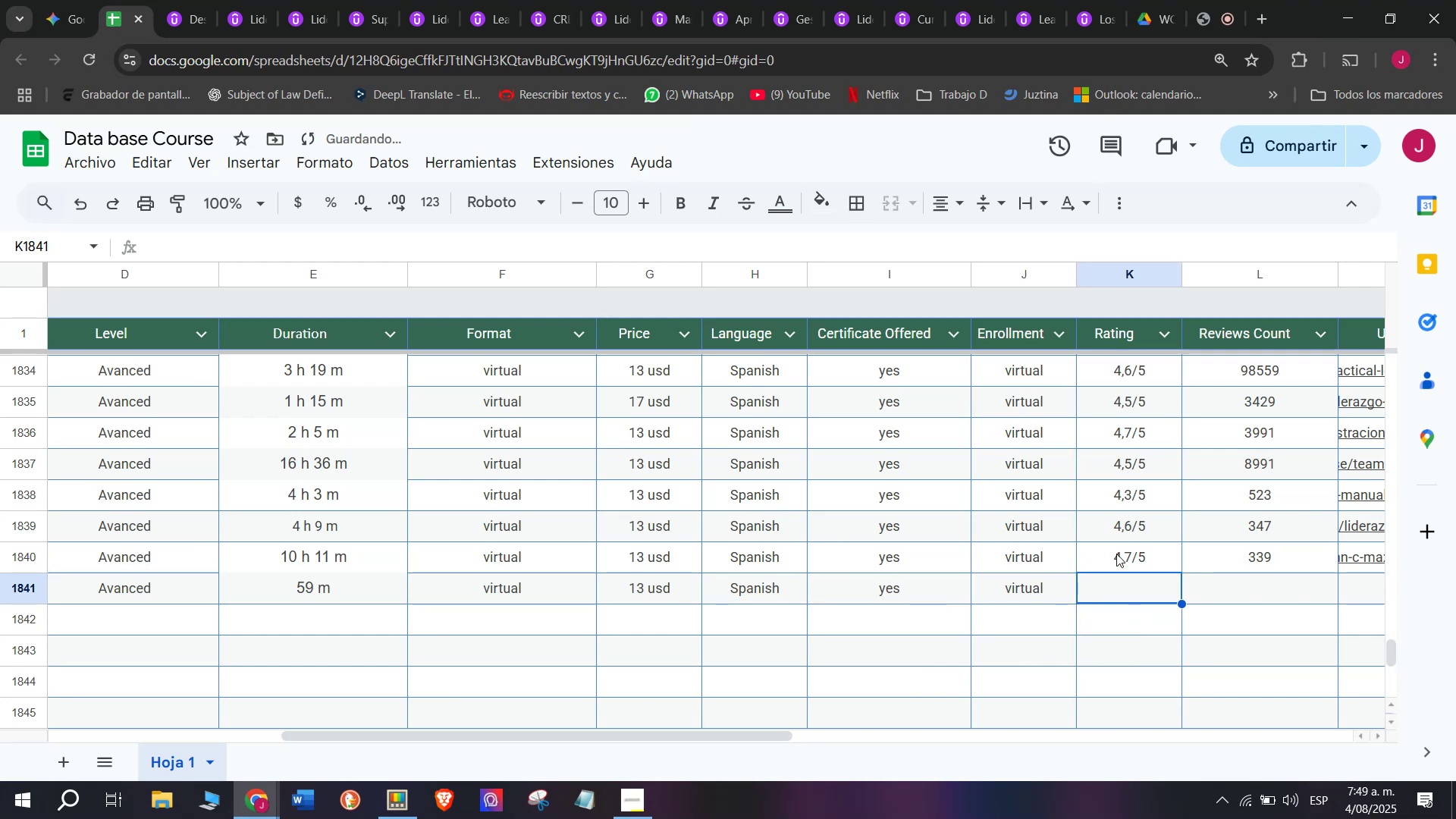 
key(Control+ControlLeft)
 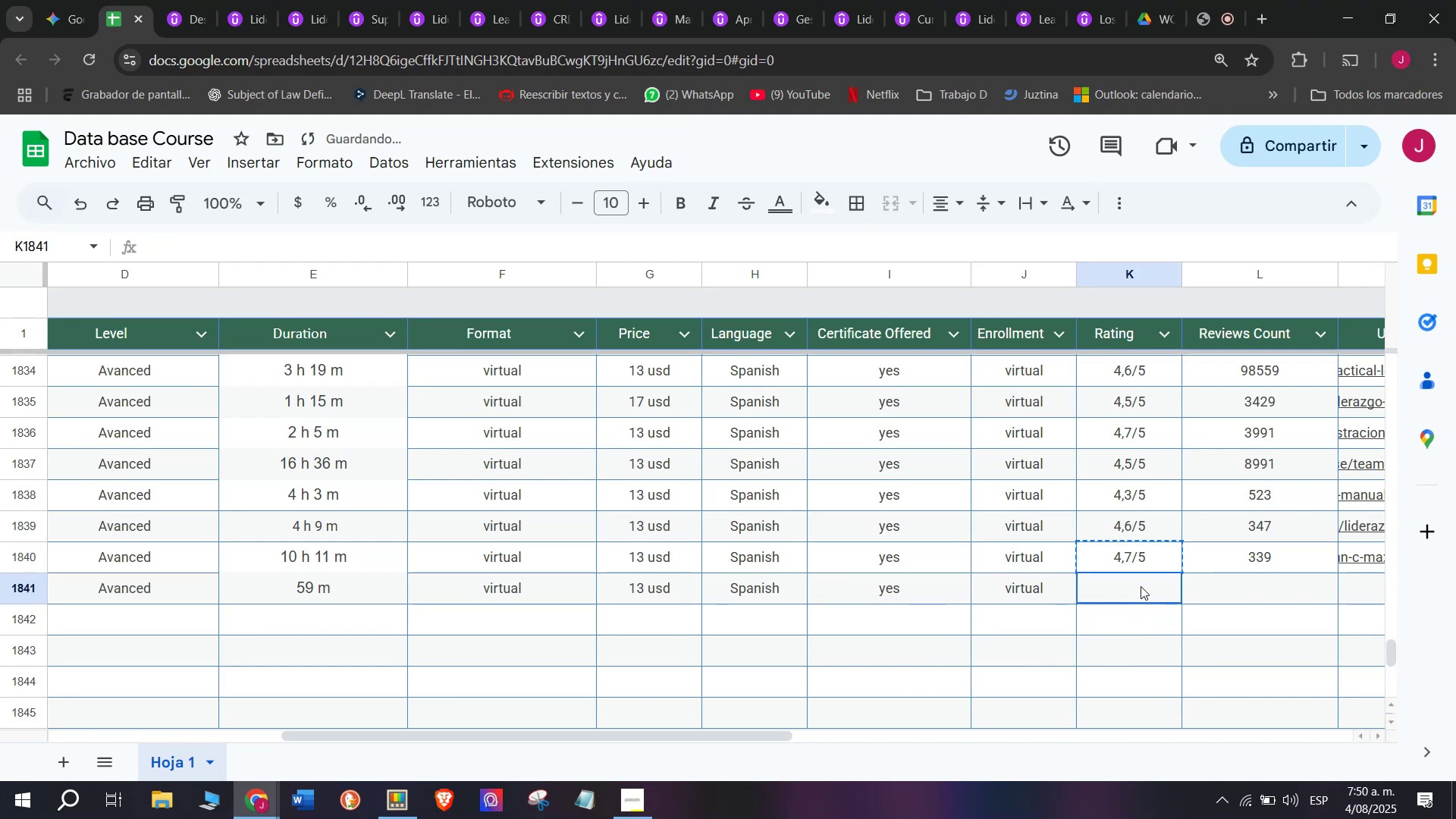 
key(Break)
 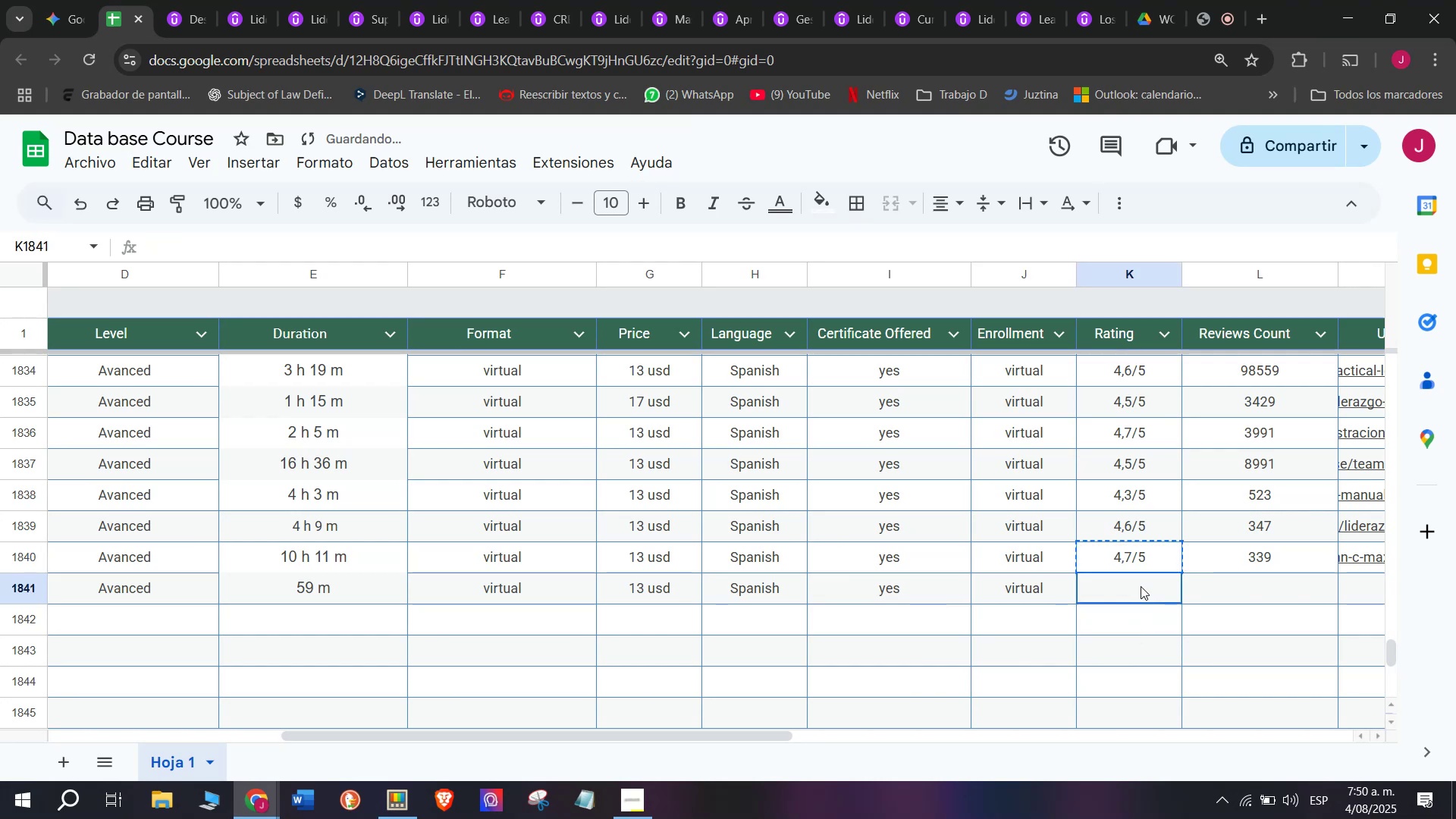 
left_click([1116, 554])
 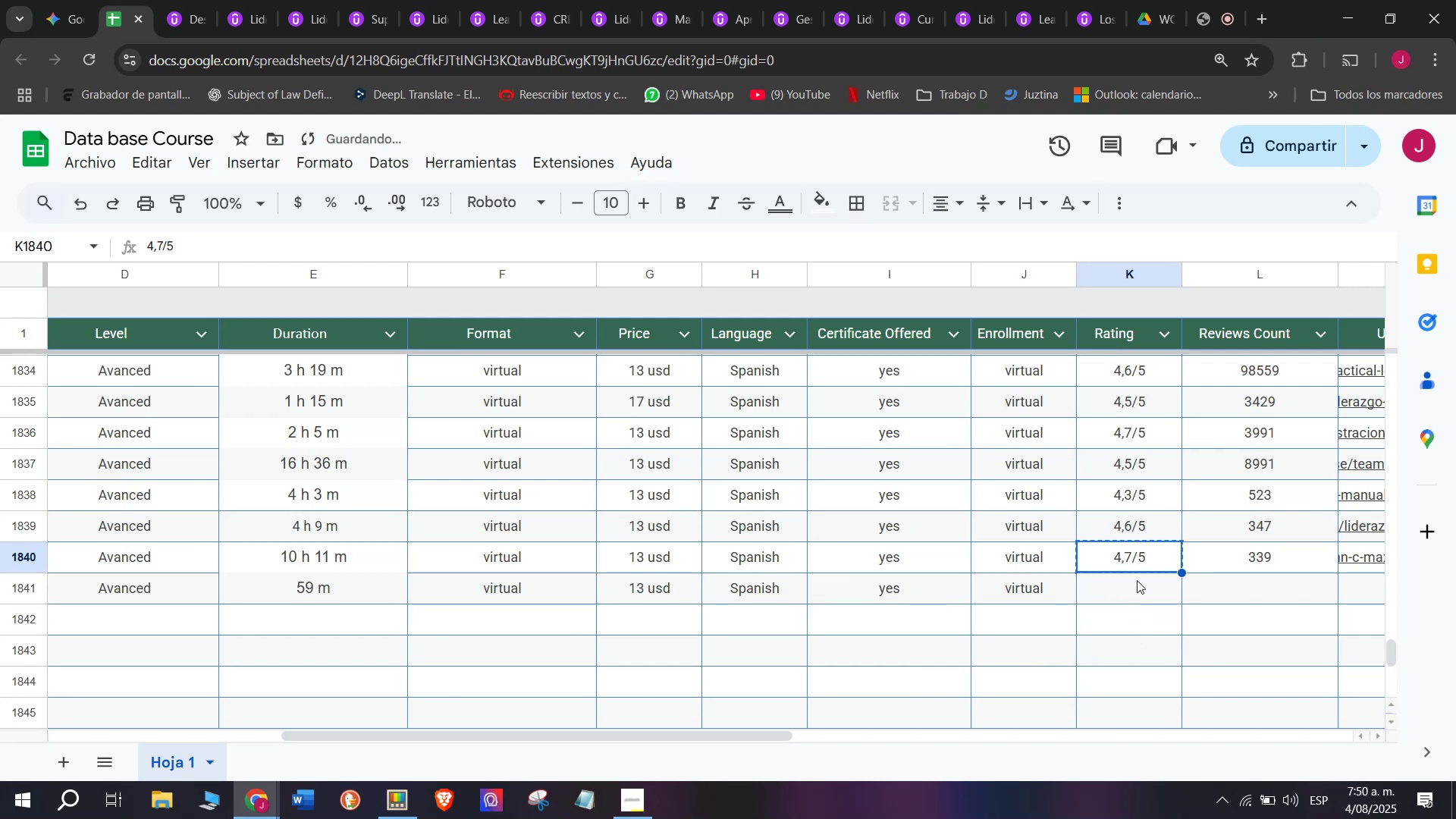 
key(Z)
 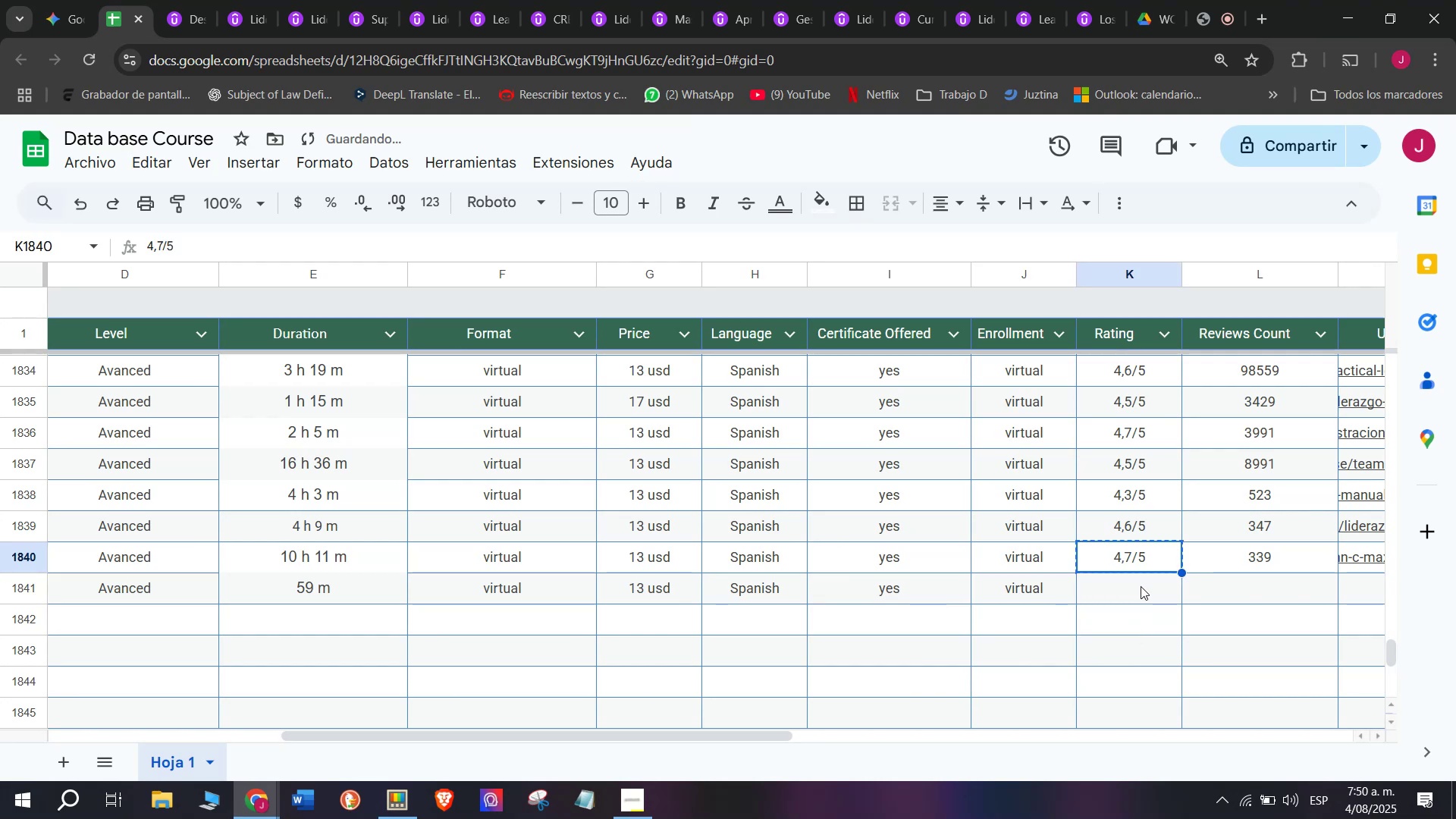 
key(Control+ControlLeft)
 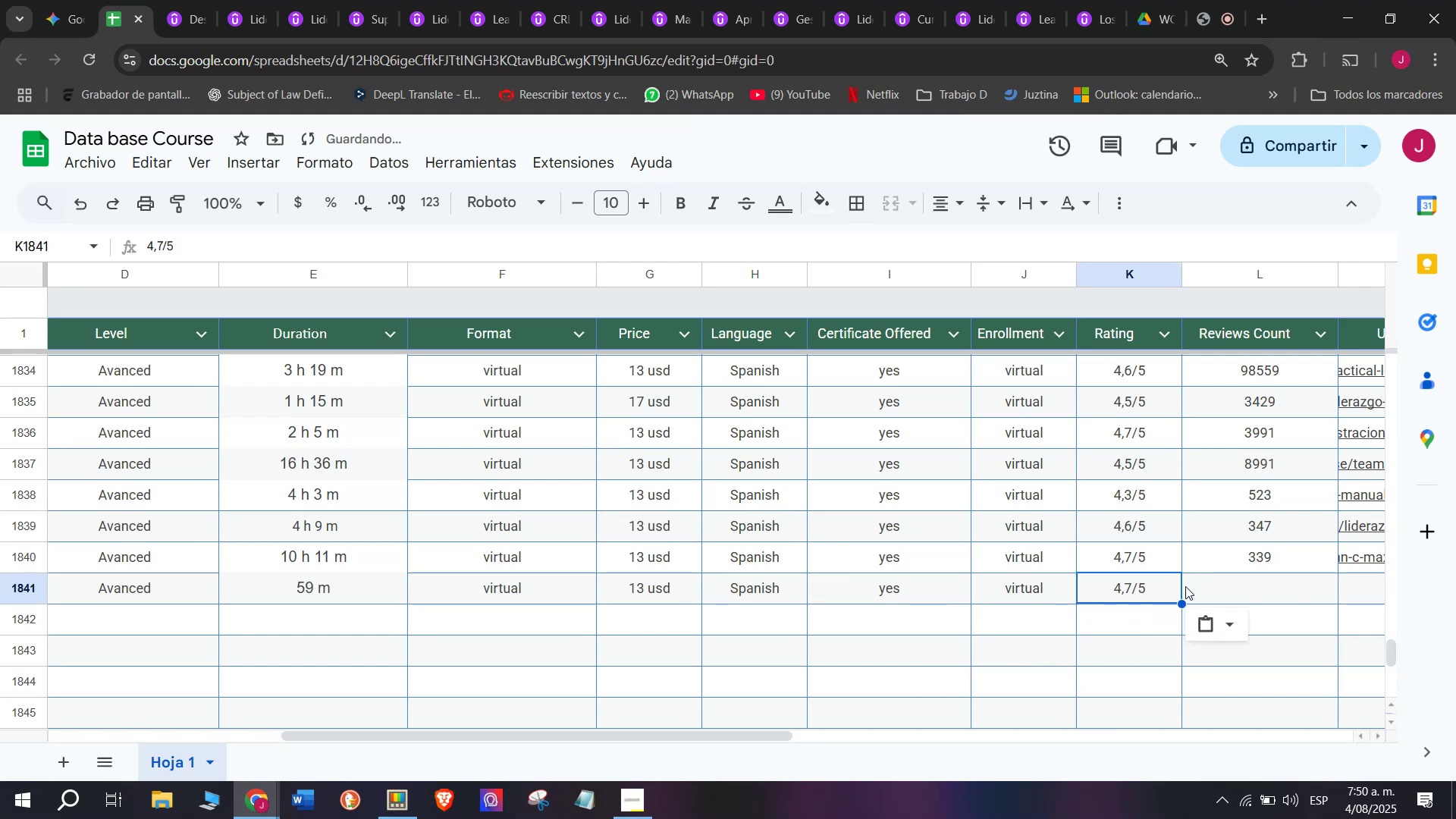 
key(Control+V)
 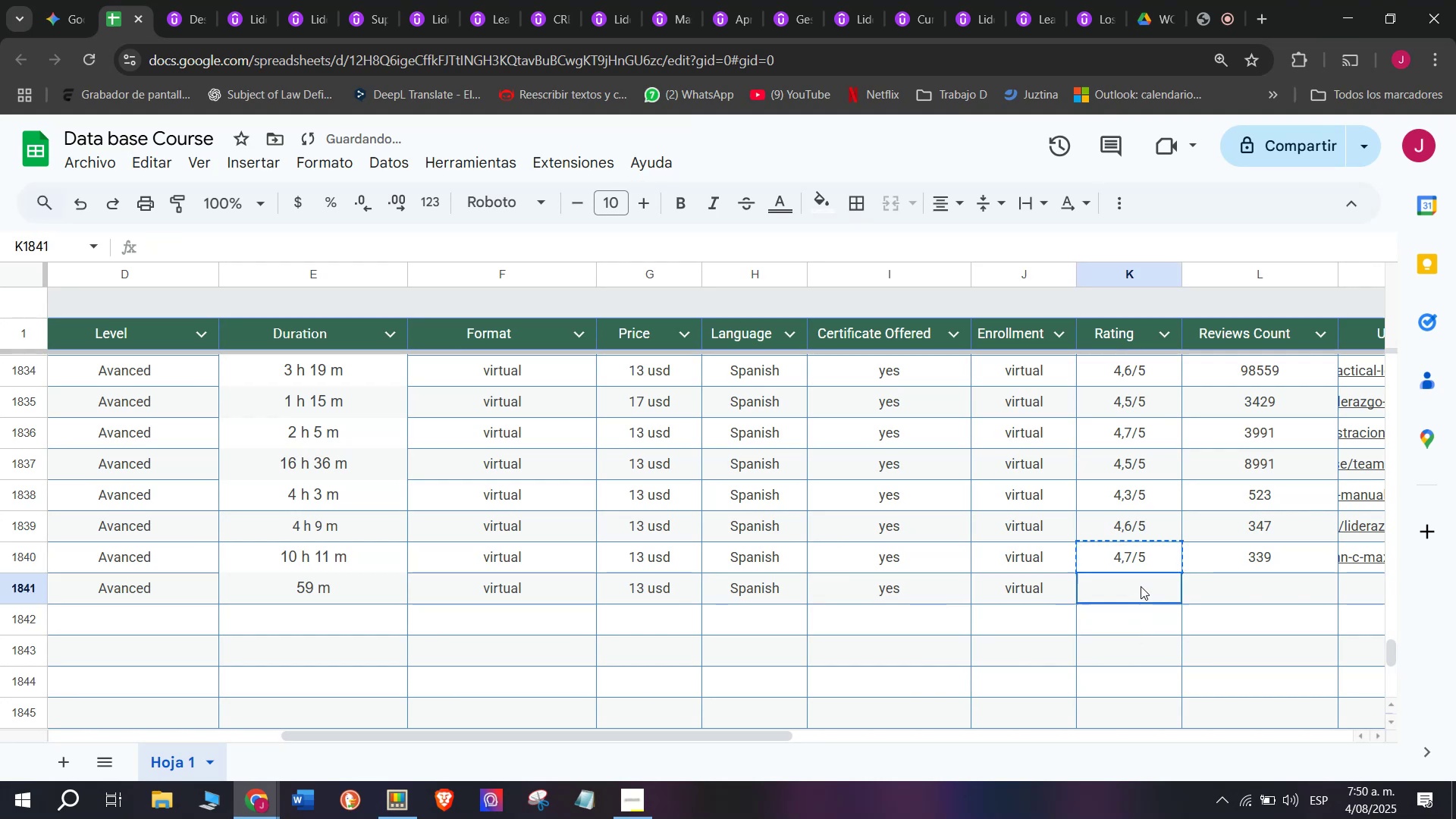 
double_click([1141, 586])
 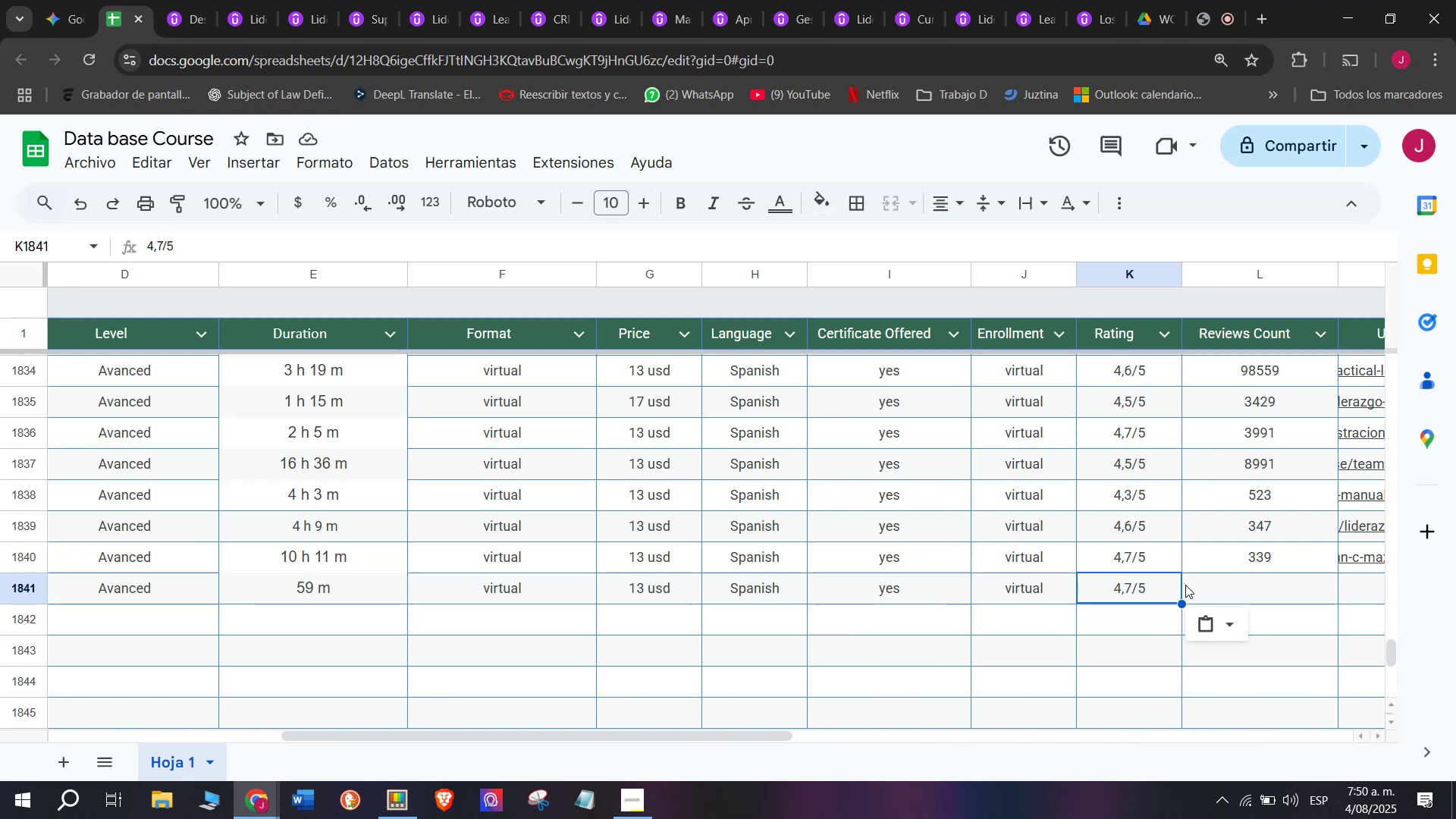 
wait(14.02)
 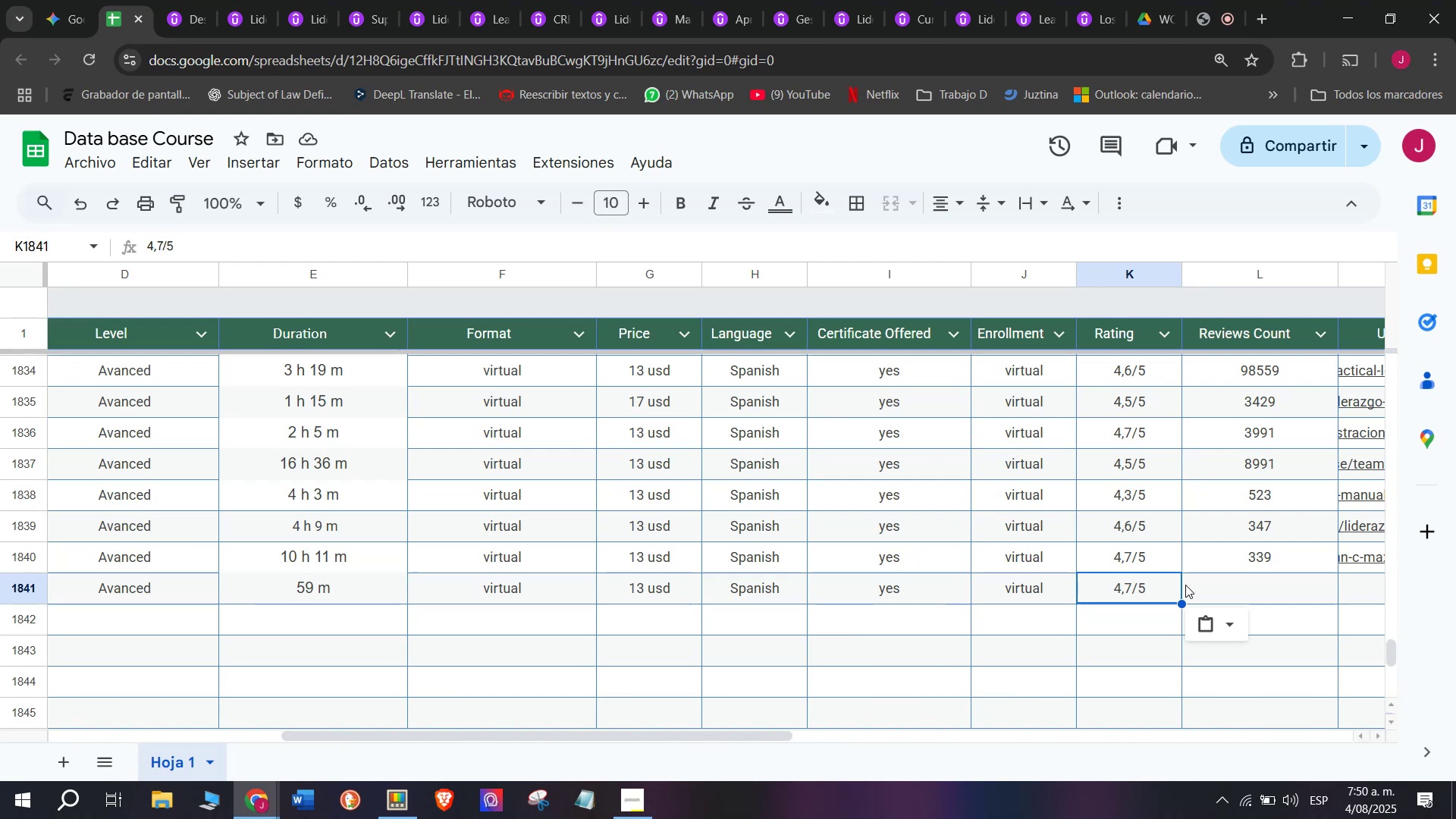 
left_click([1232, 549])
 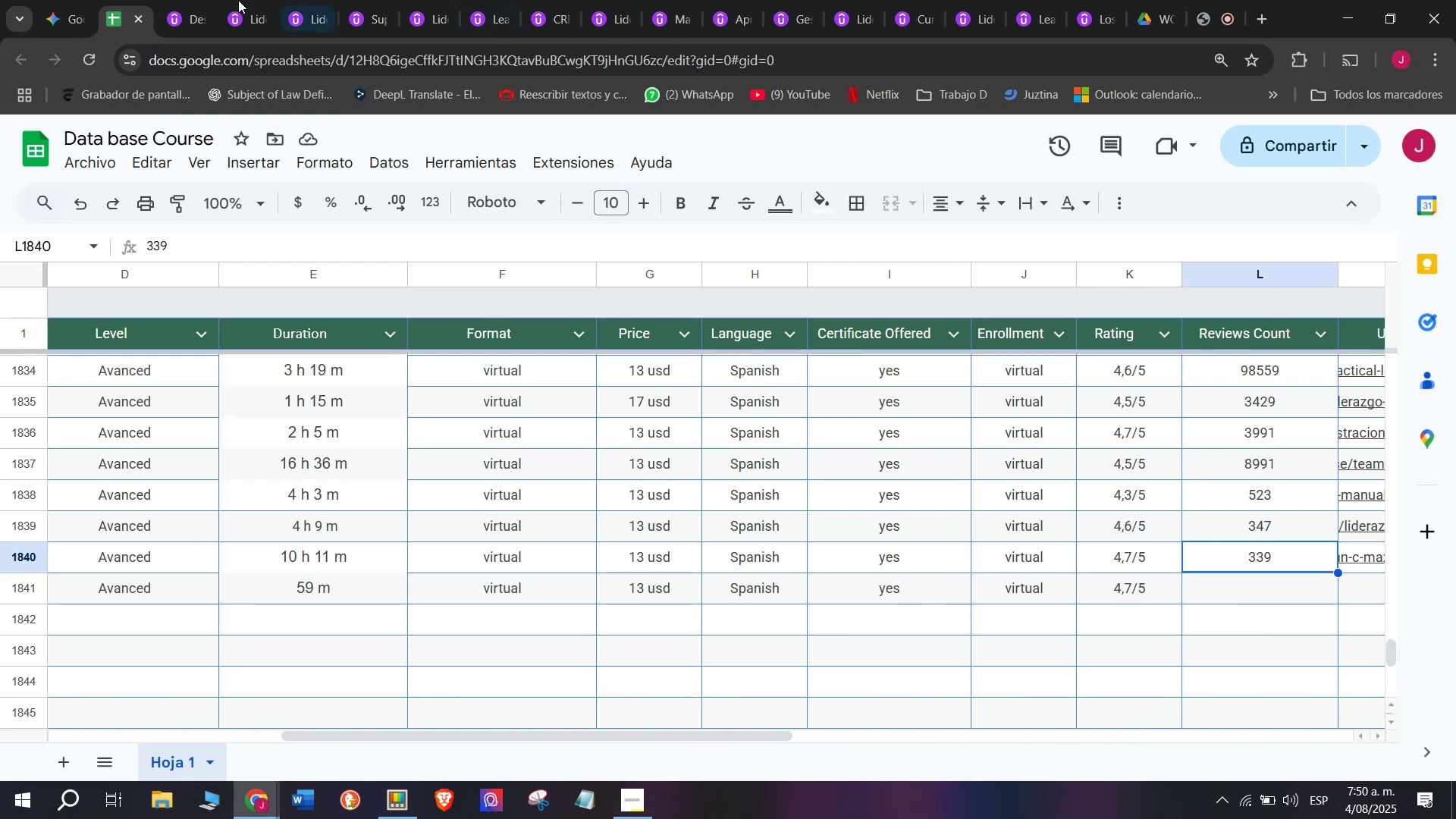 
left_click([160, 0])
 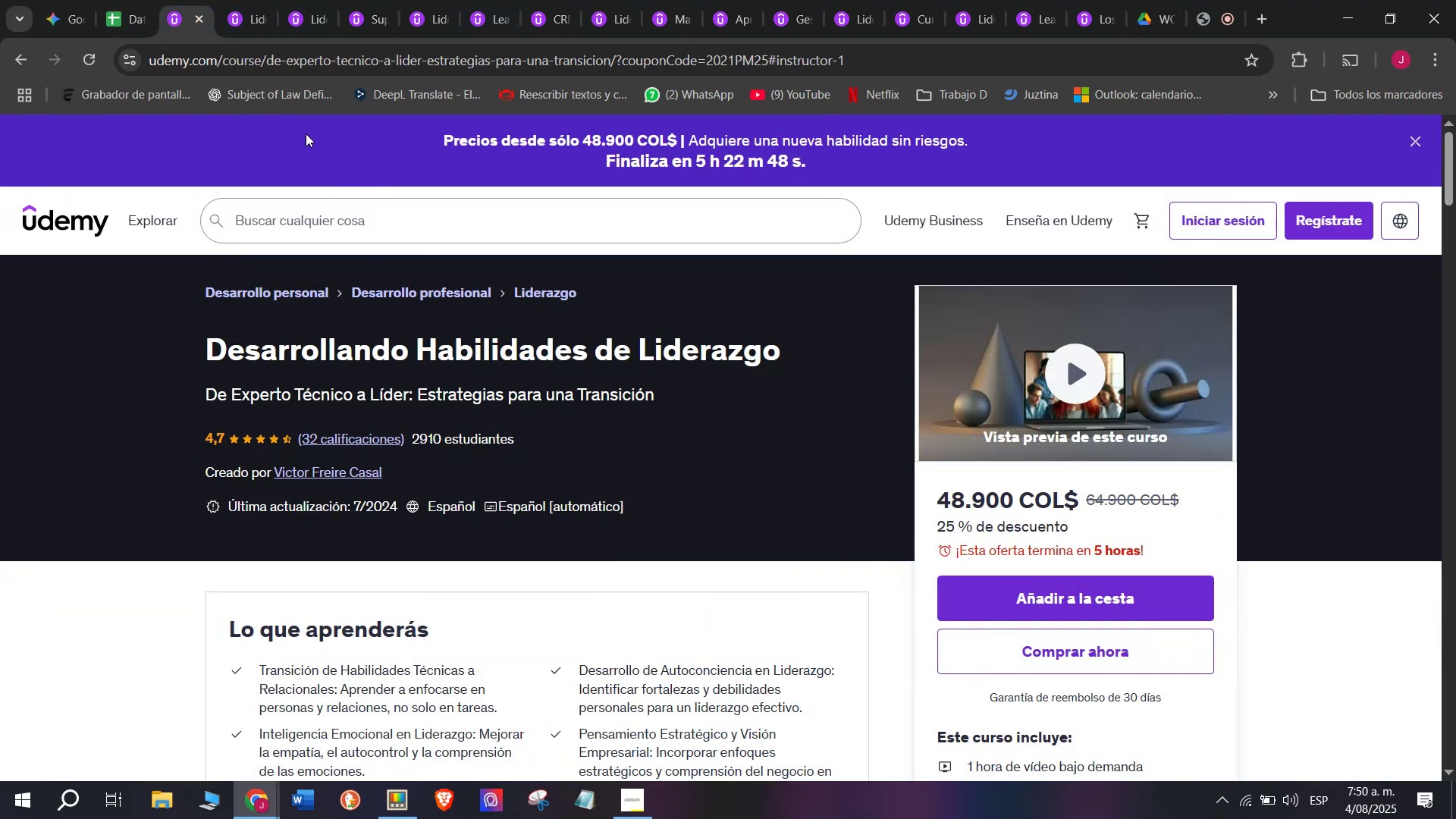 
left_click([105, 0])
 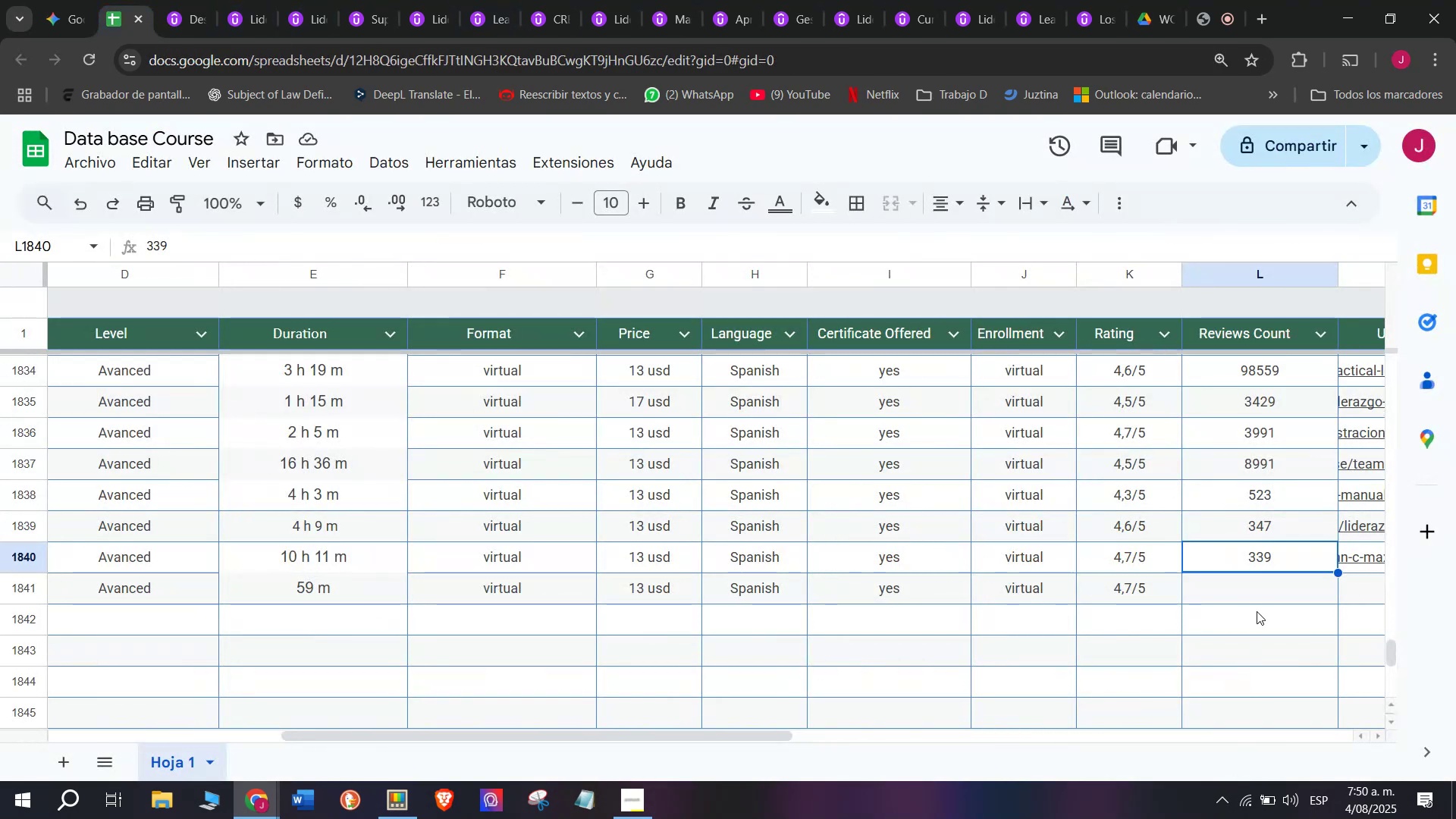 
left_click([1257, 597])
 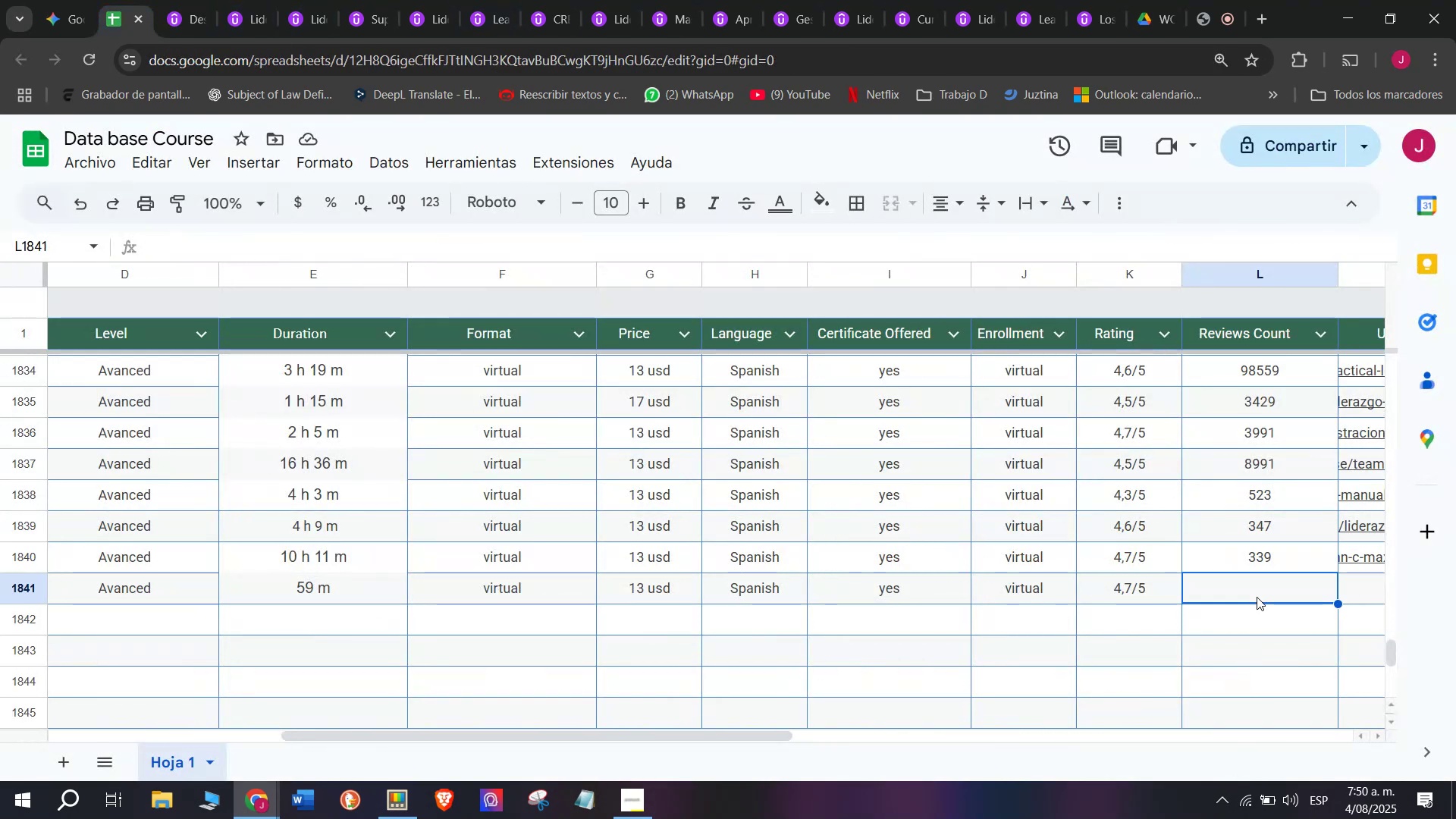 
type(32)
 